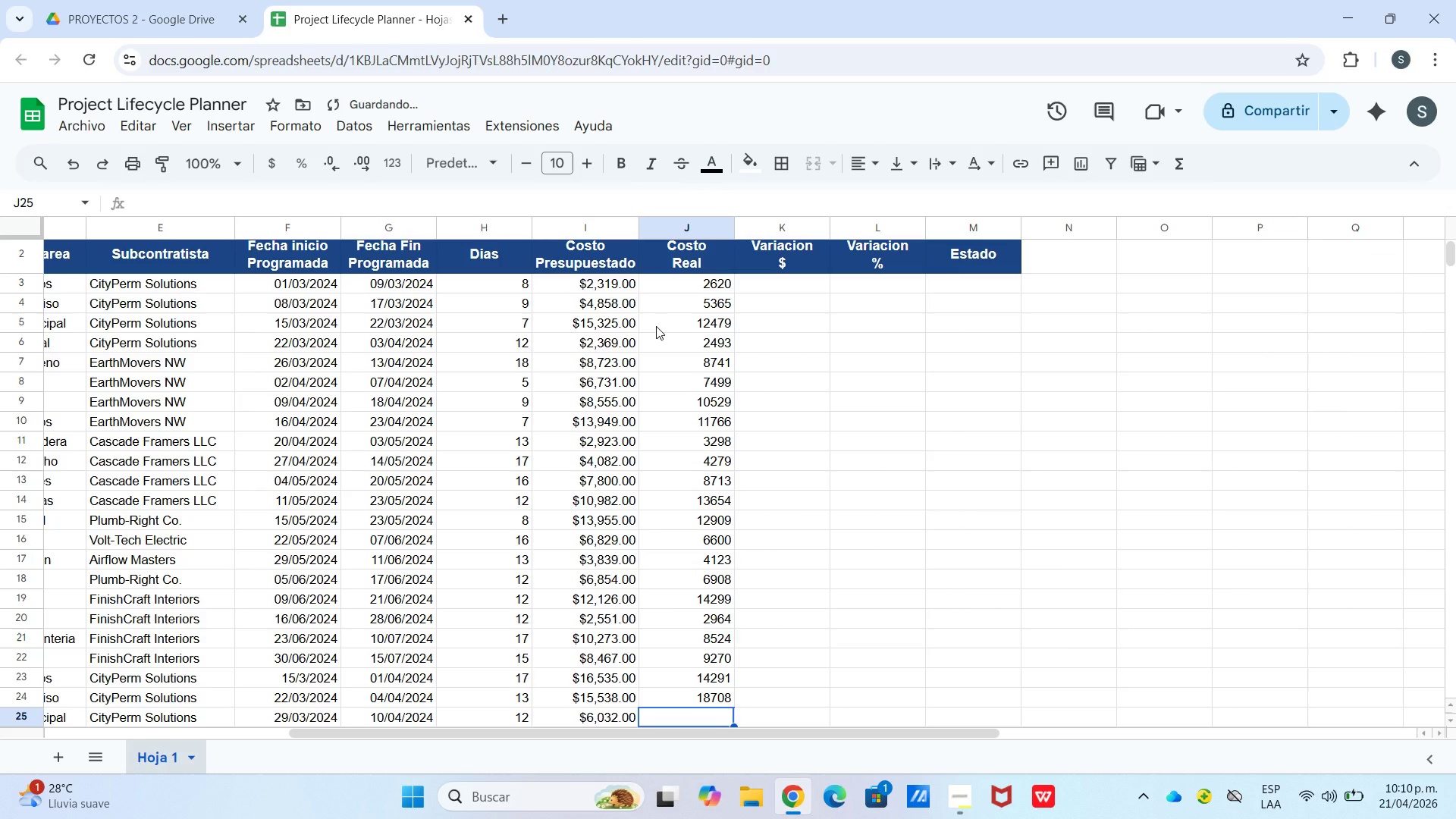 
key(Numpad6)
 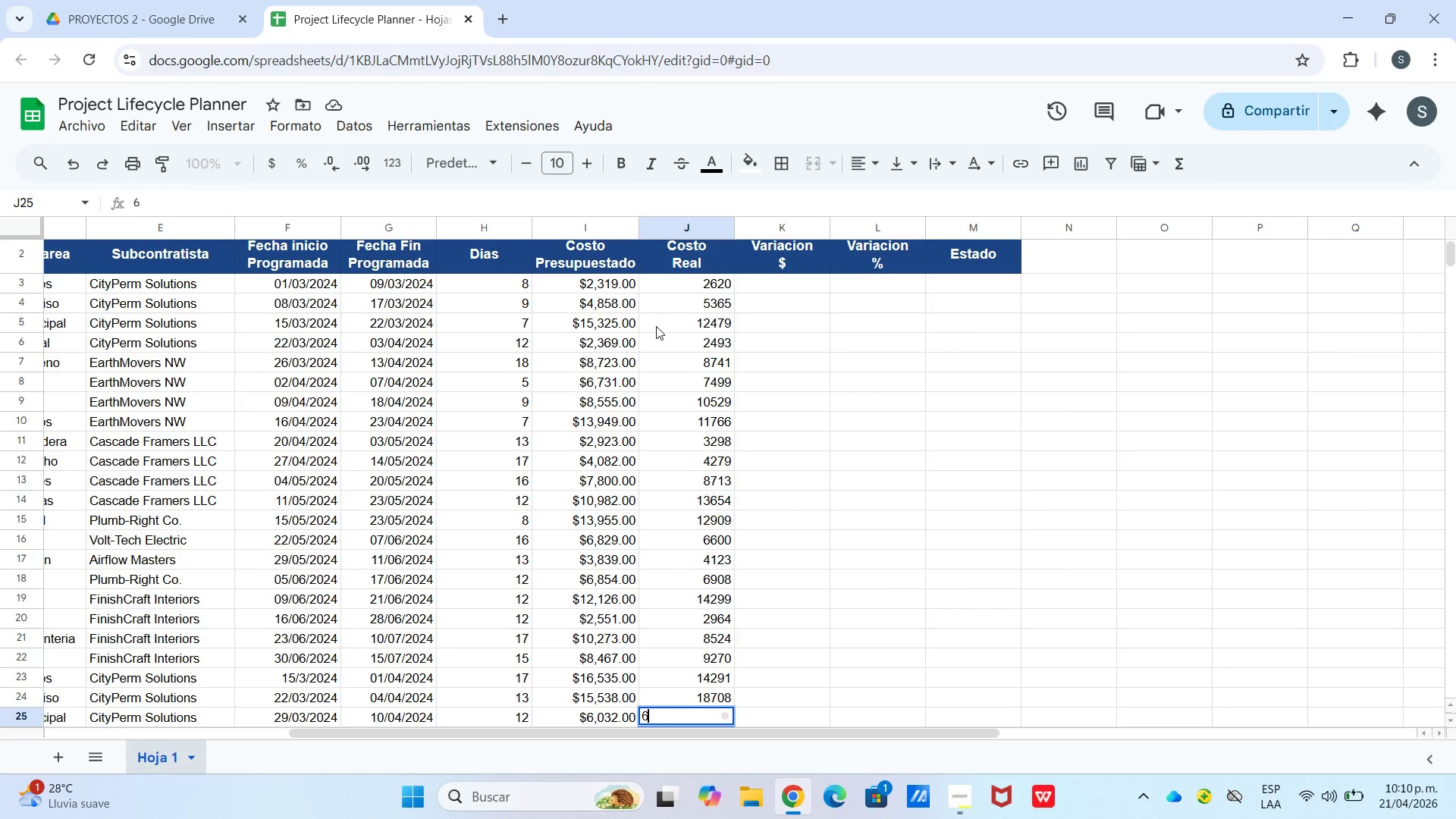 
key(Numpad0)
 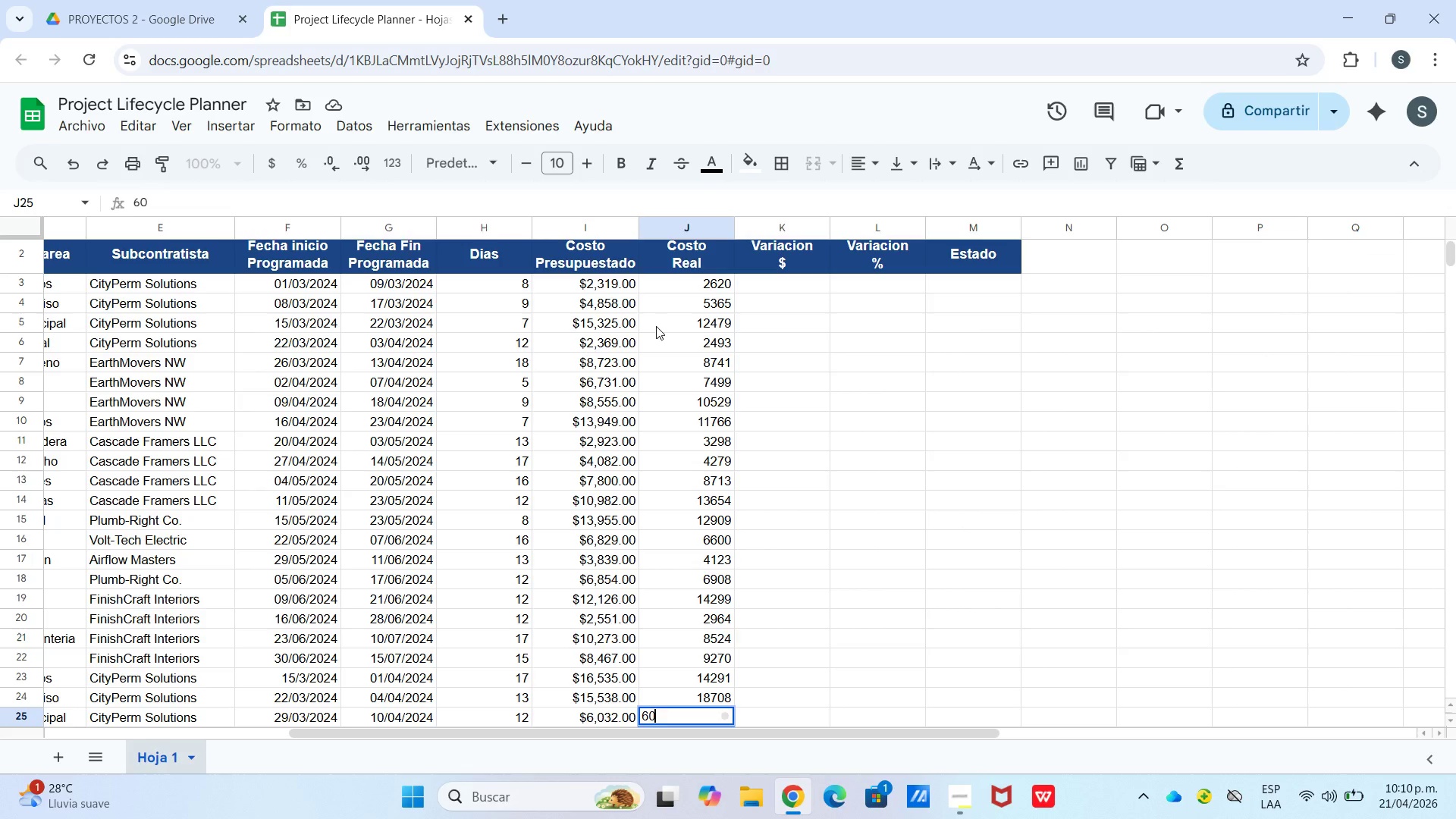 
key(Backspace)
 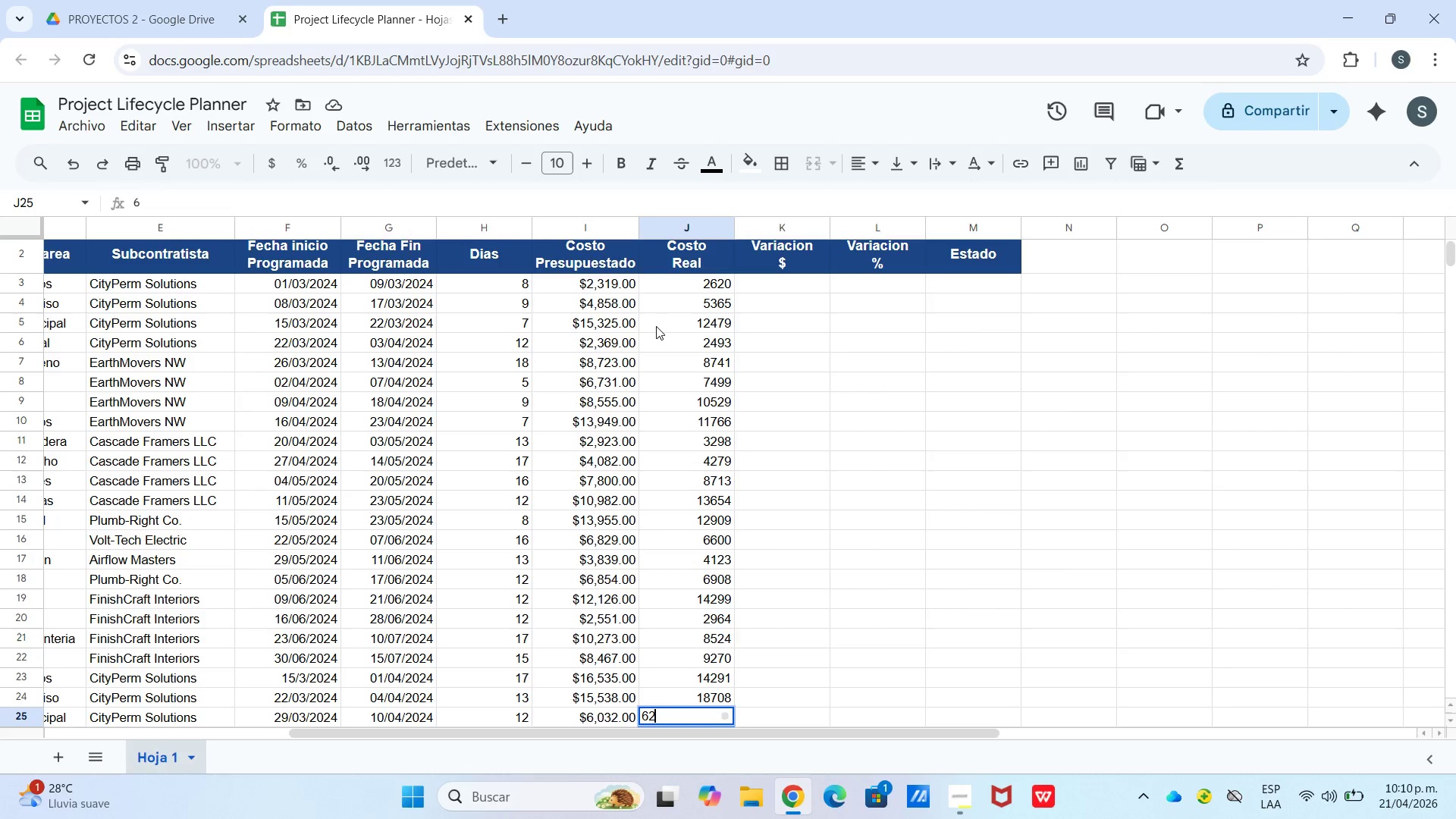 
key(Numpad2)
 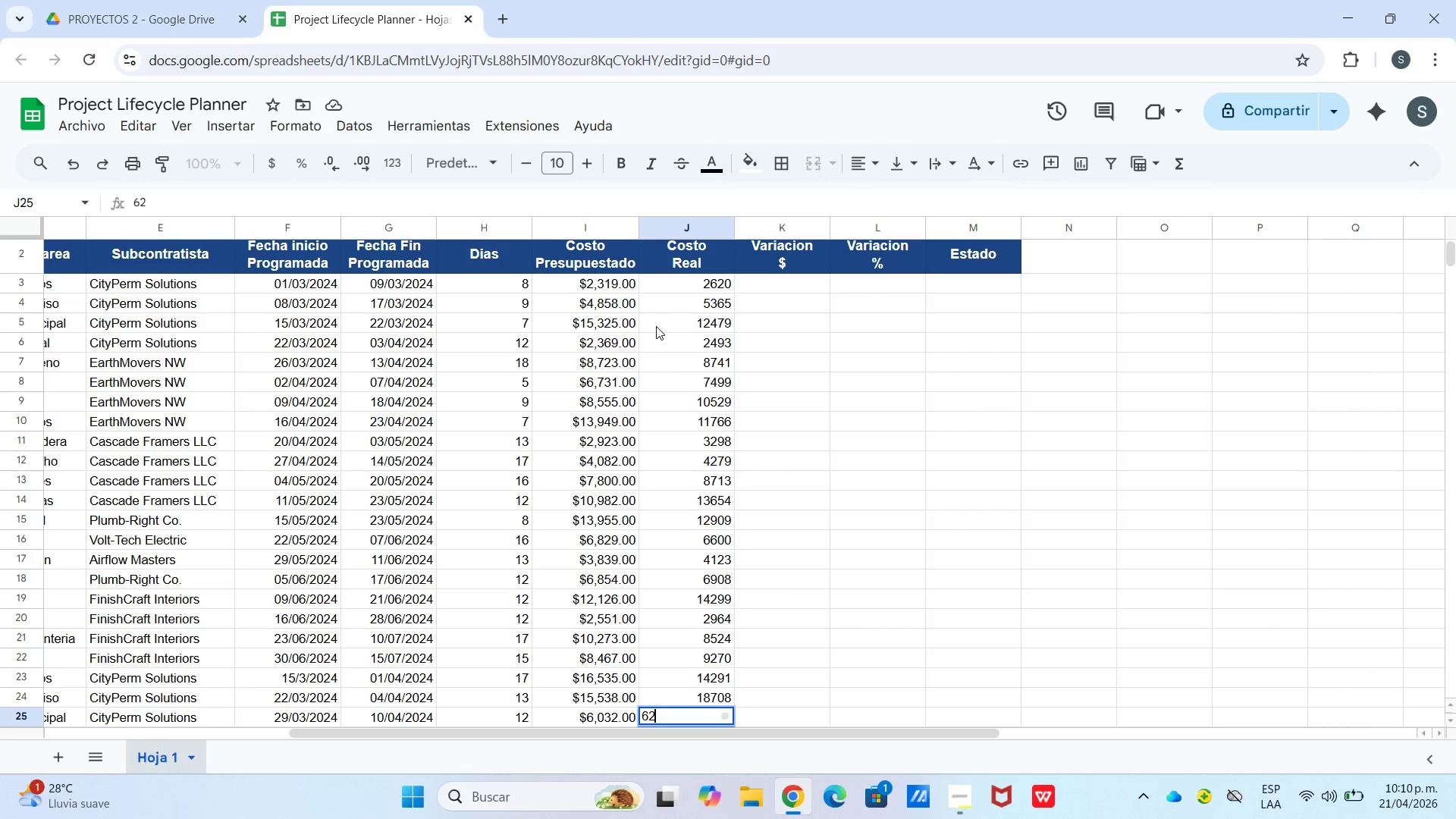 
key(Numpad0)
 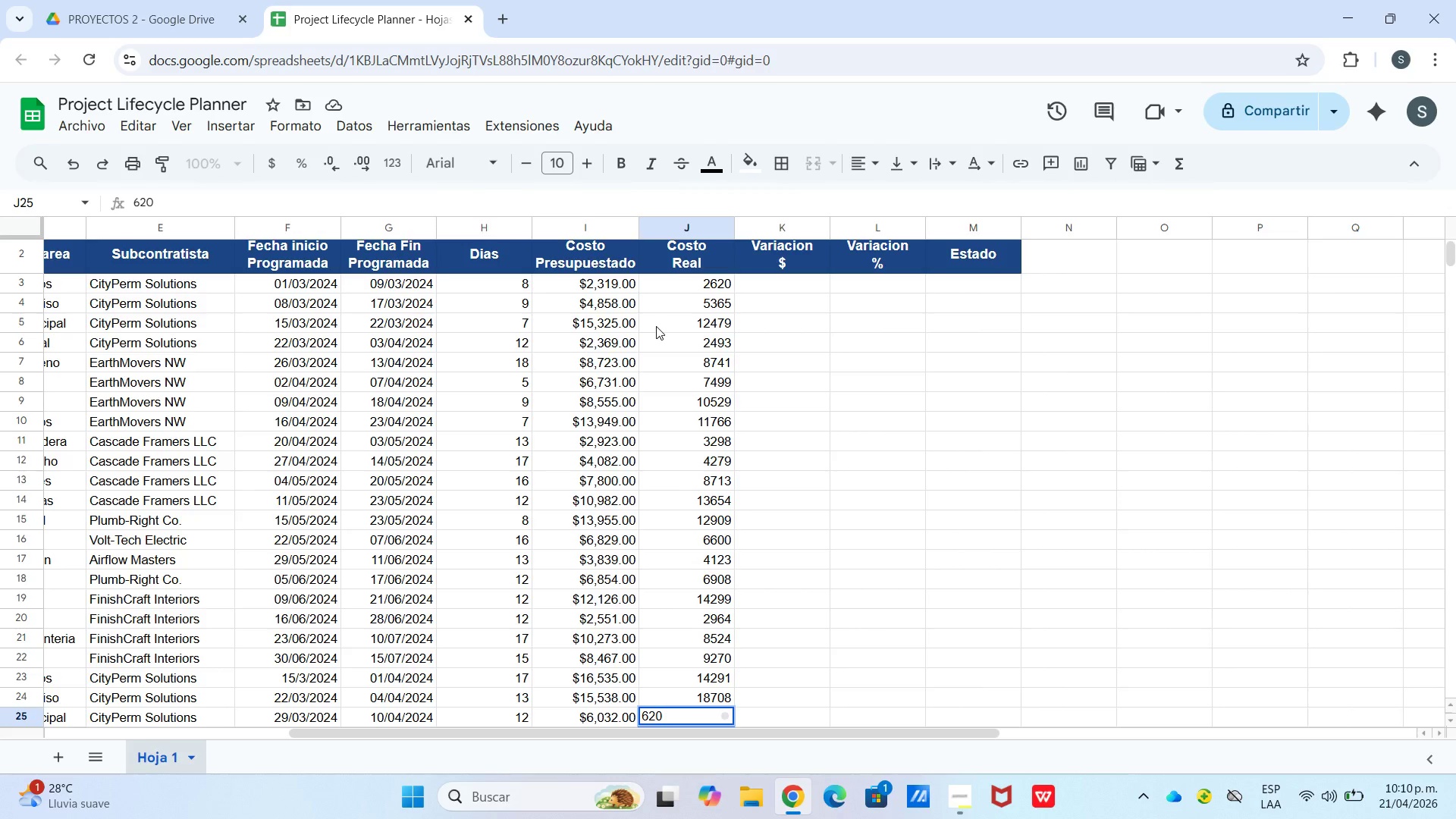 
key(Numpad8)
 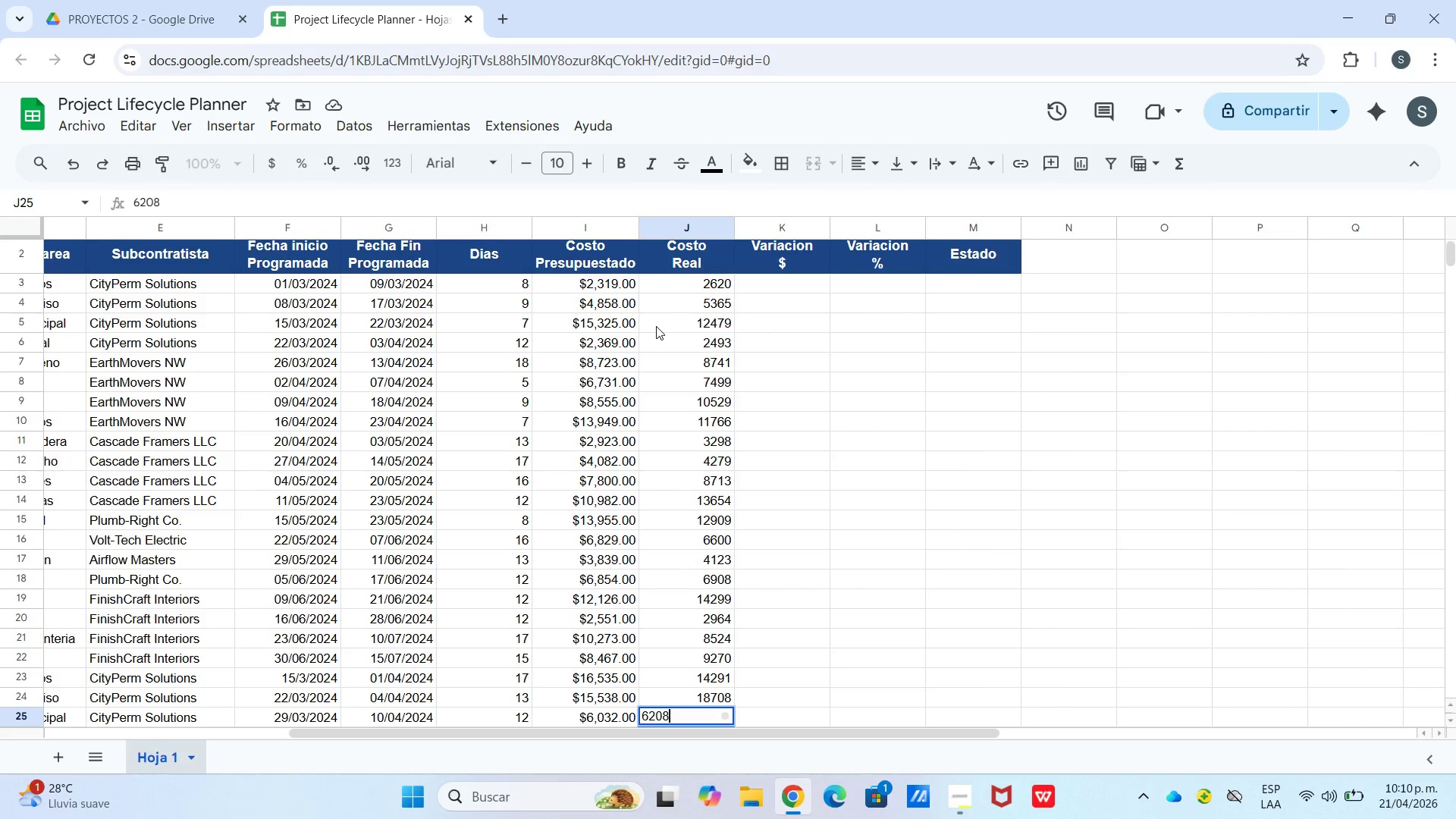 
key(Backspace)
 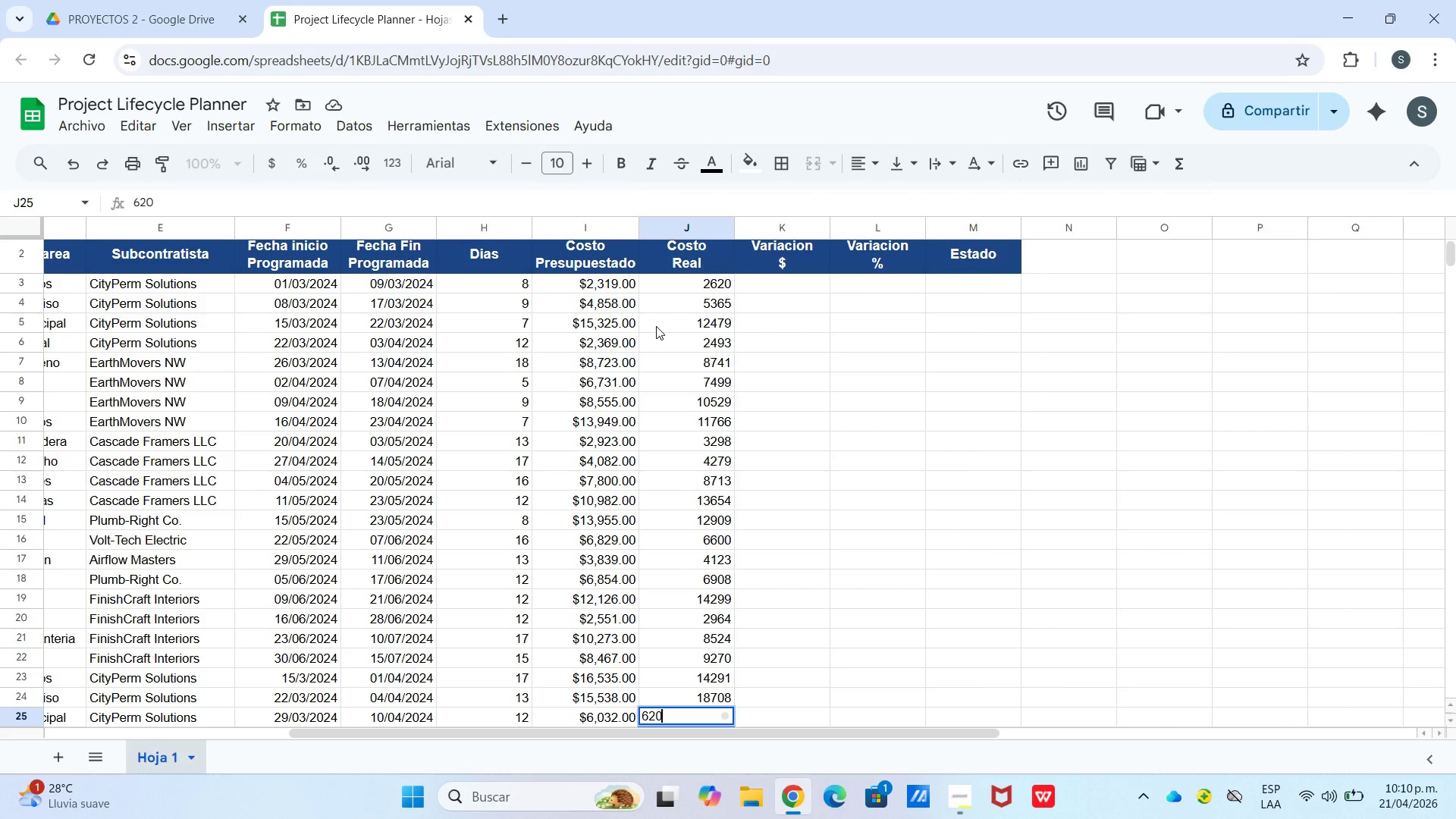 
key(Numpad8)
 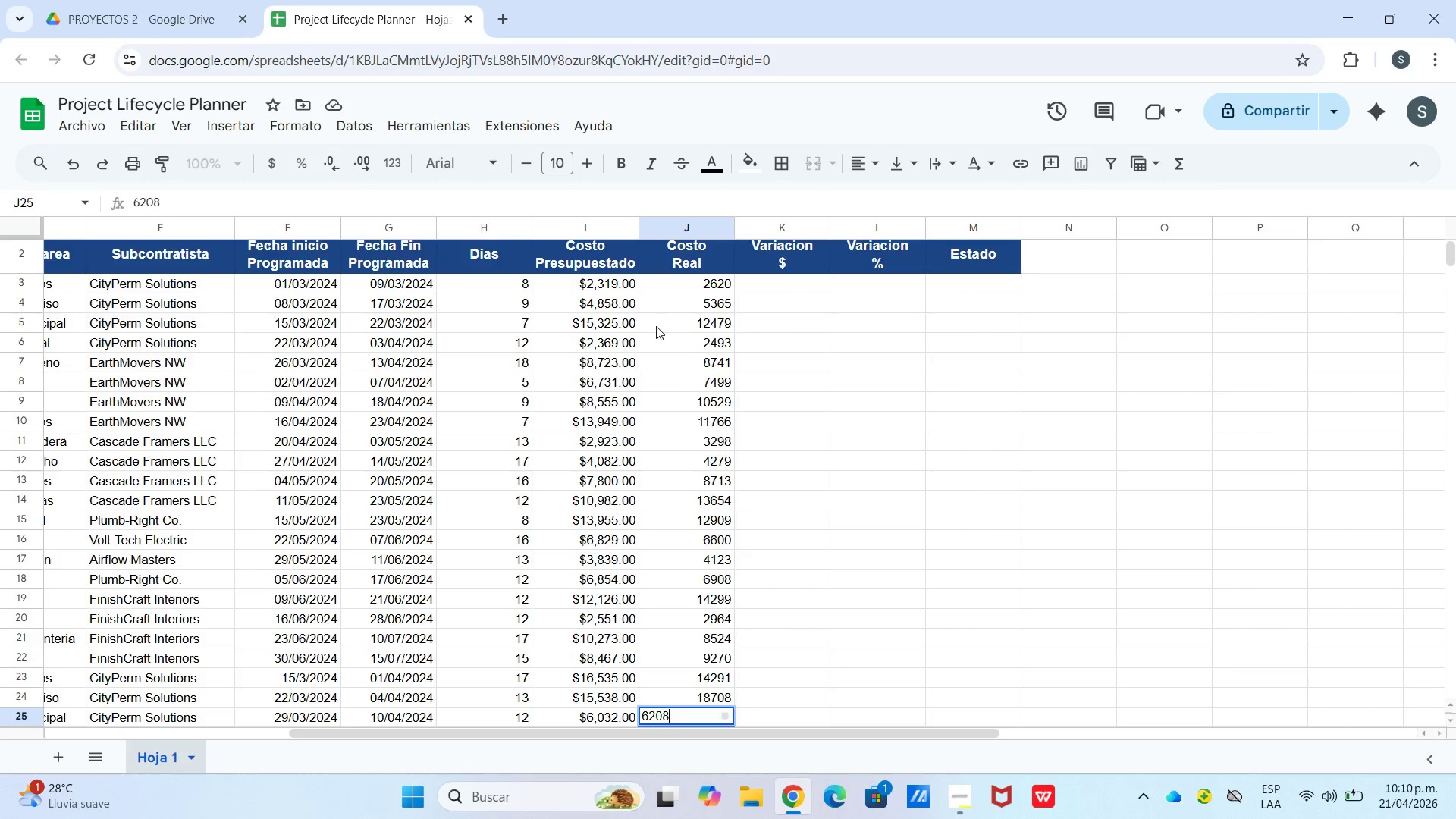 
key(Enter)
 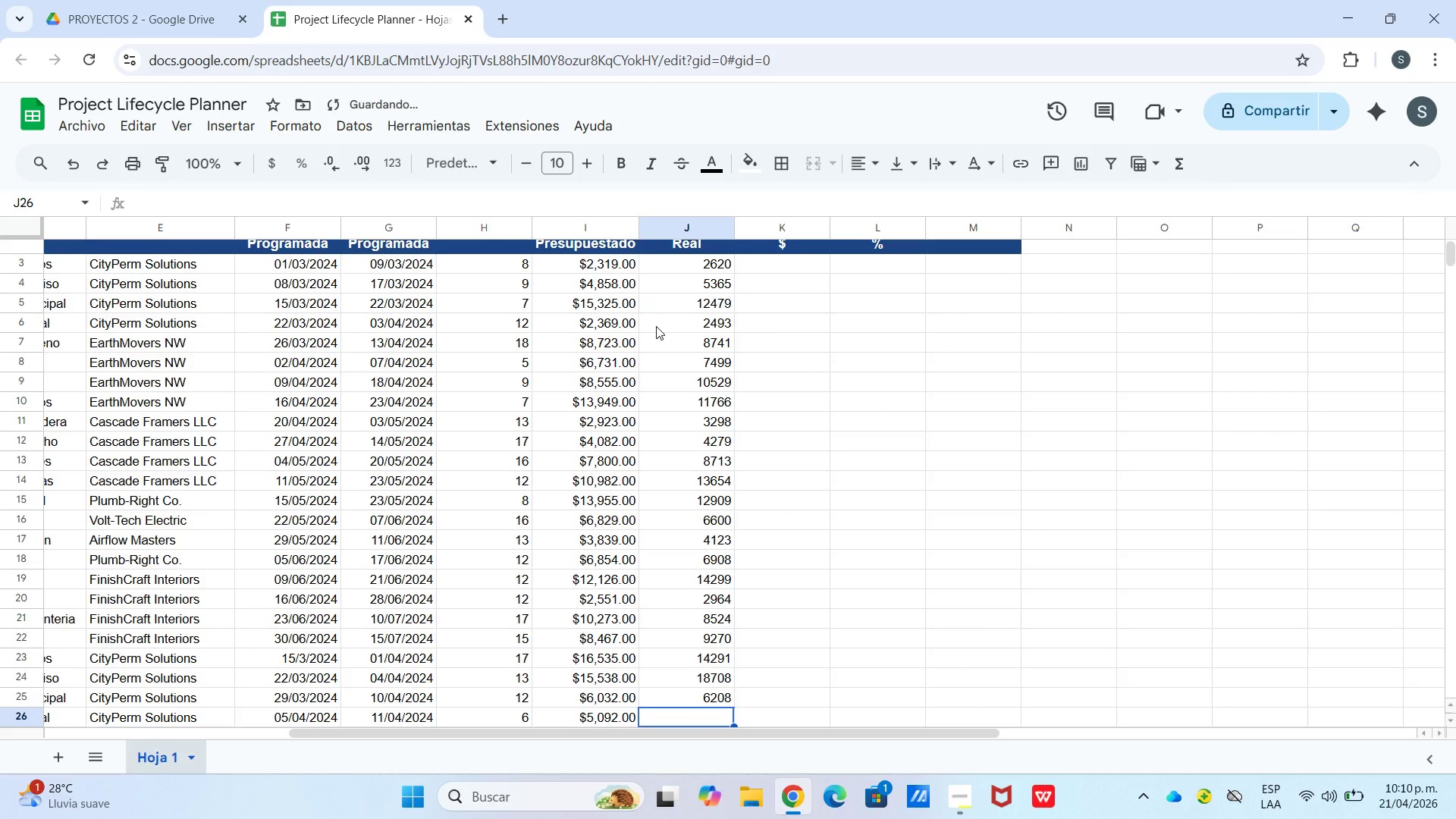 
key(Numpad4)
 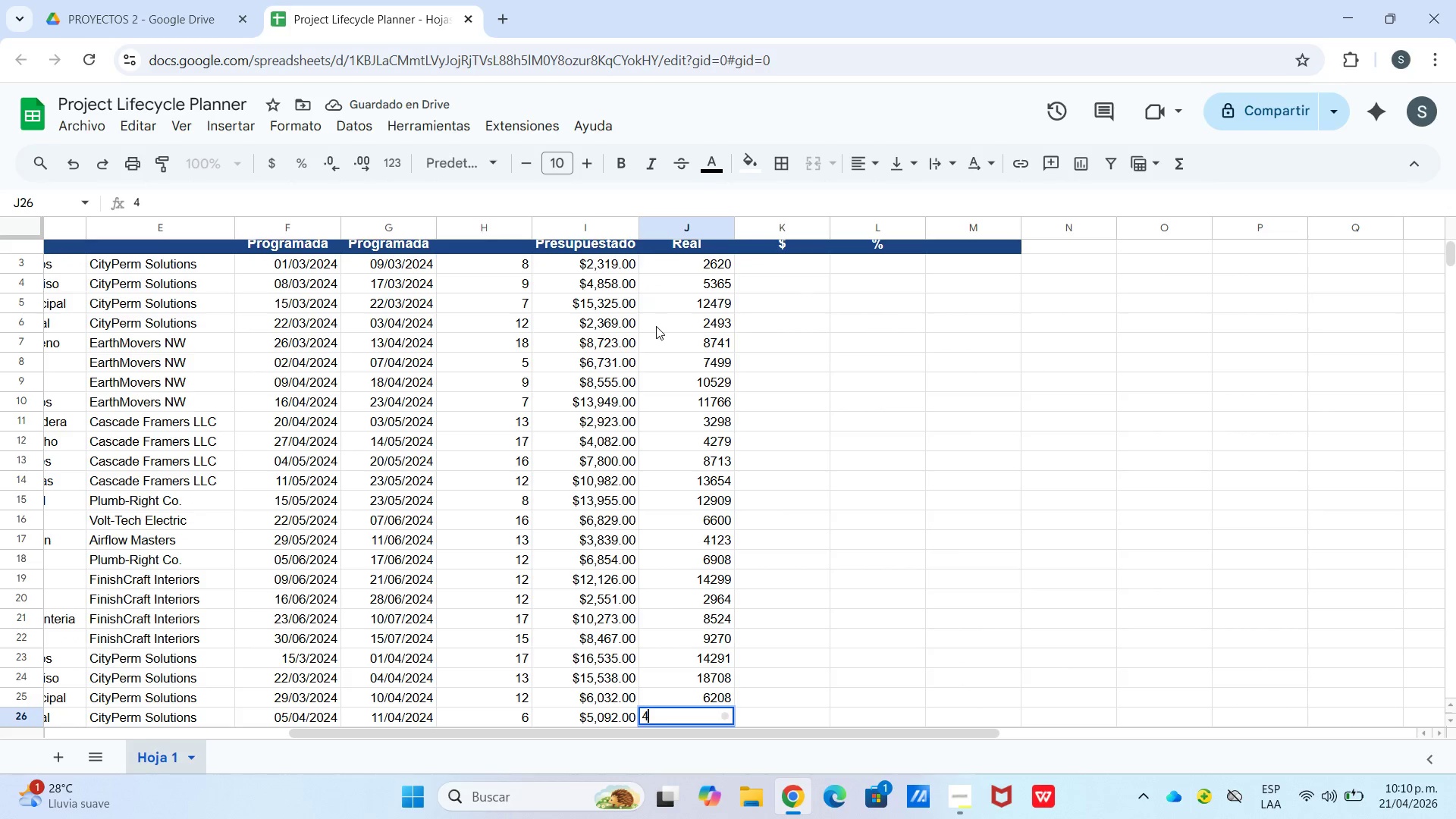 
key(Numpad4)
 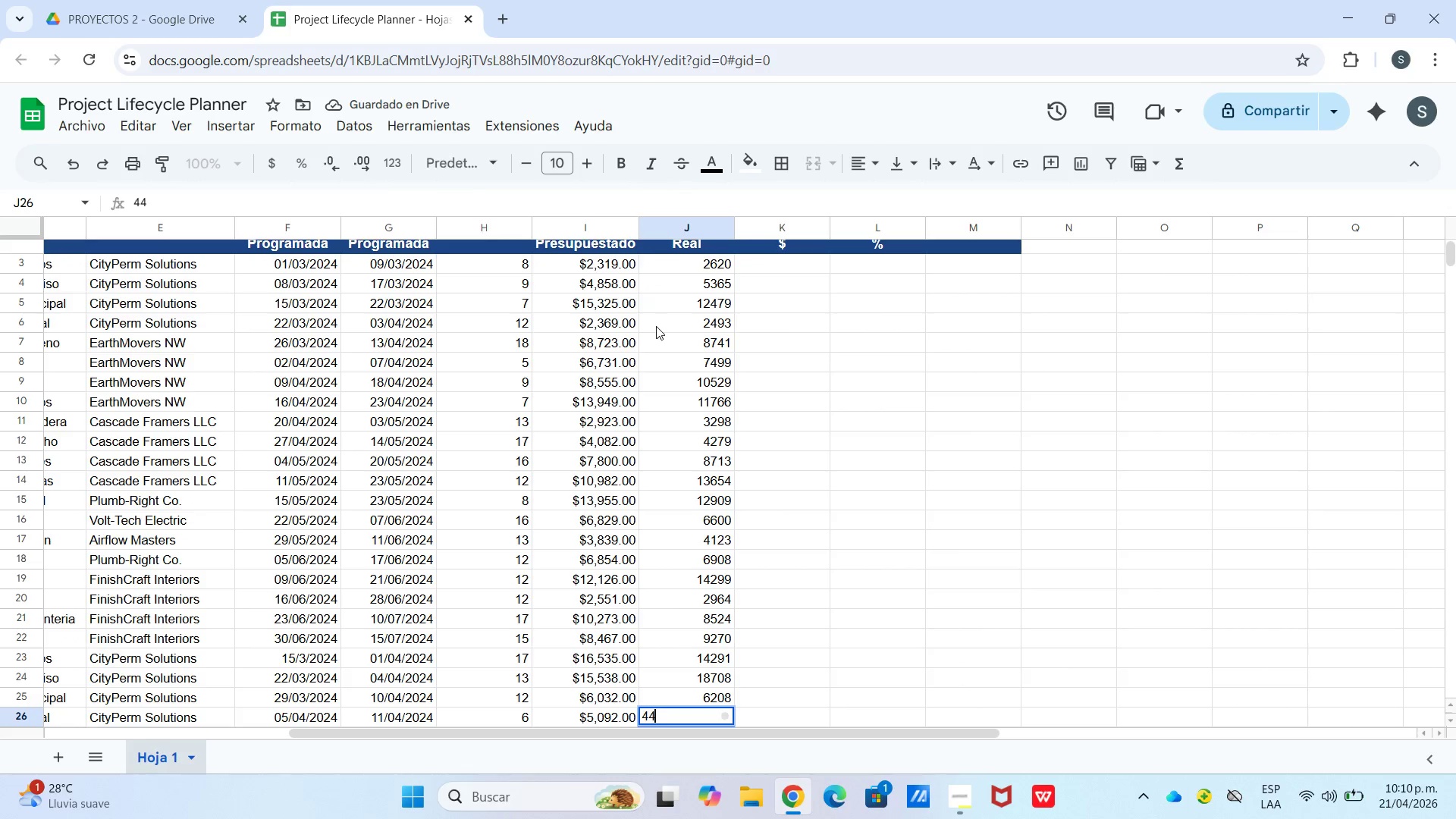 
key(Numpad2)
 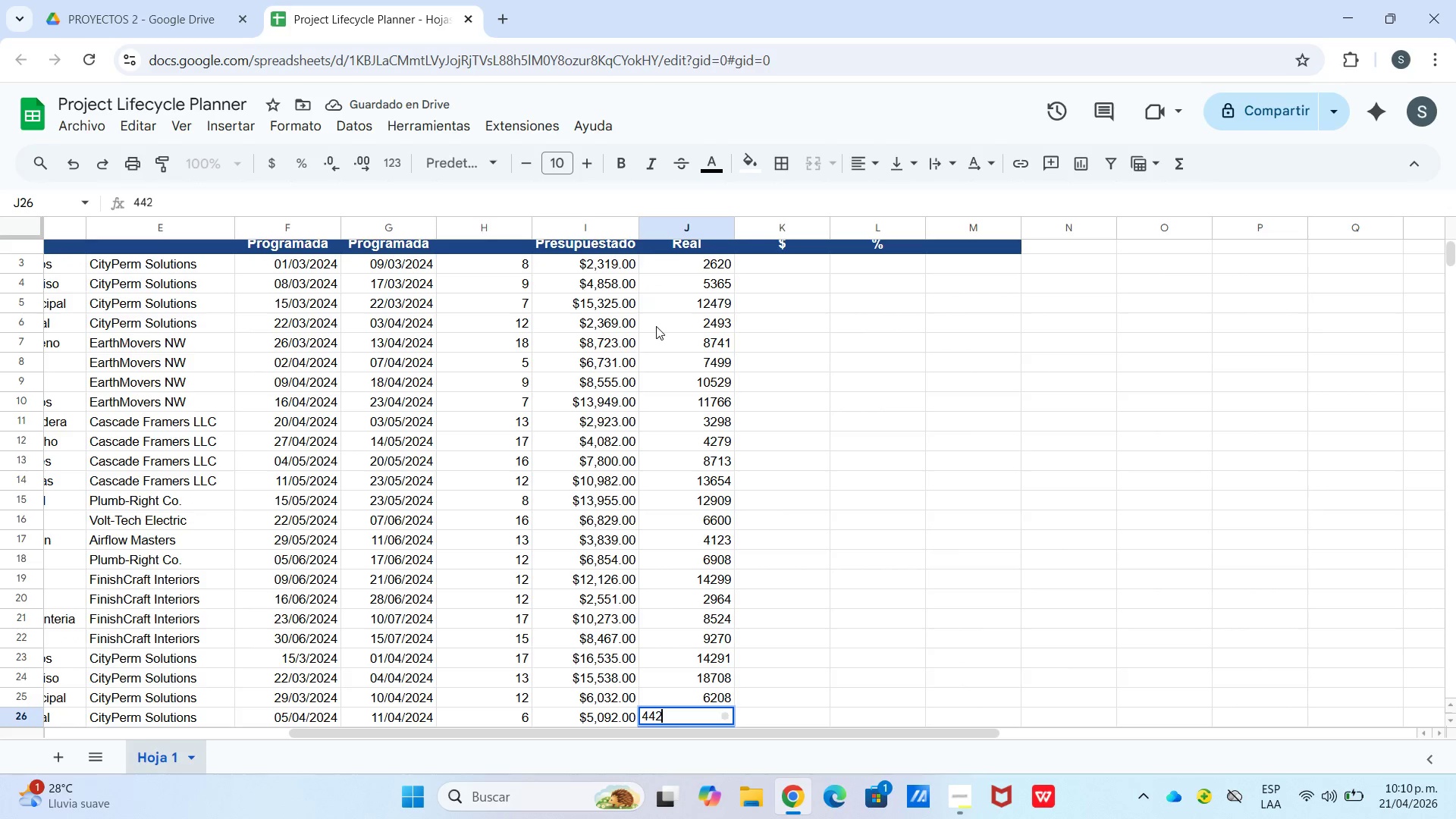 
key(Numpad3)
 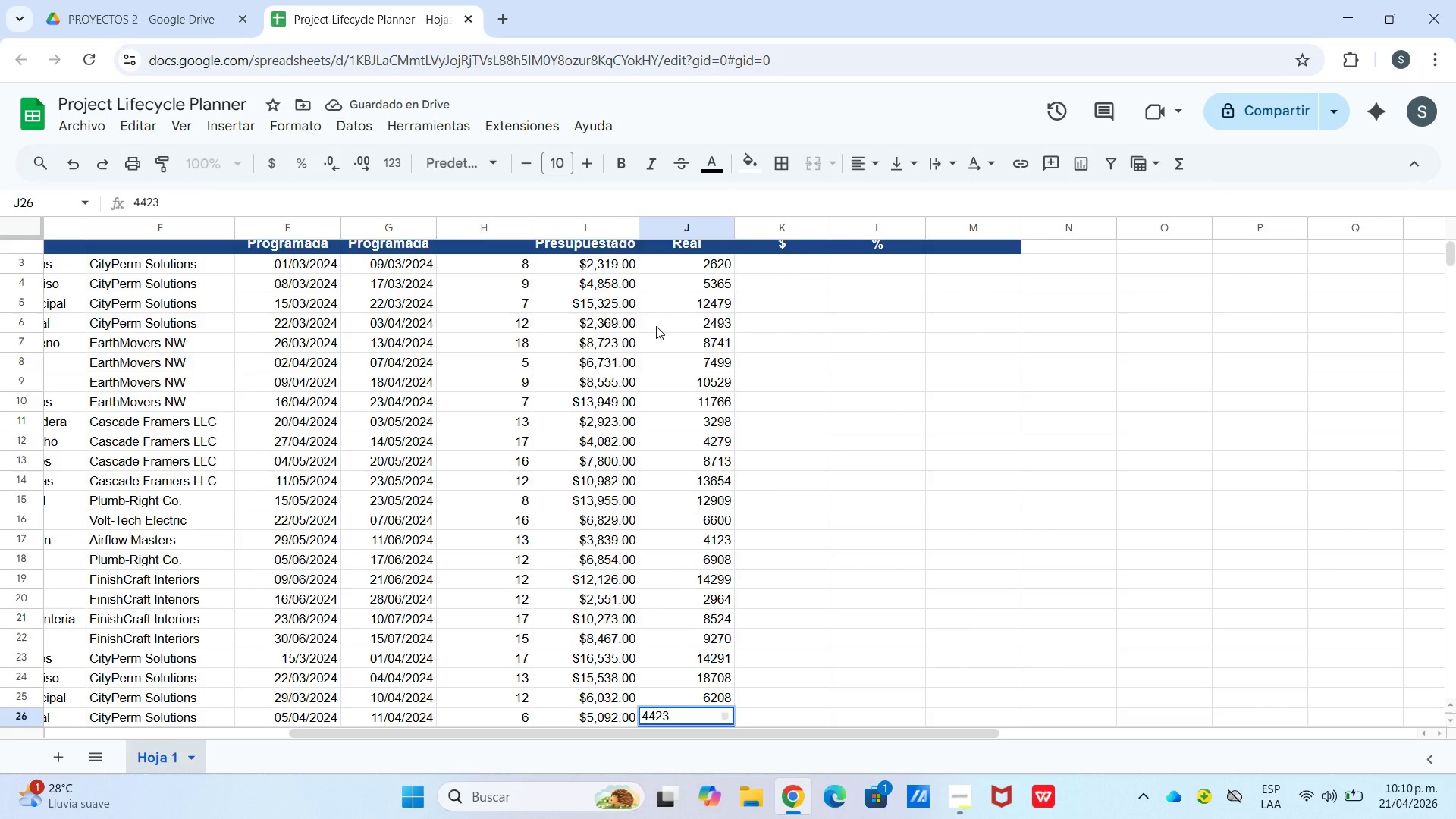 
key(Enter)
 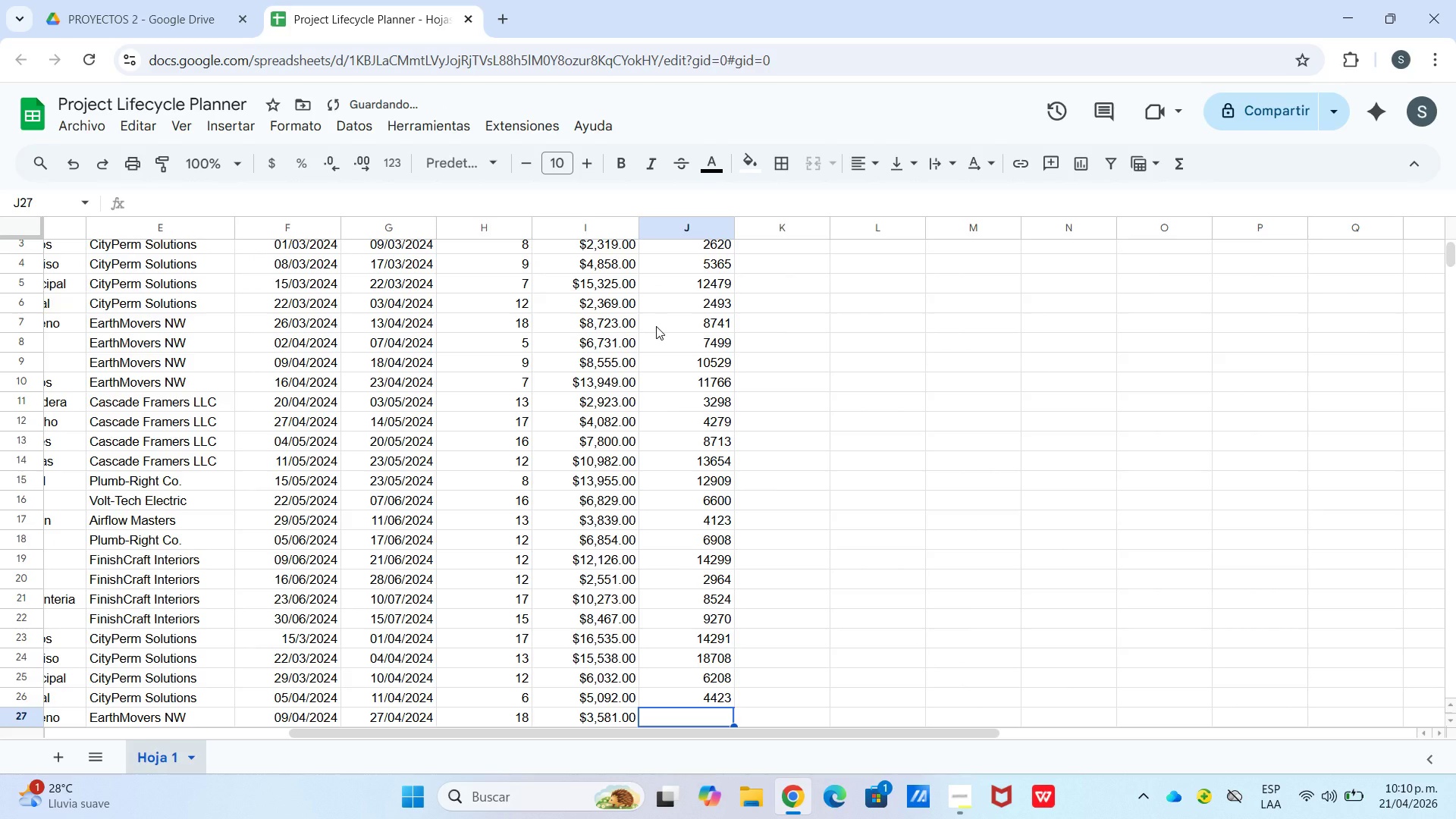 
key(Numpad3)
 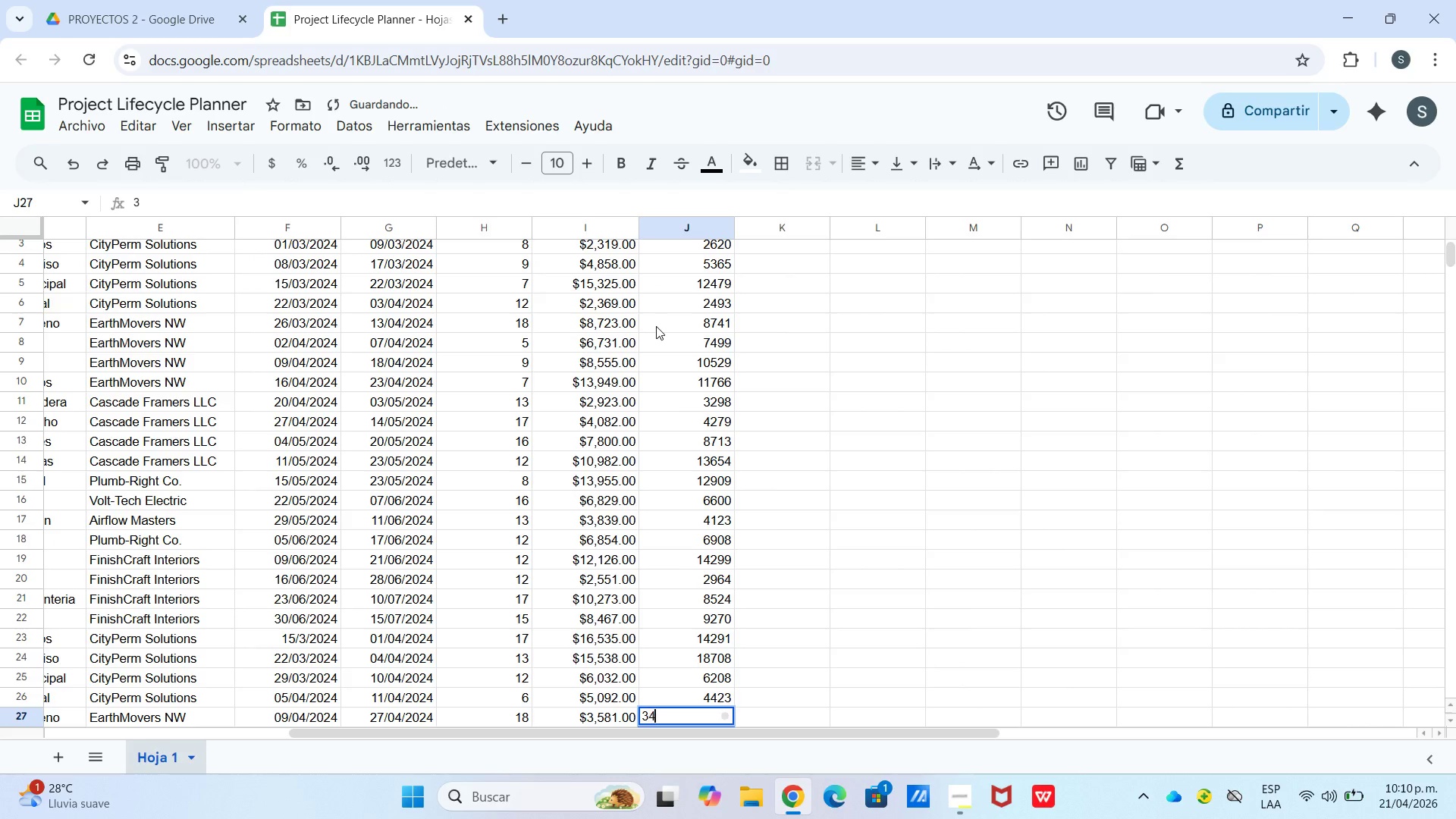 
key(Numpad4)
 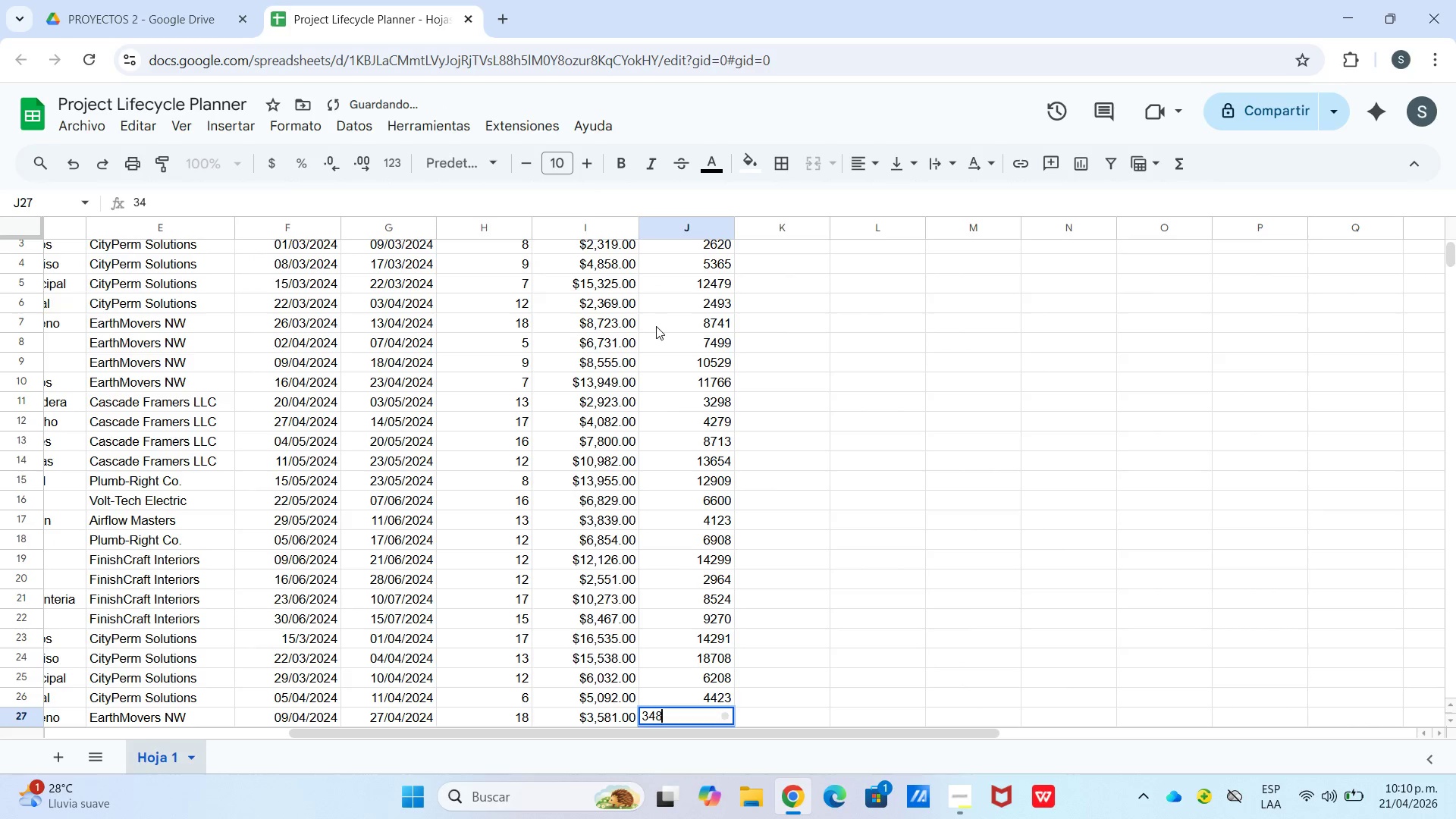 
key(Numpad8)
 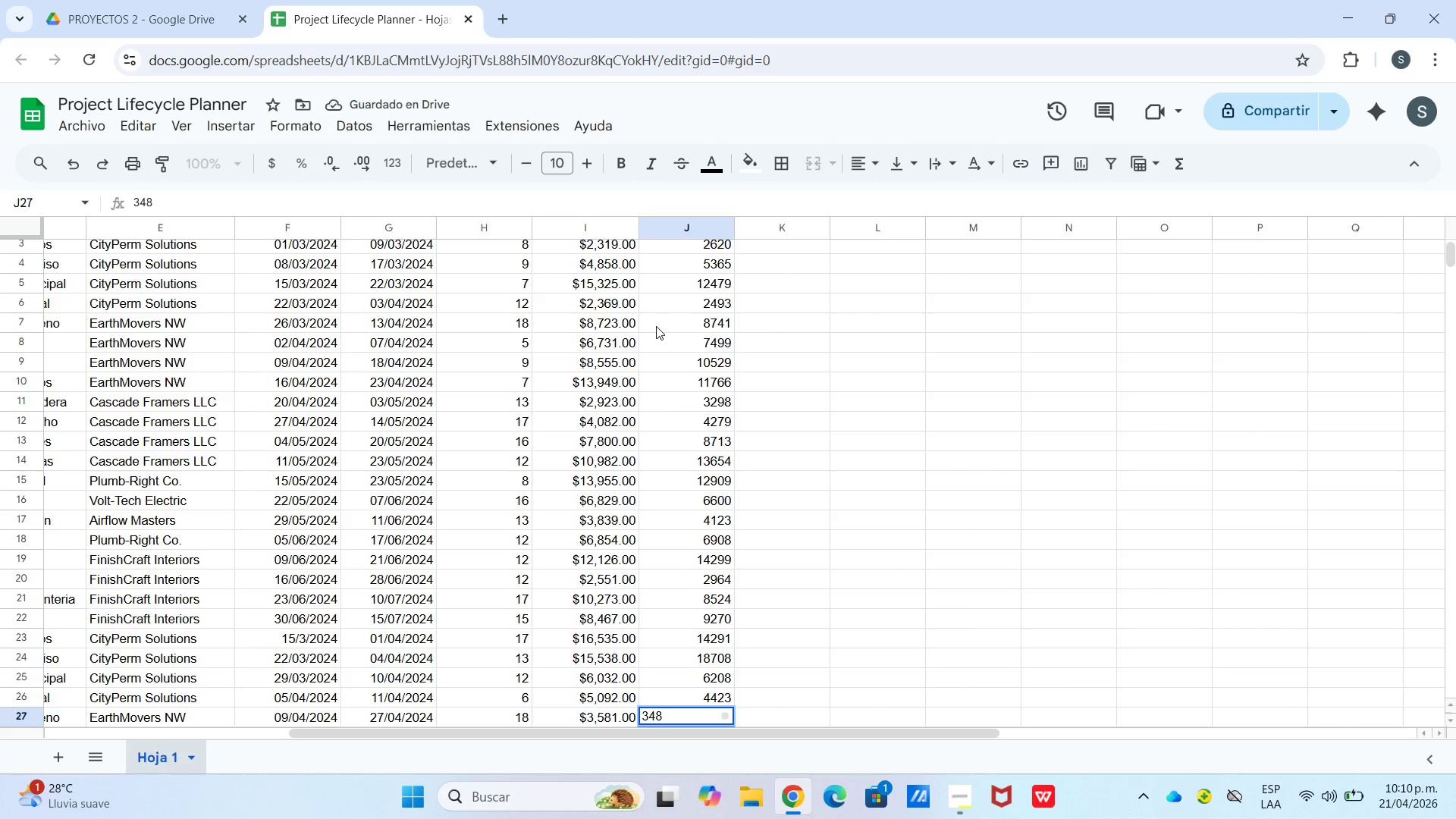 
key(Numpad4)
 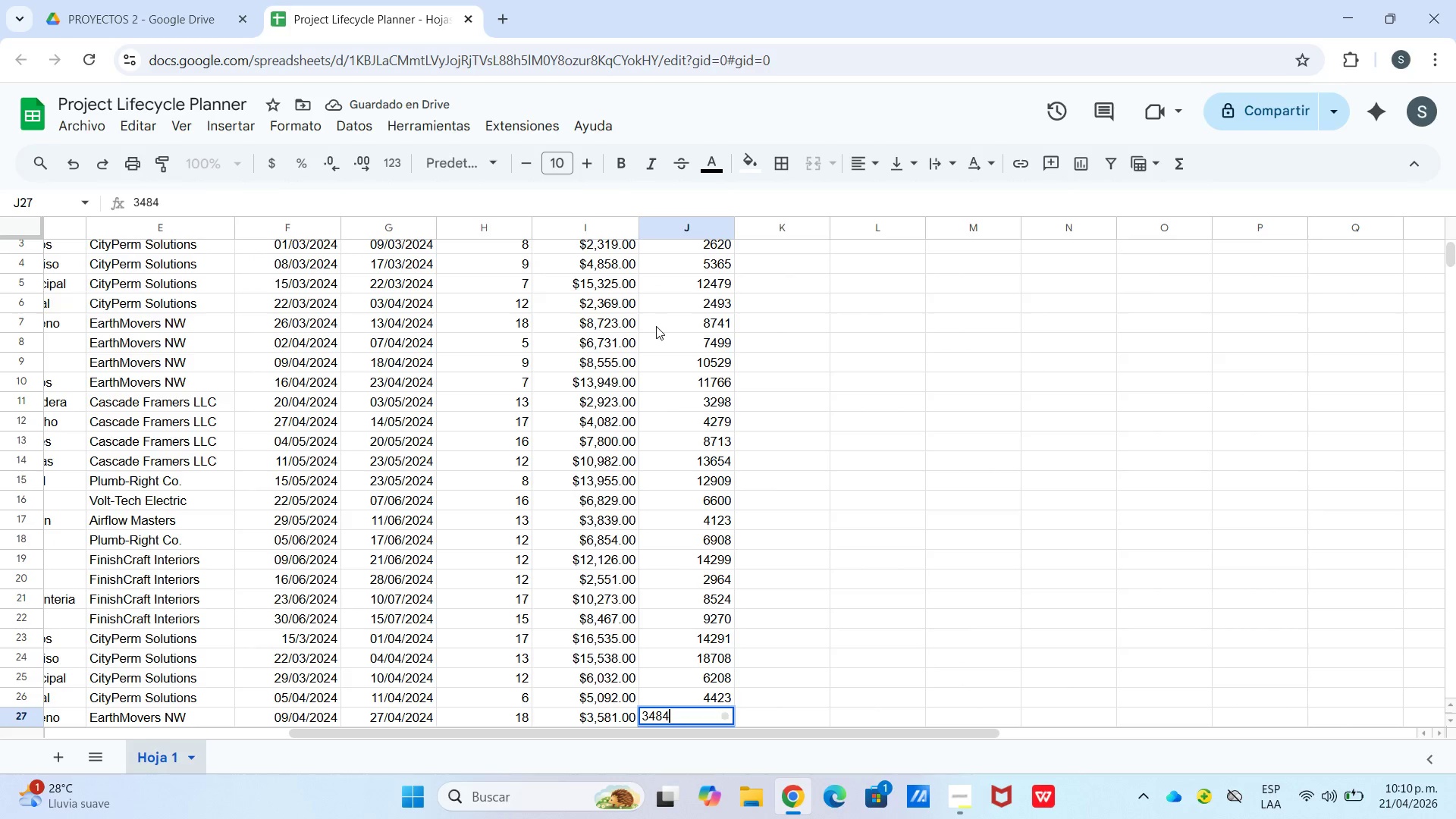 
key(Enter)
 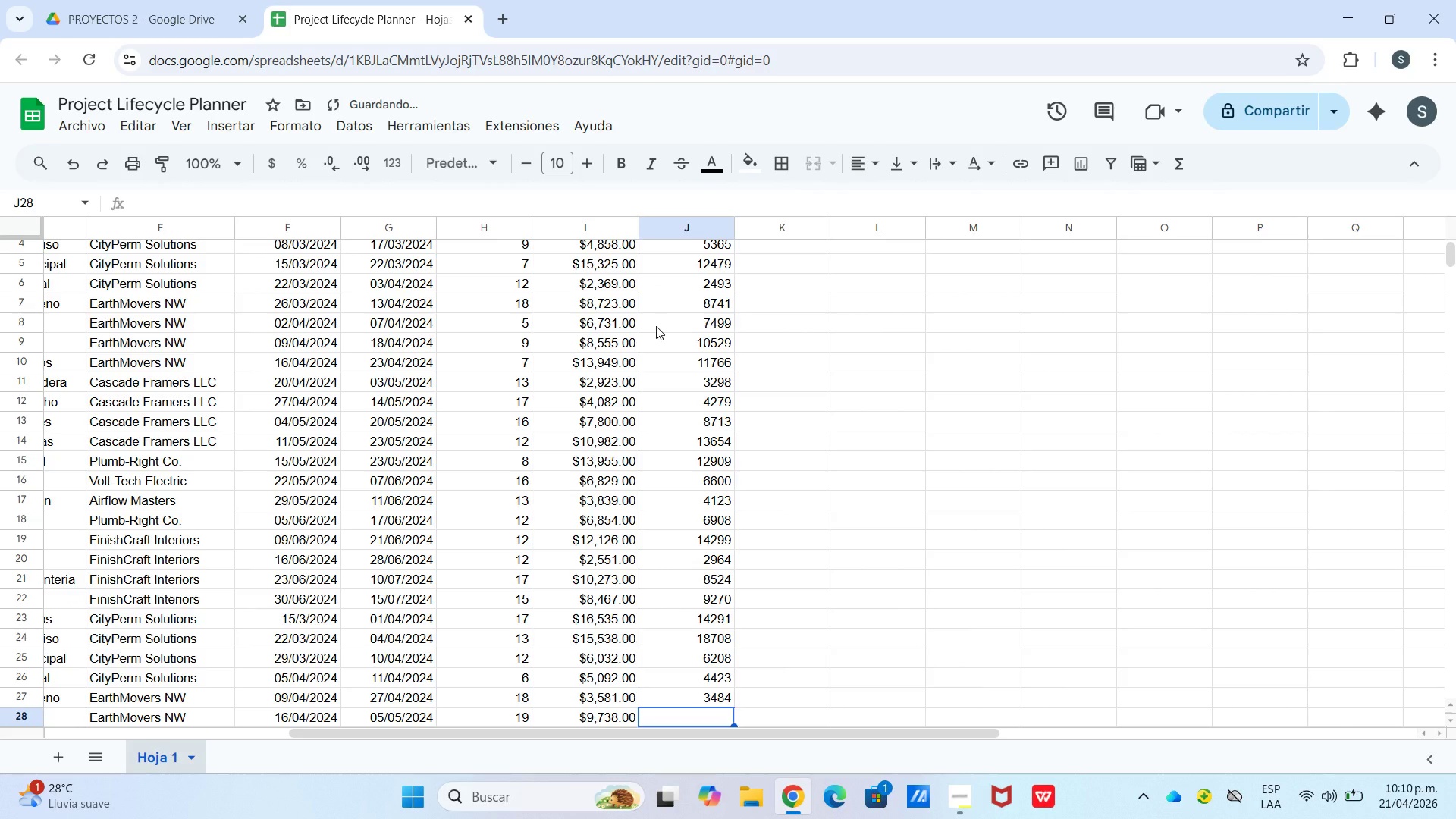 
key(Numpad1)
 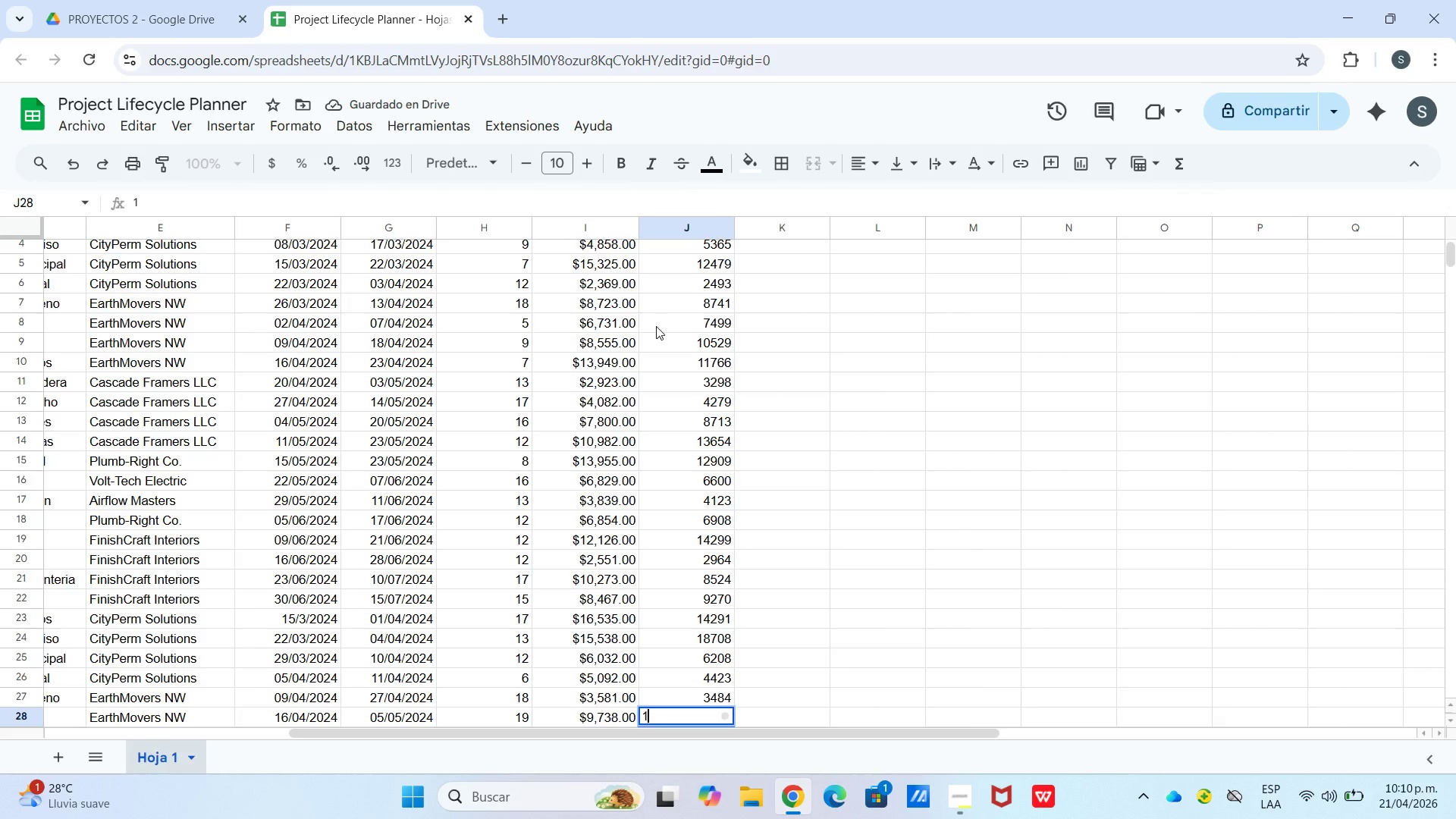 
key(Numpad2)
 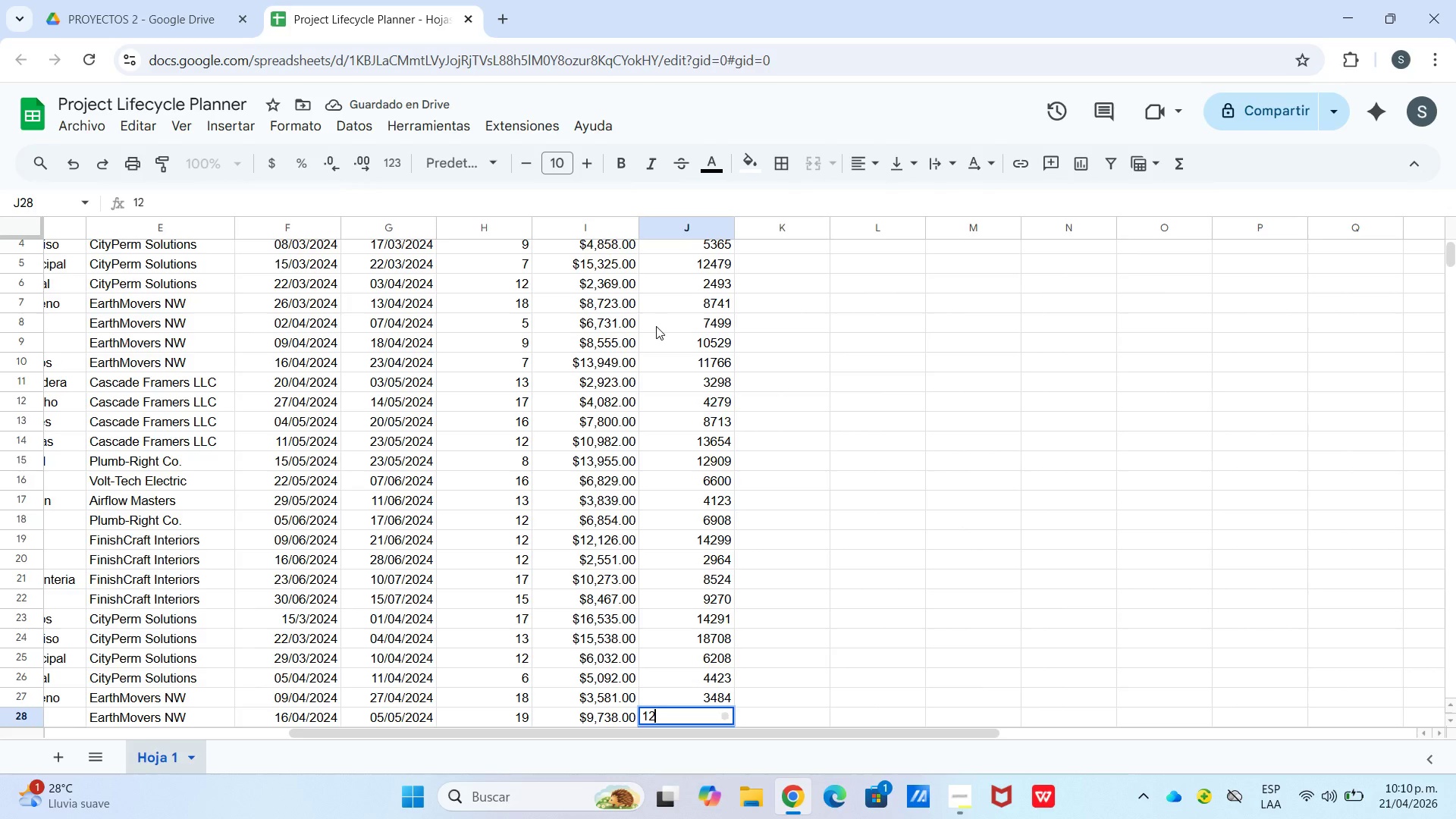 
key(Numpad0)
 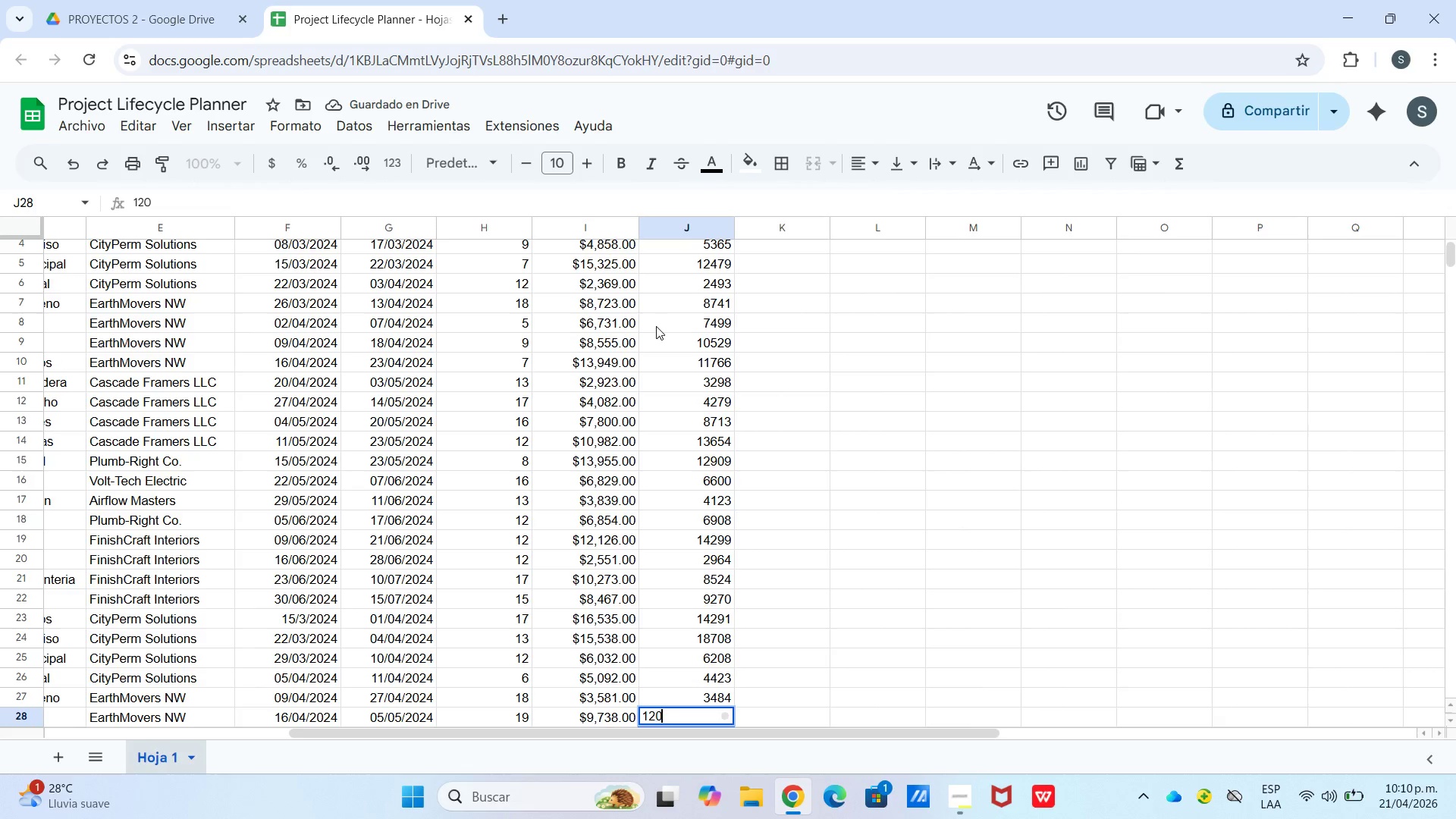 
key(Numpad4)
 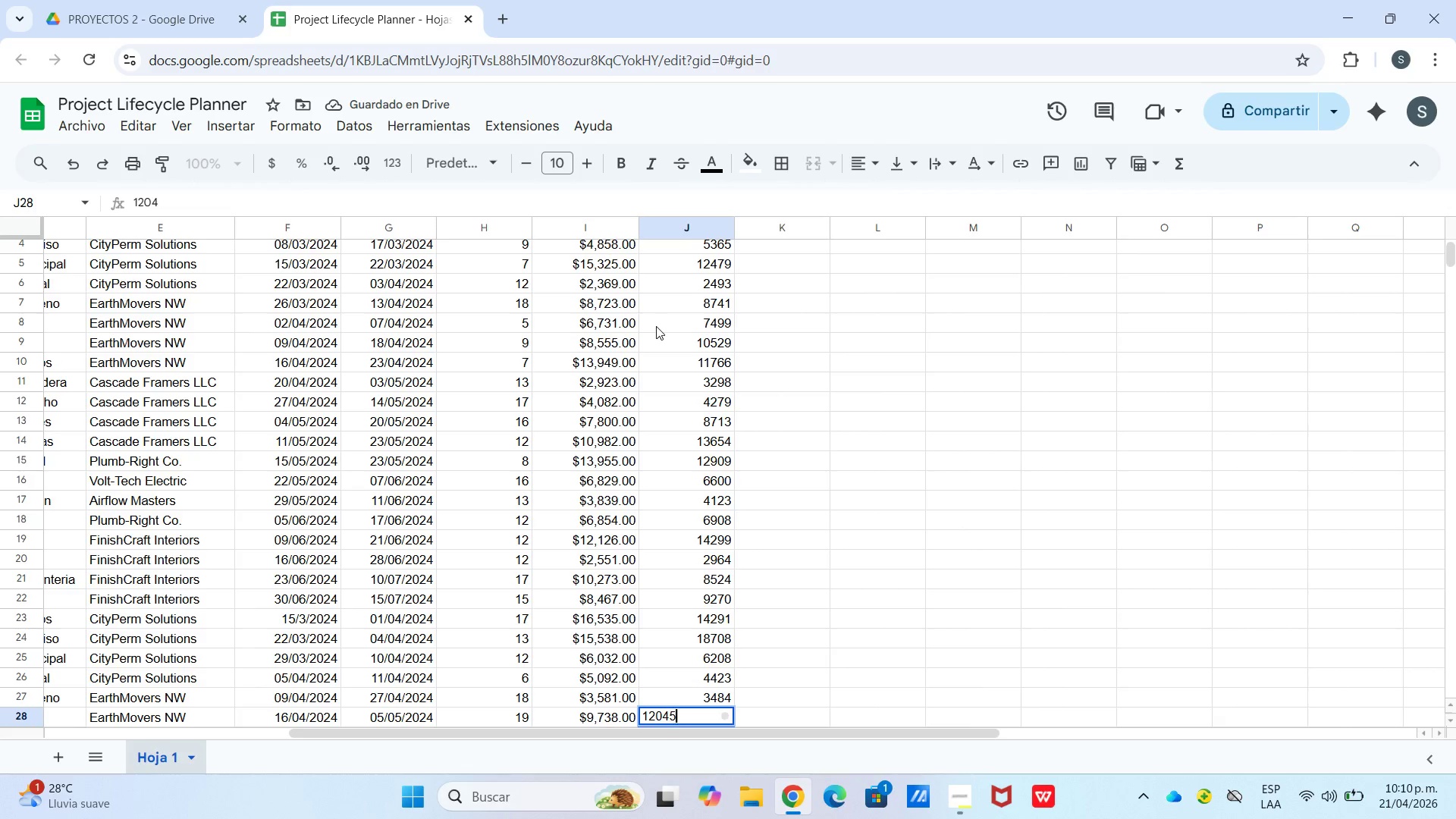 
key(Numpad5)
 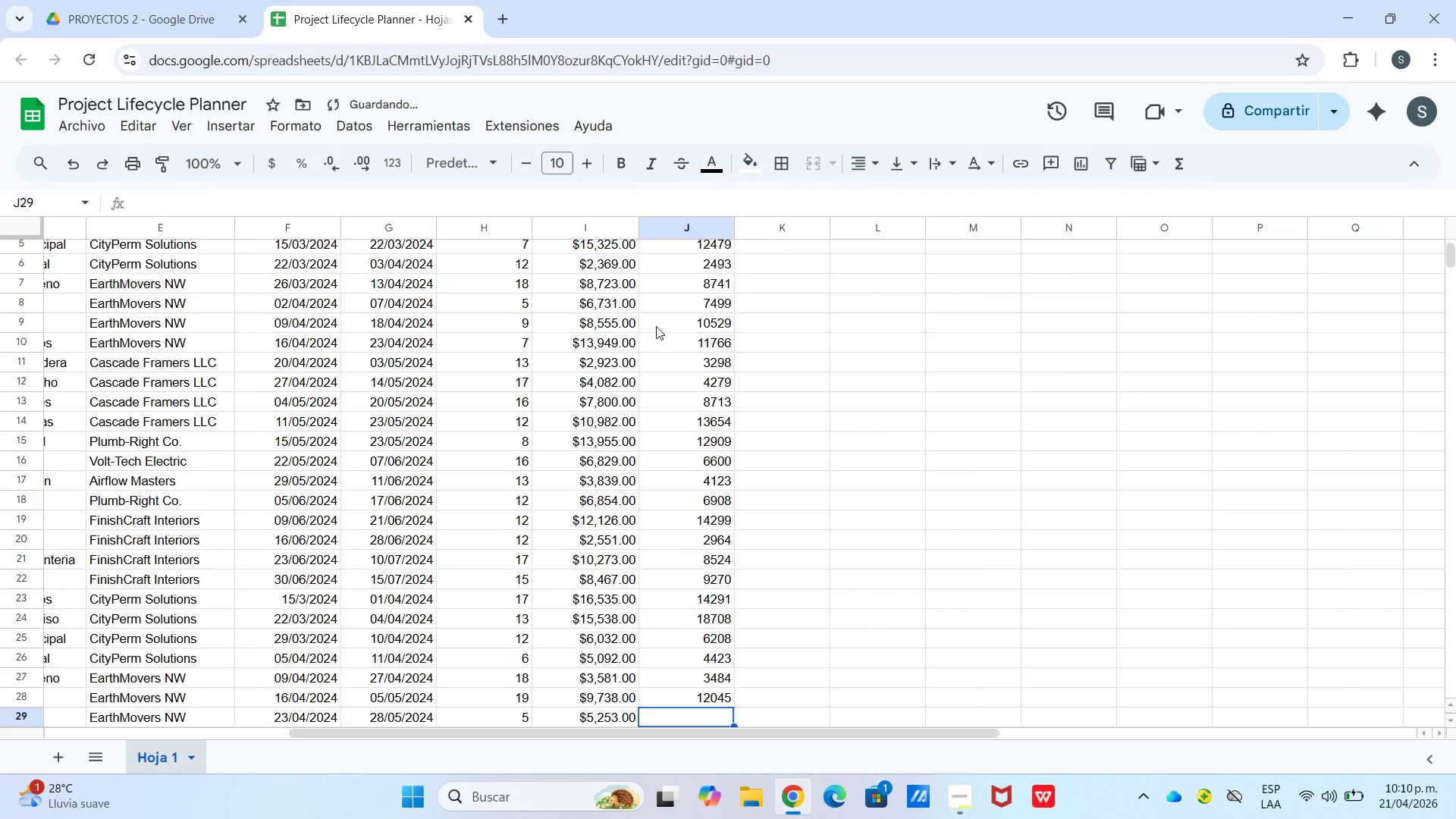 
key(Enter)
 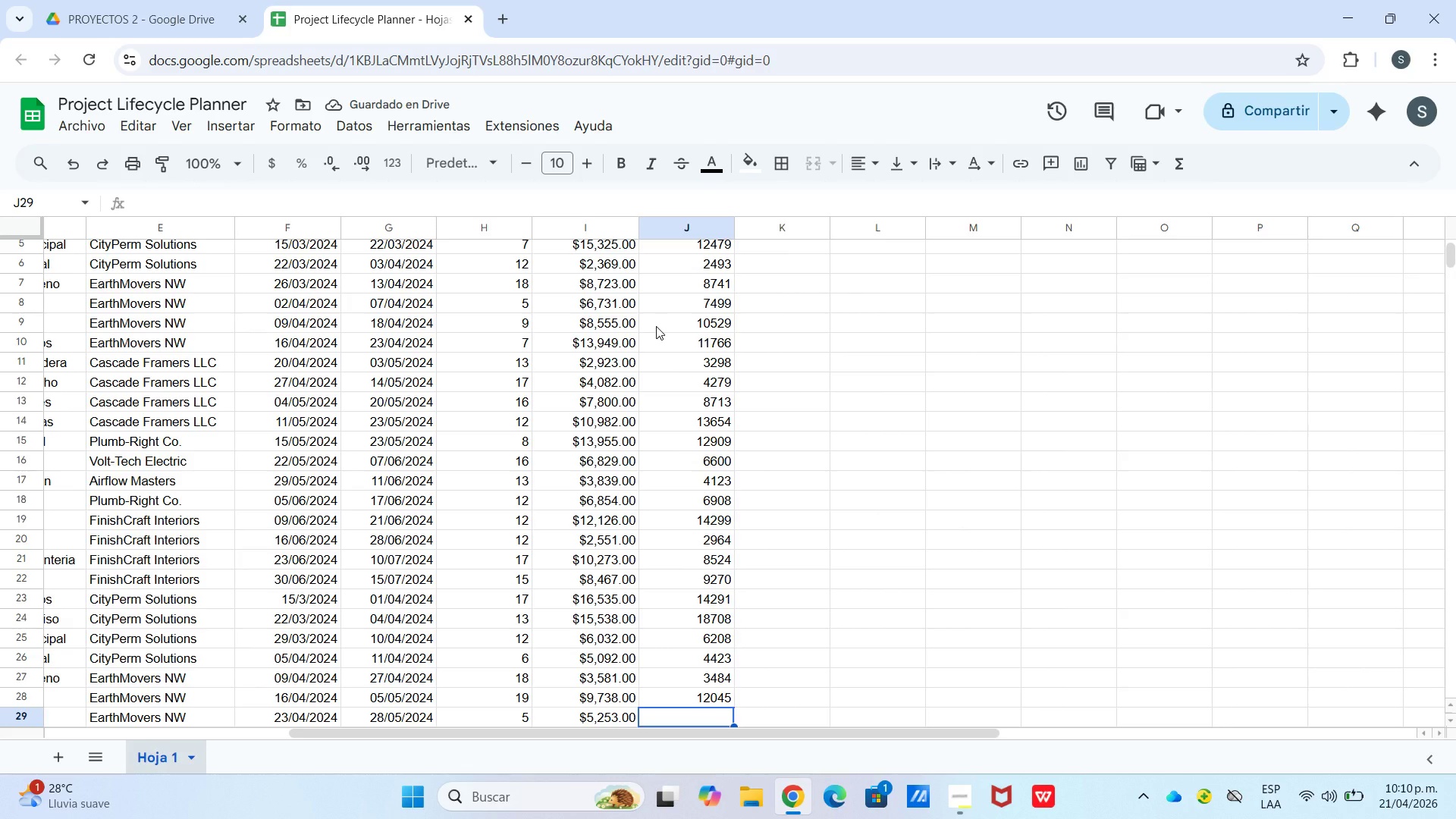 
key(Numpad5)
 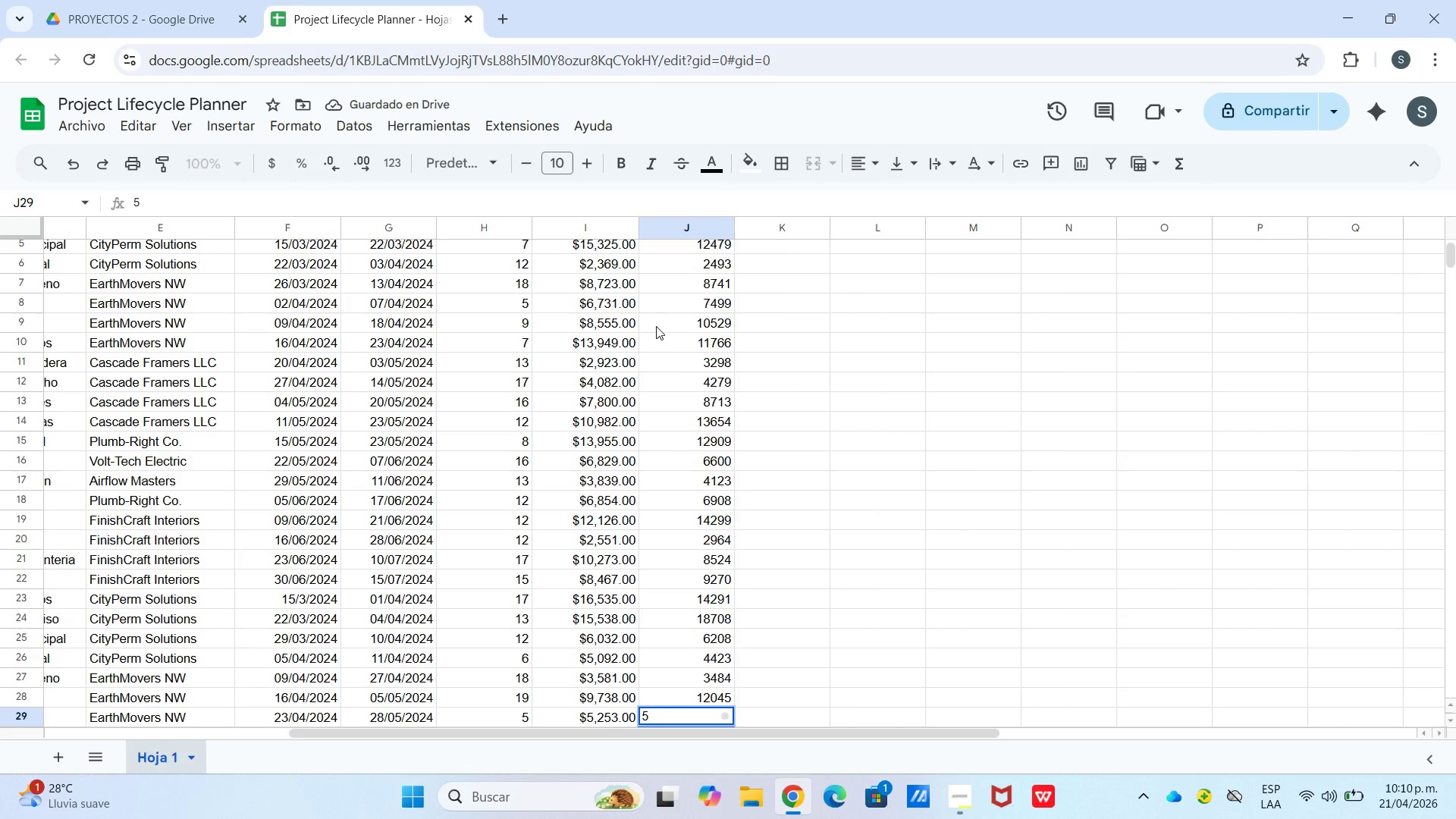 
key(Numpad8)
 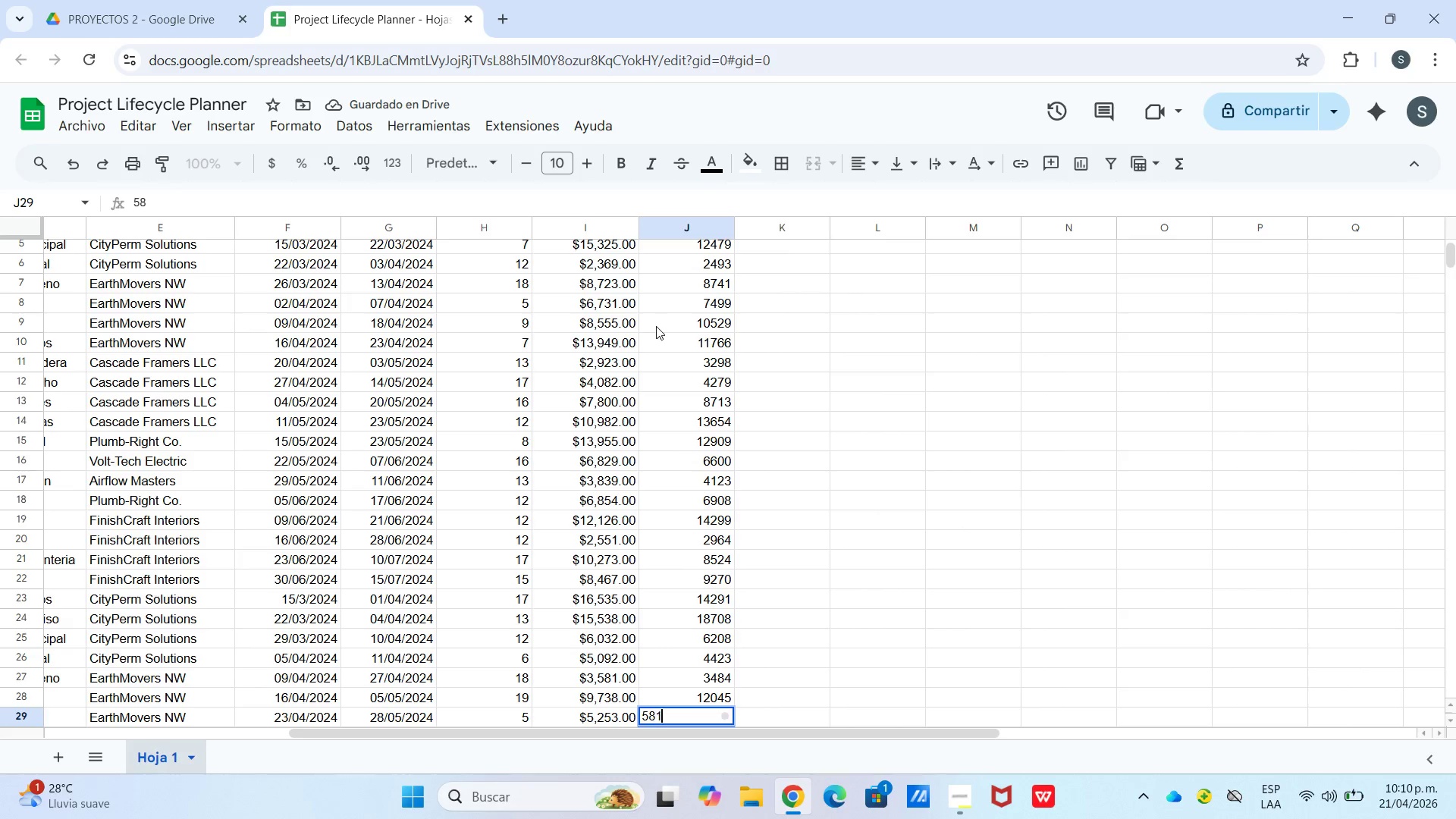 
key(Numpad1)
 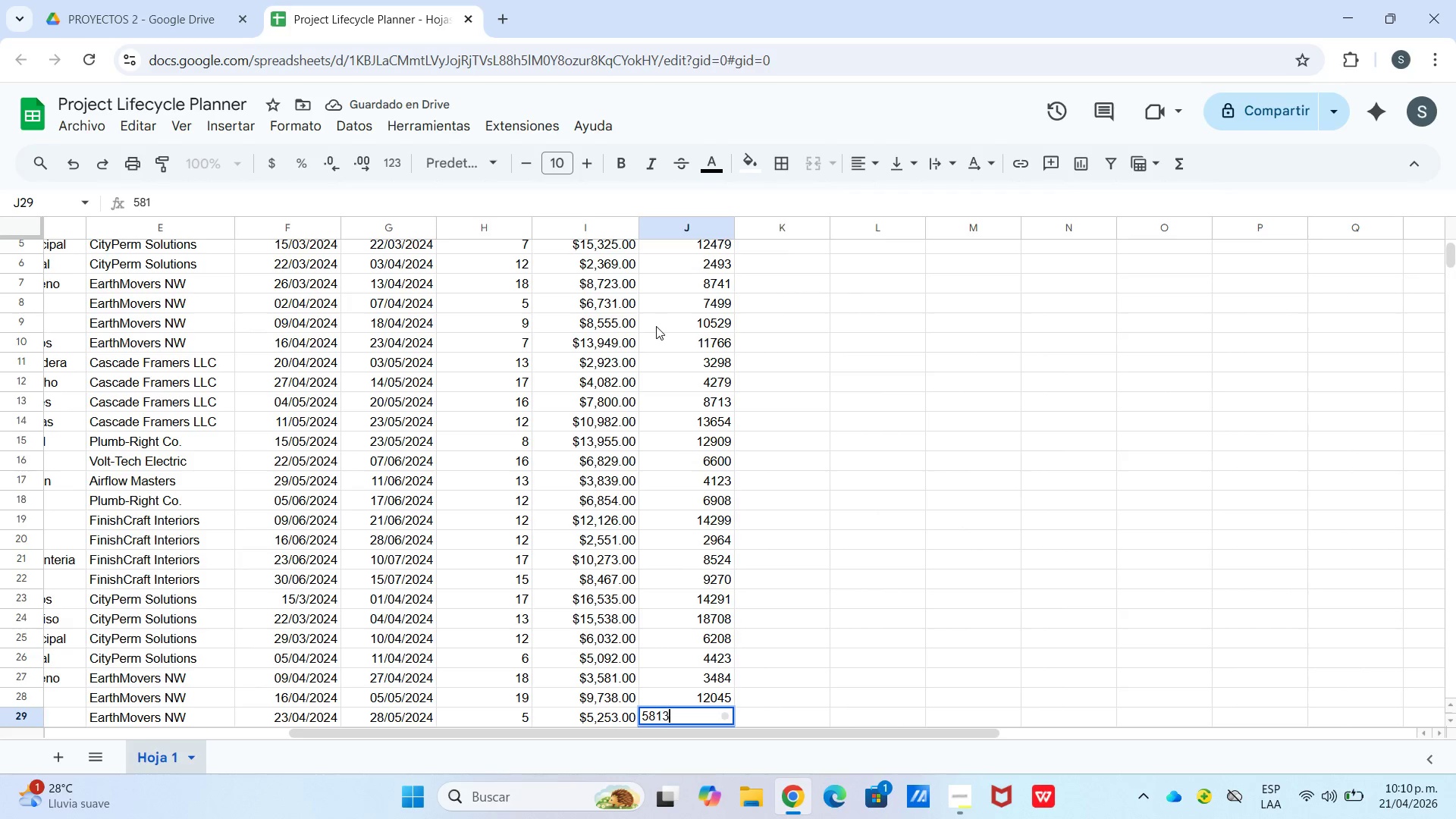 
key(Numpad3)
 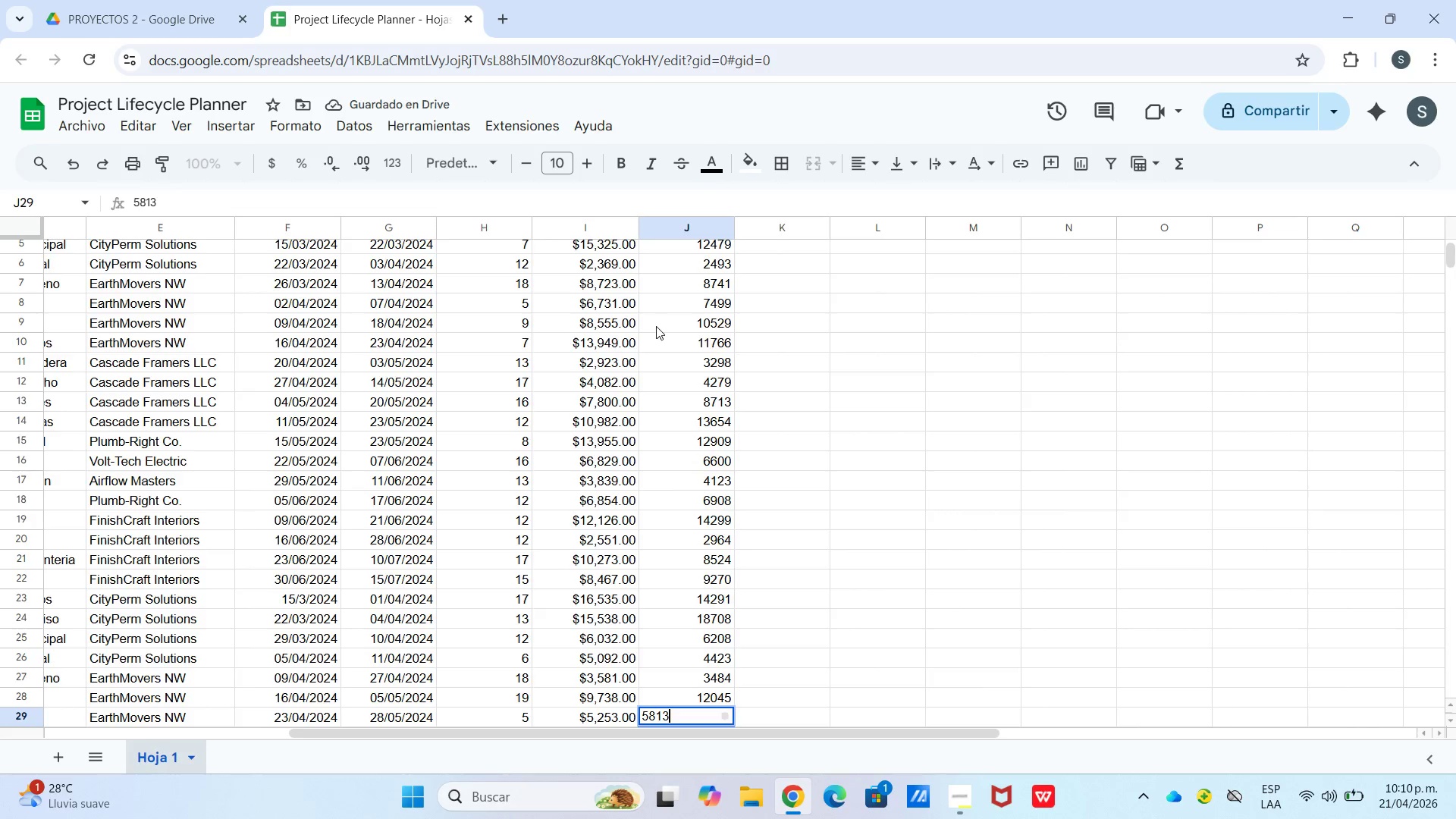 
key(Enter)
 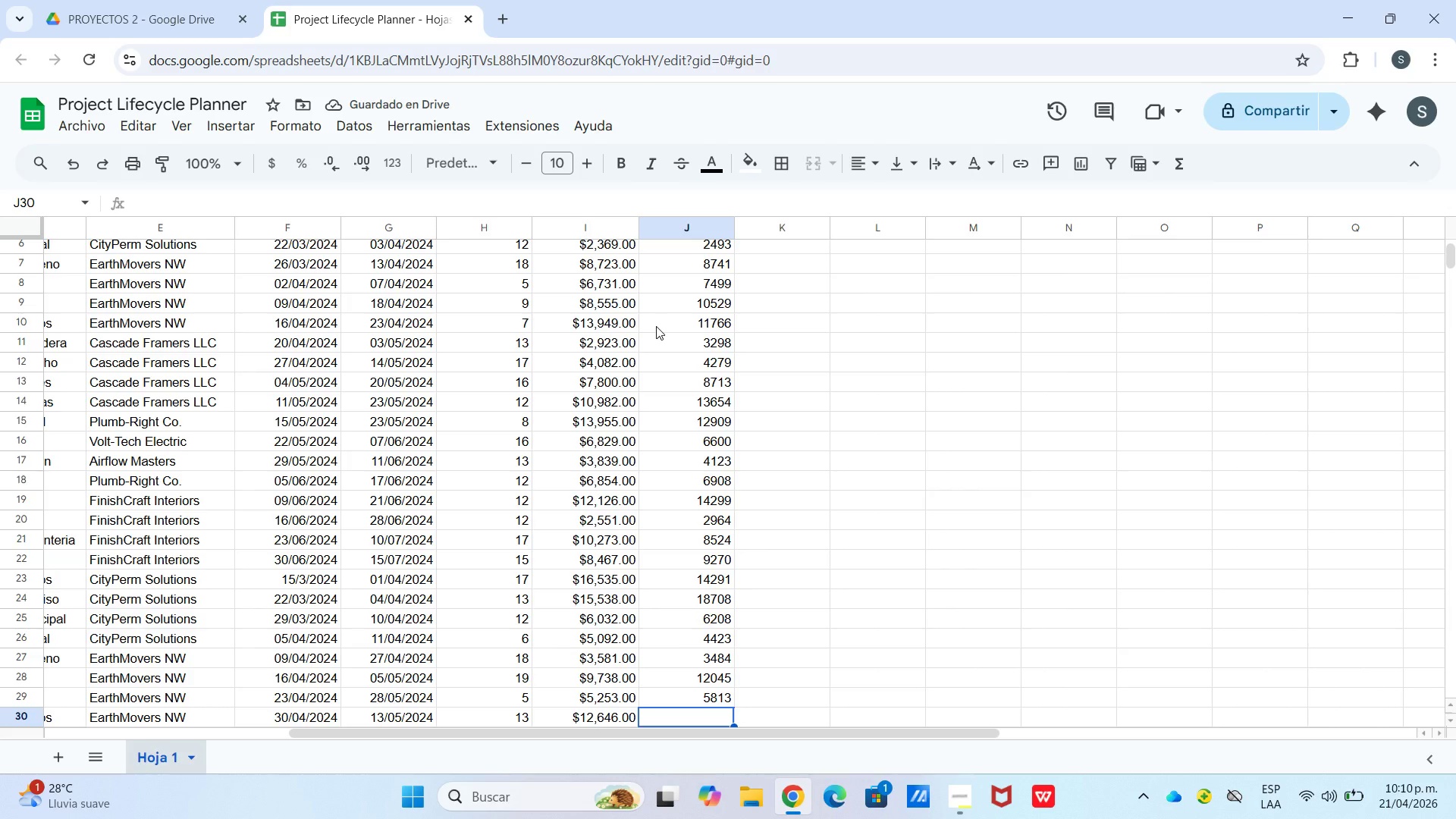 
wait(5.97)
 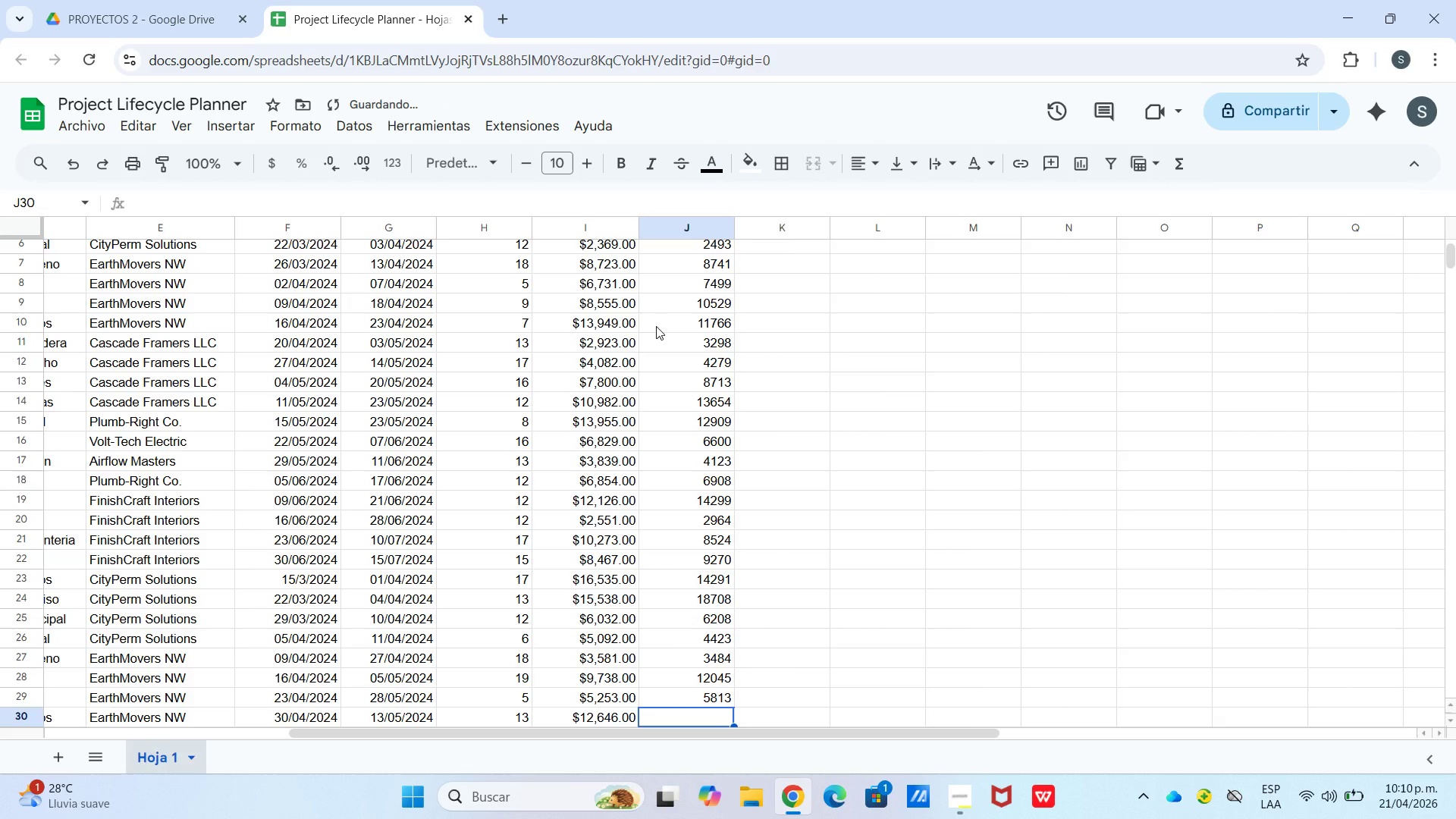 
key(Numpad1)
 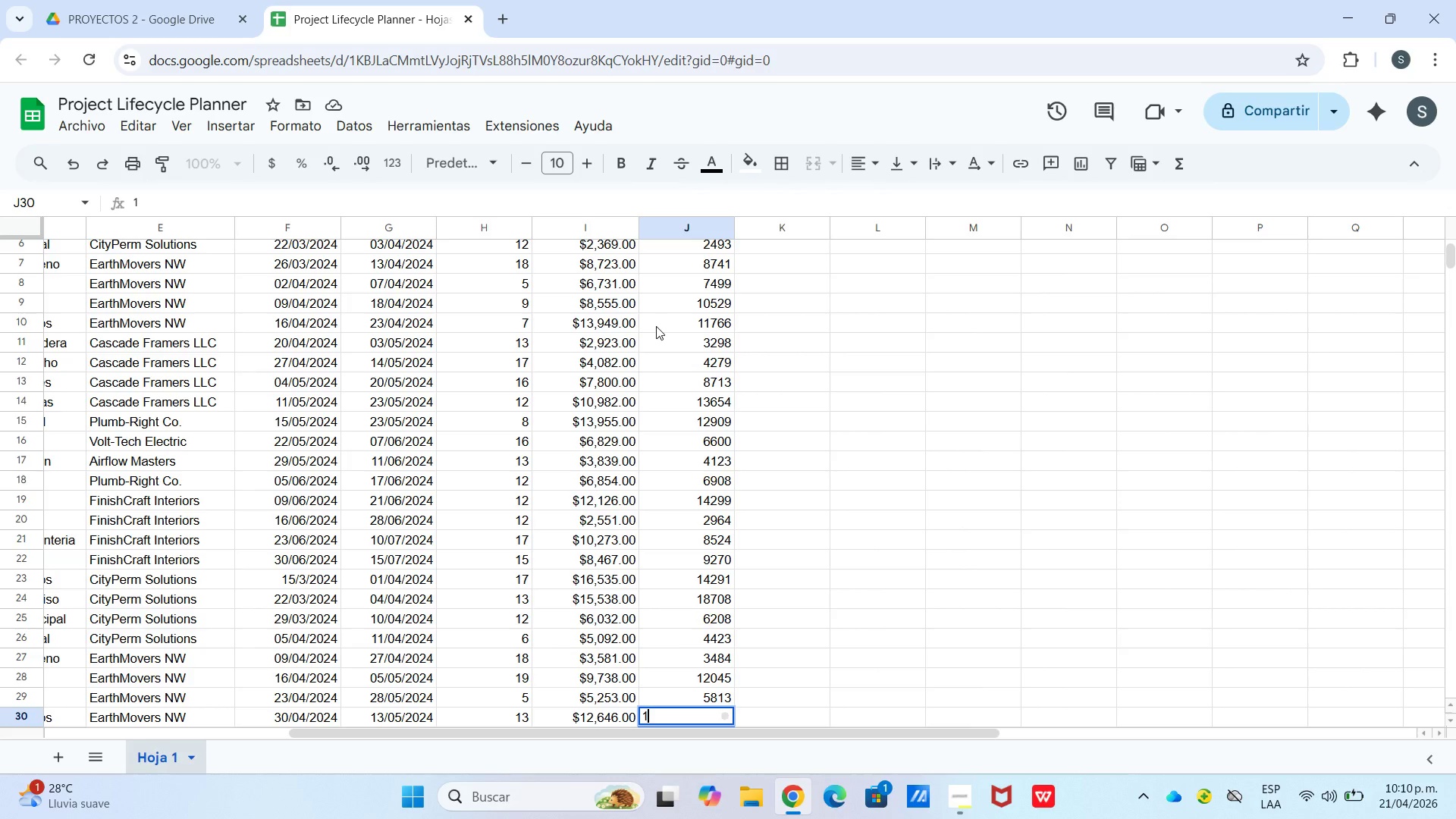 
key(Numpad0)
 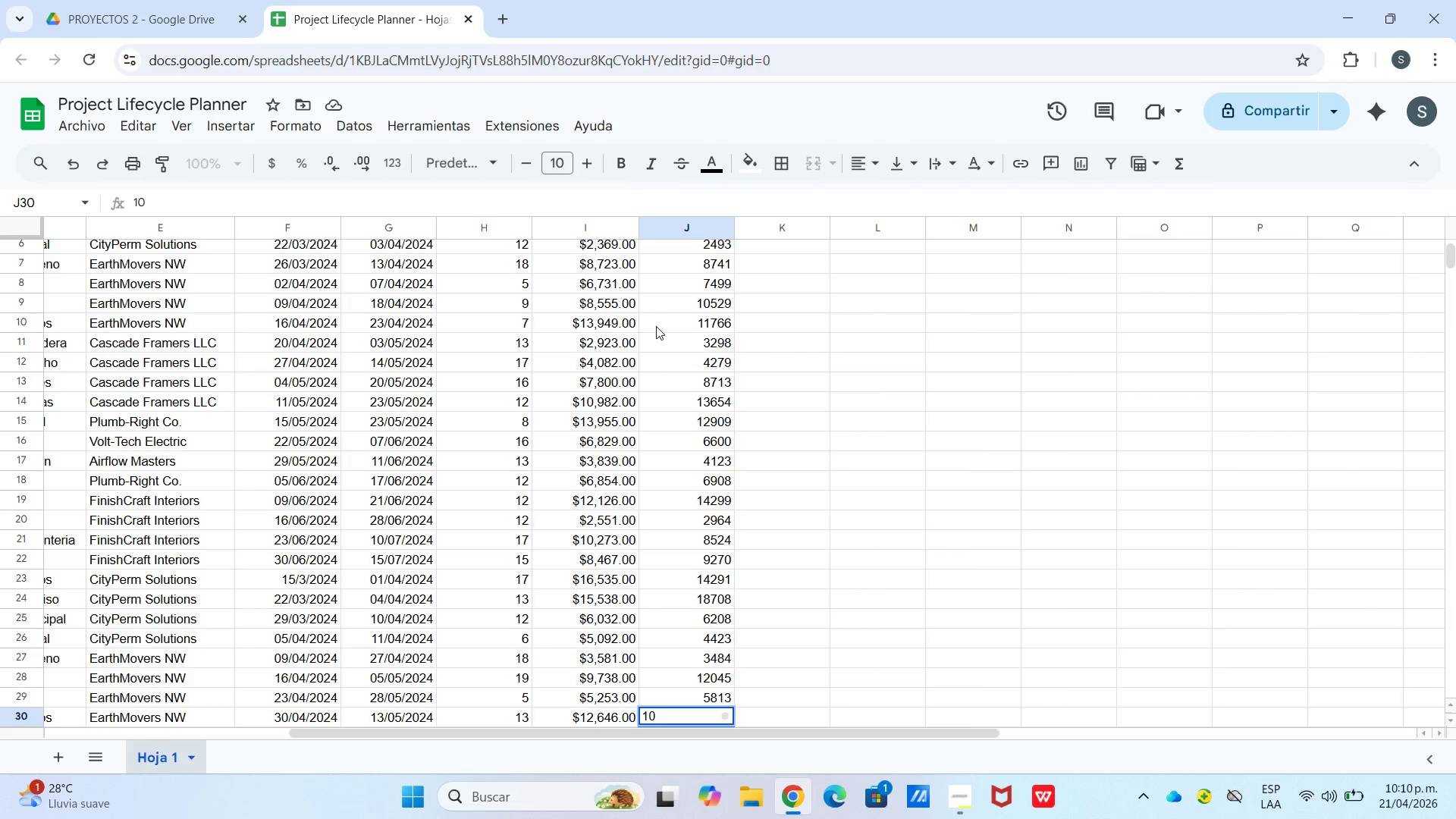 
key(Numpad7)
 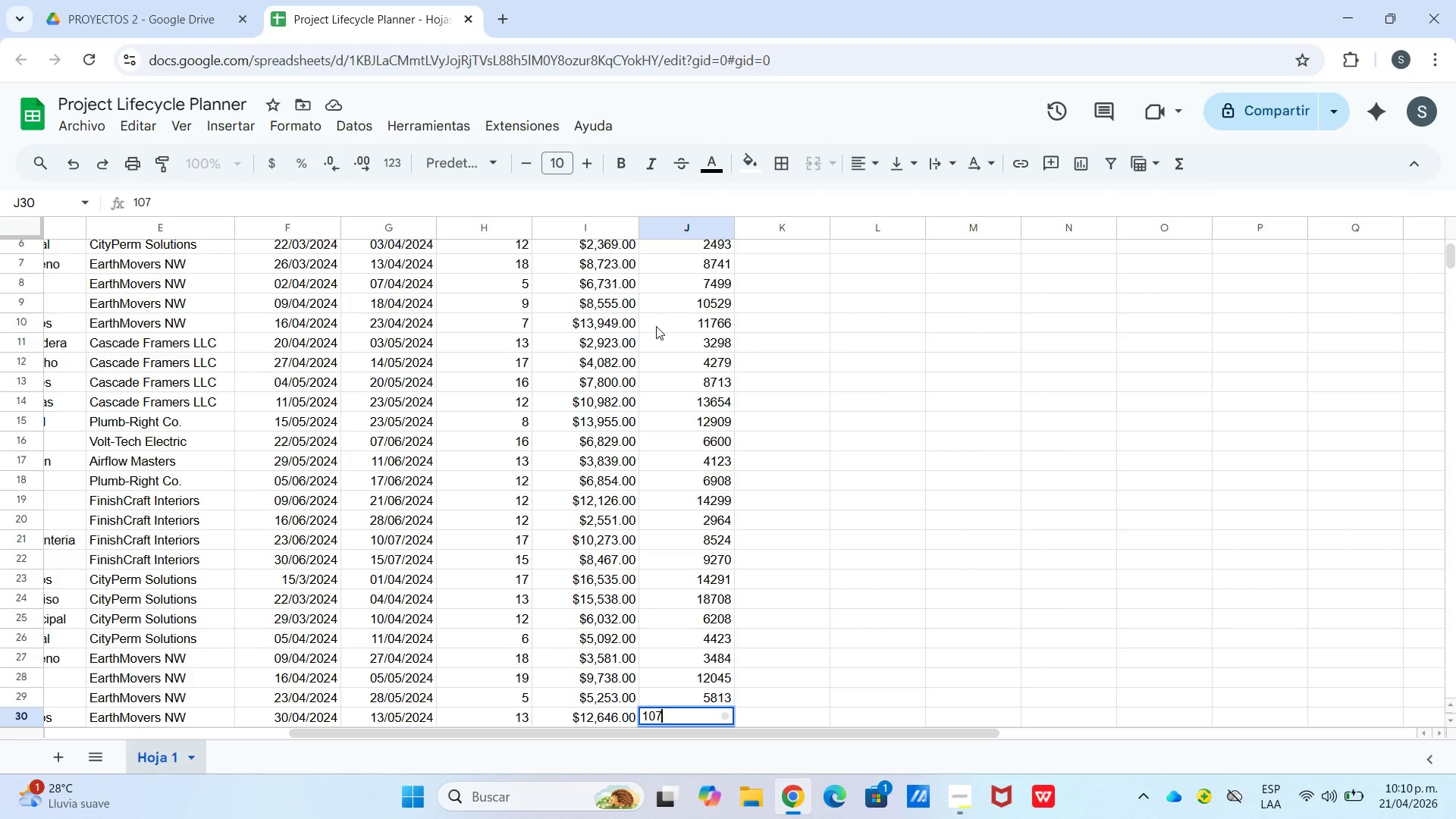 
key(Numpad5)
 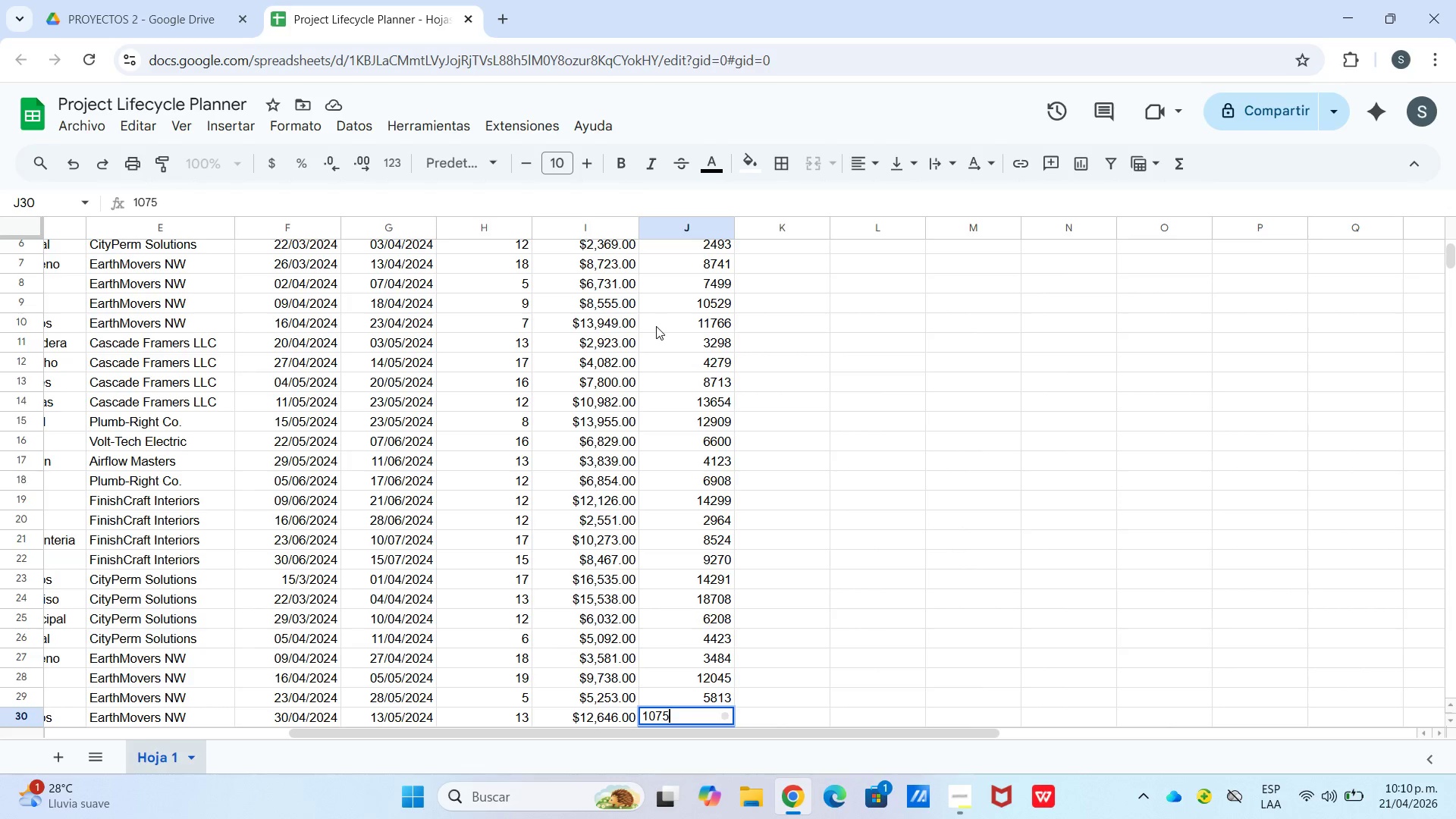 
key(Numpad1)
 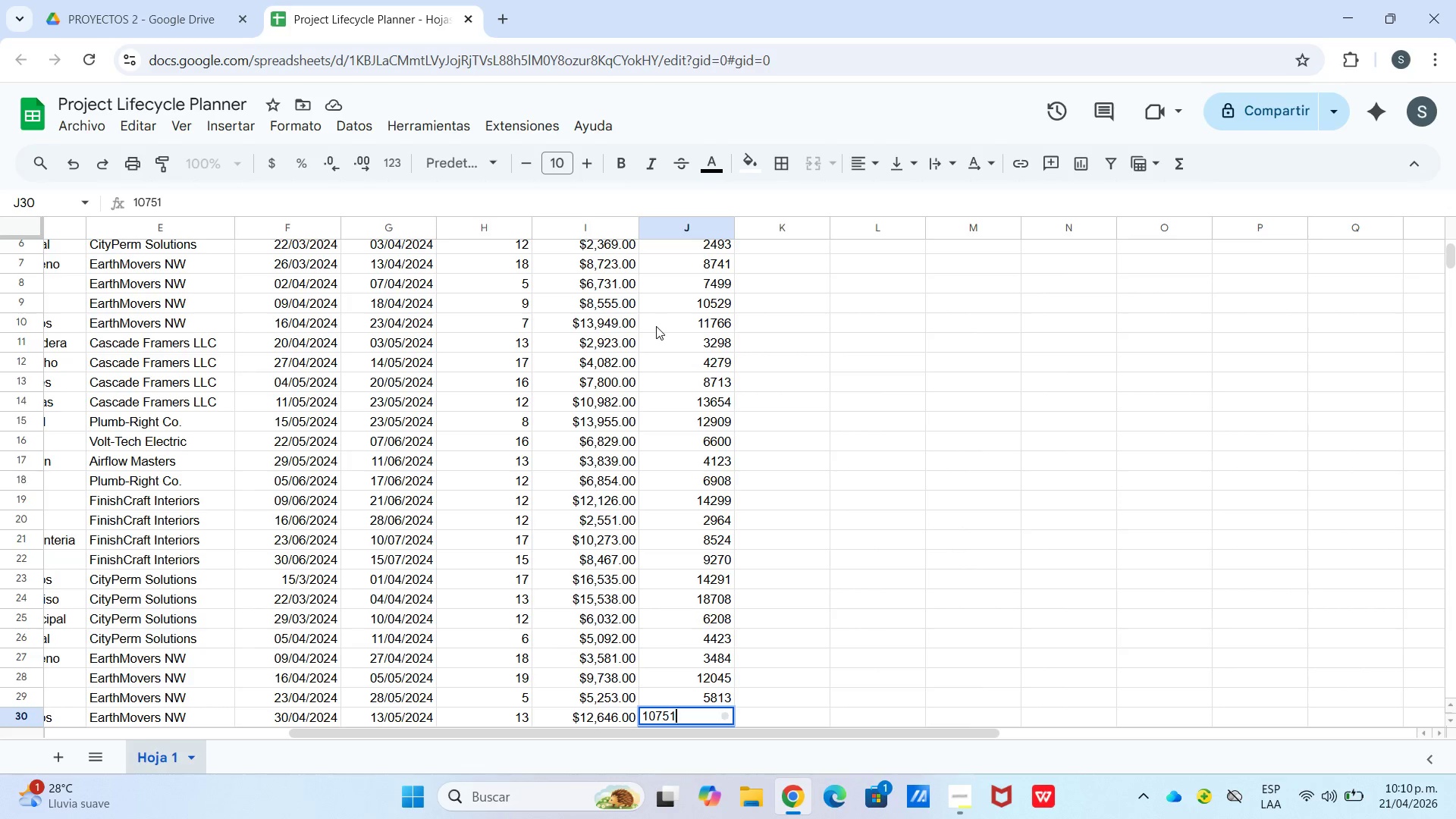 
key(Enter)
 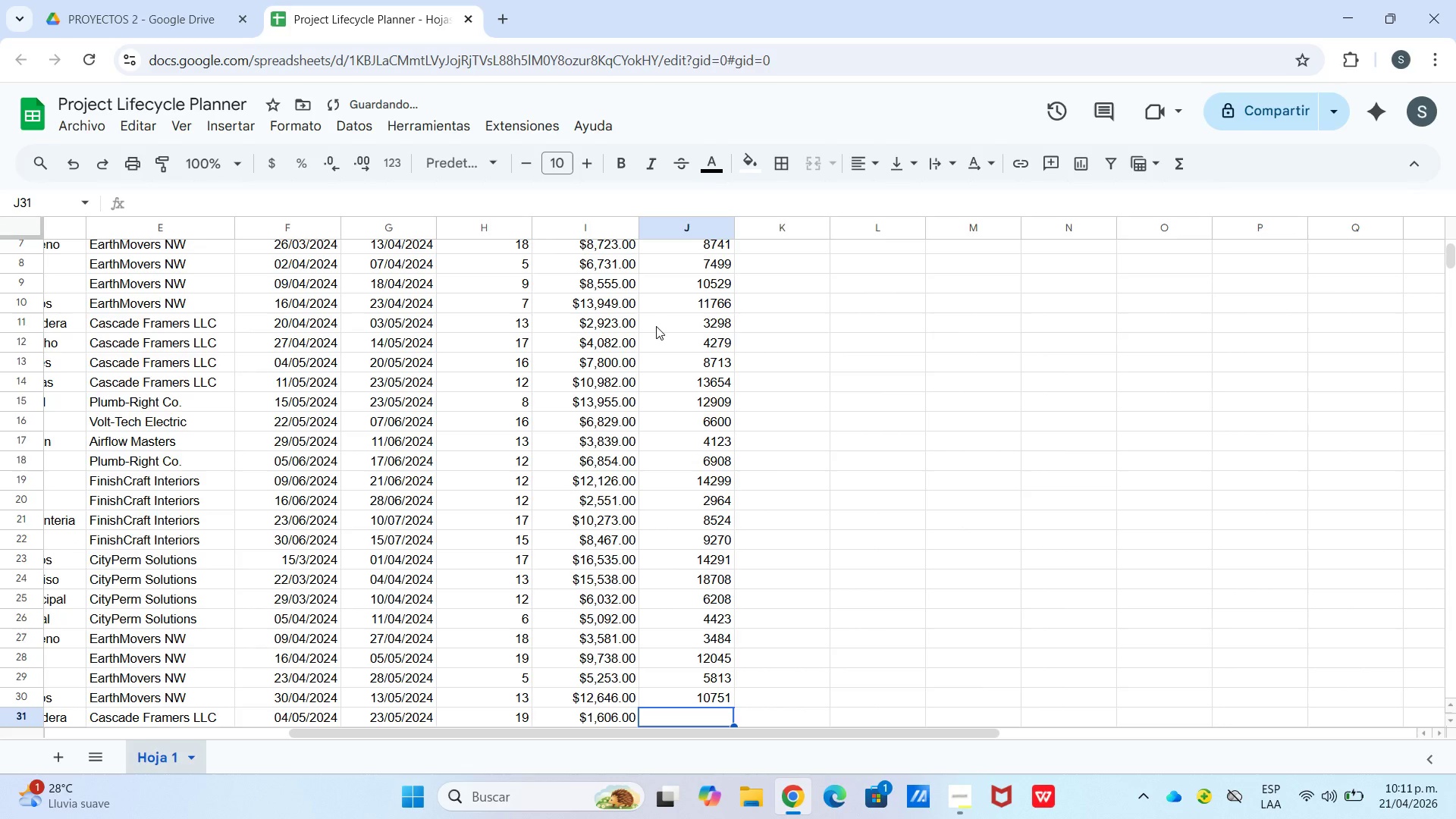 
key(Numpad1)
 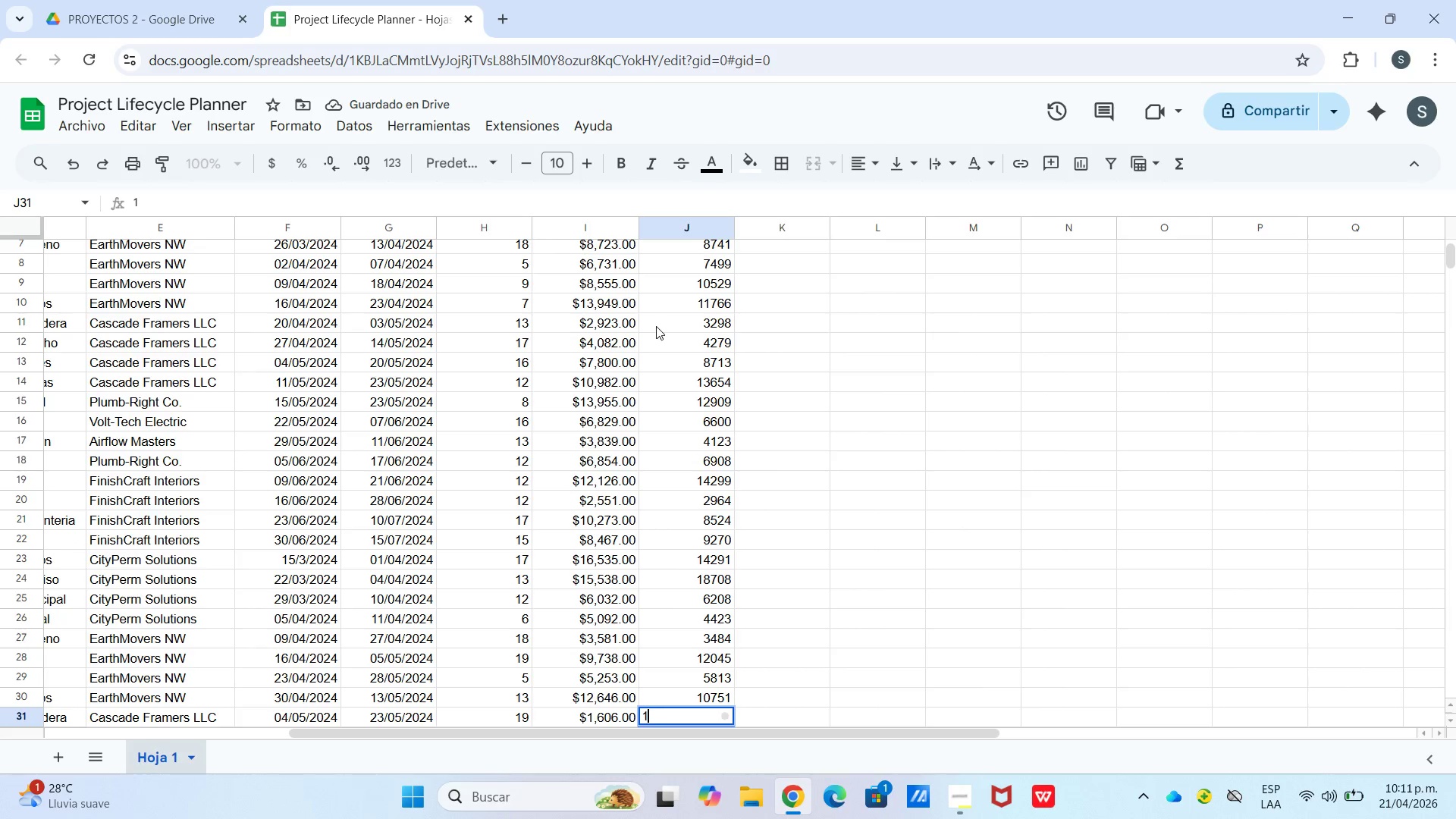 
key(Numpad9)
 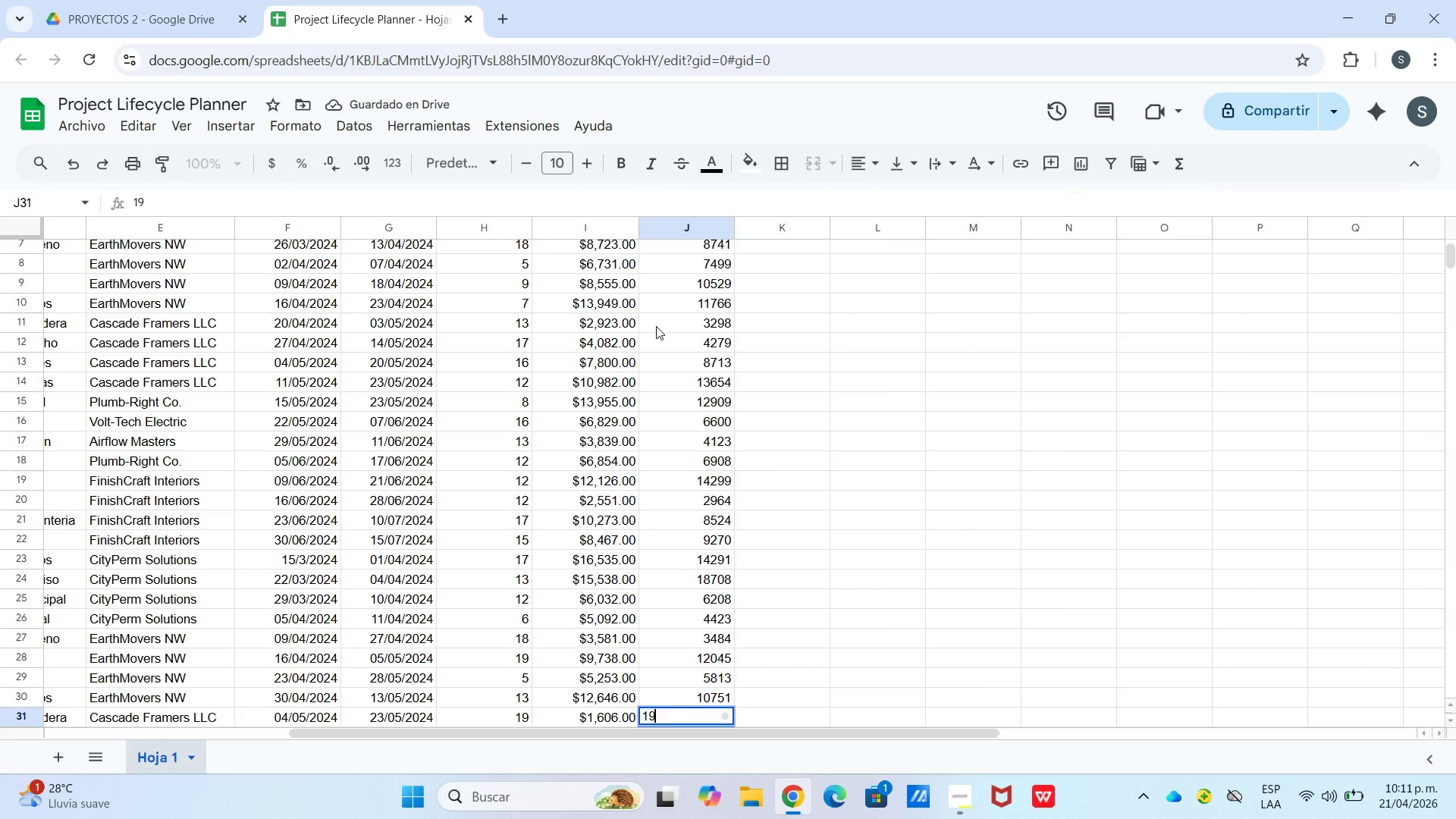 
key(Numpad7)
 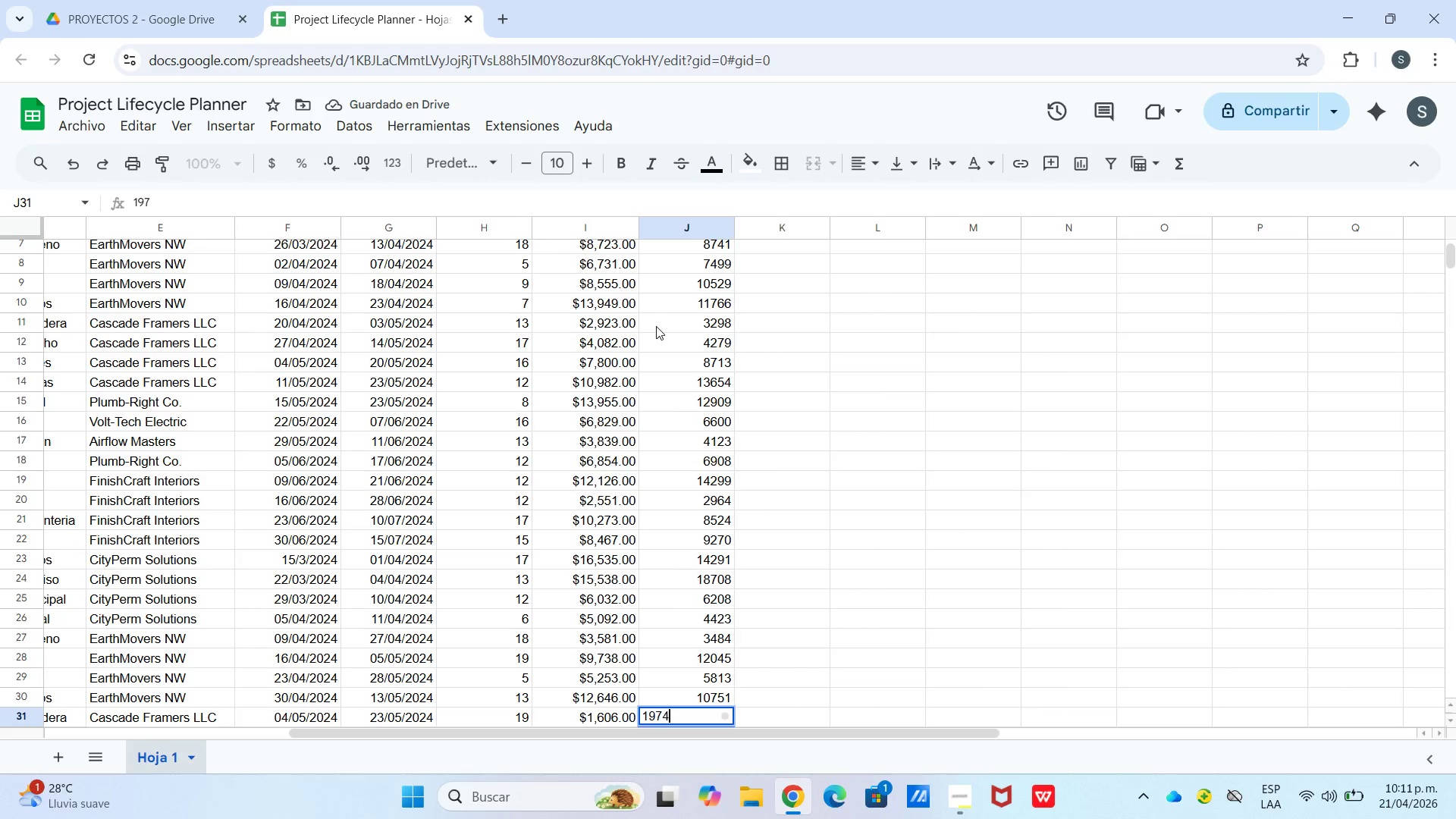 
key(Numpad4)
 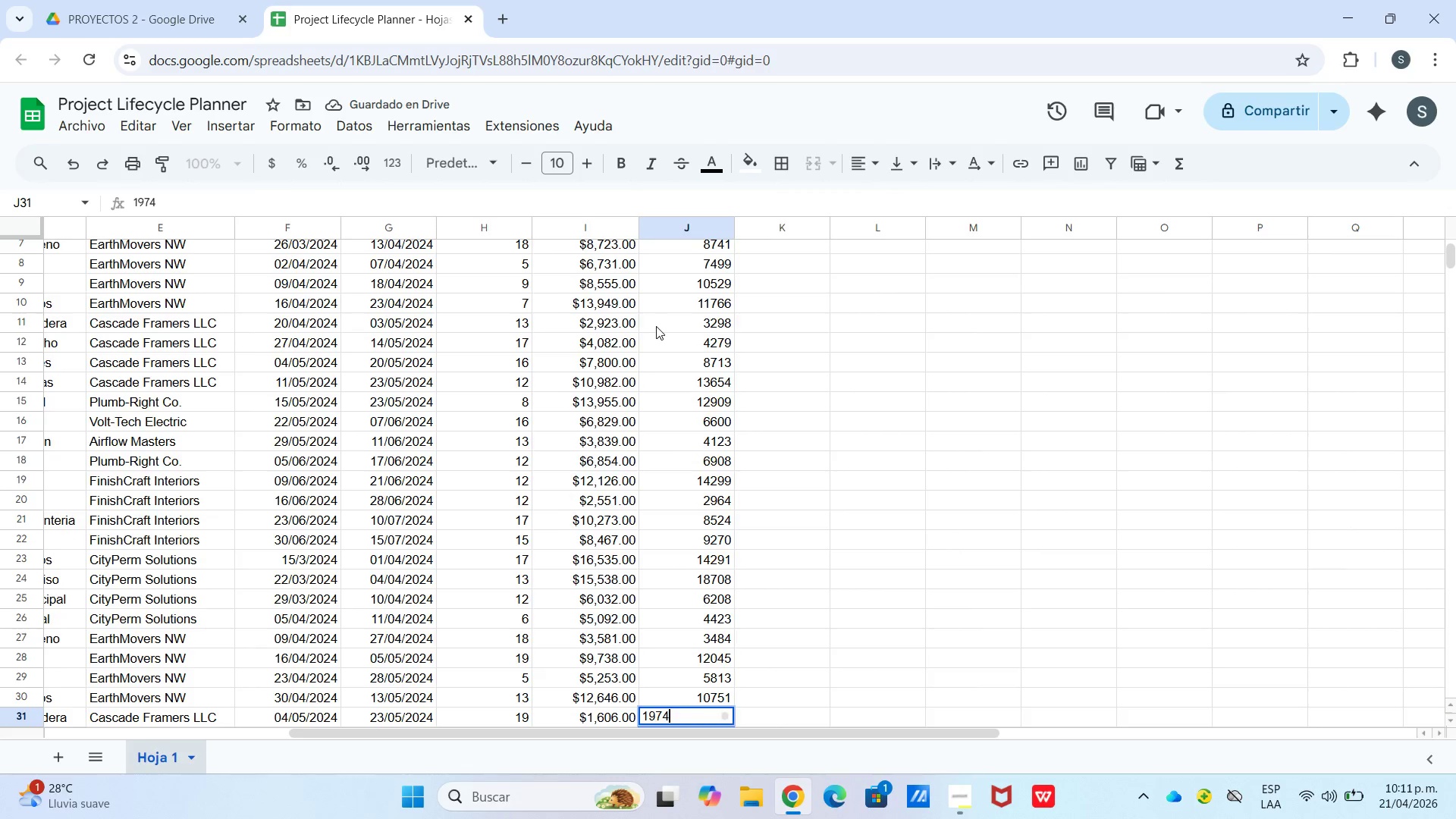 
key(Enter)
 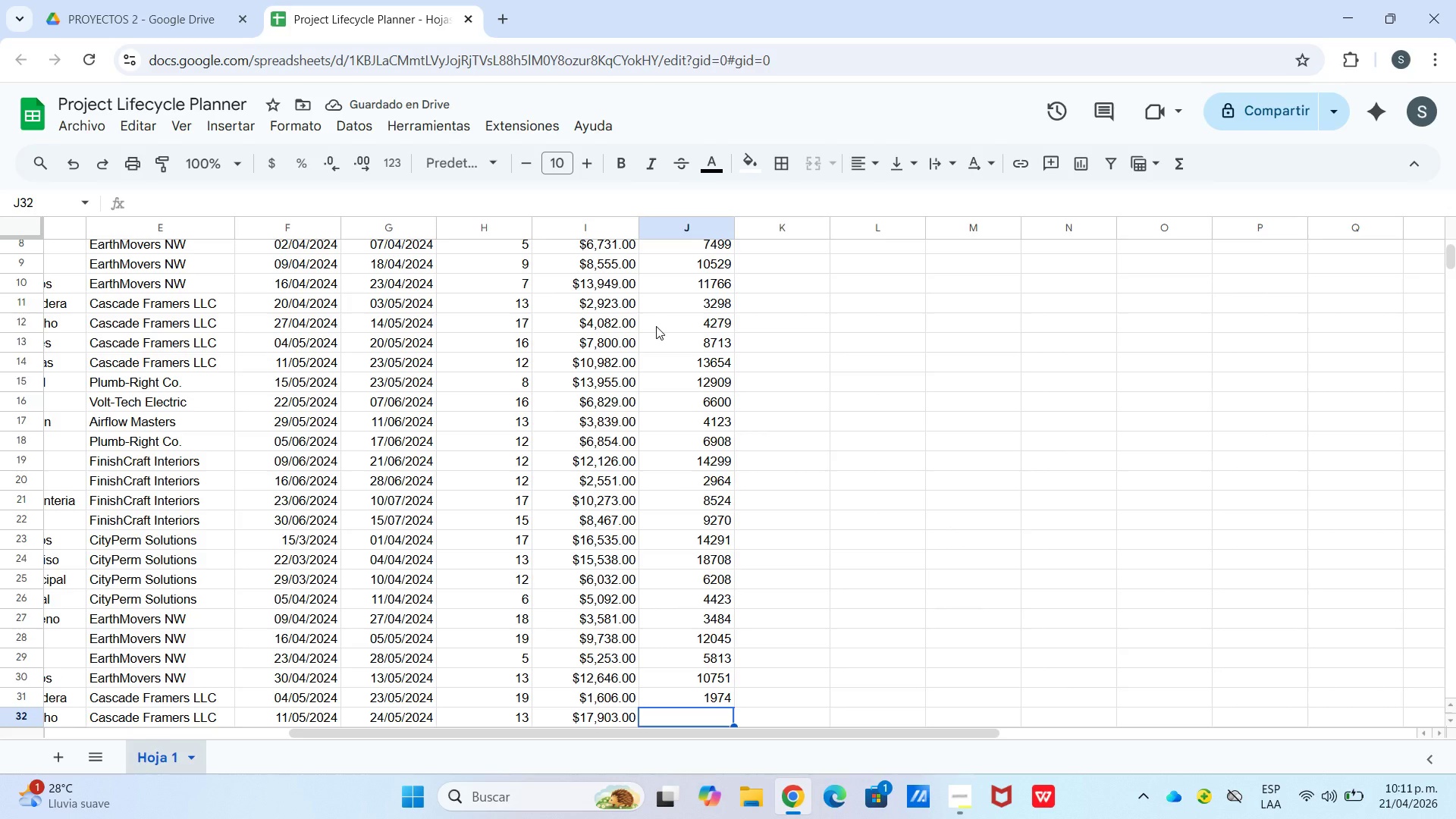 
wait(5.08)
 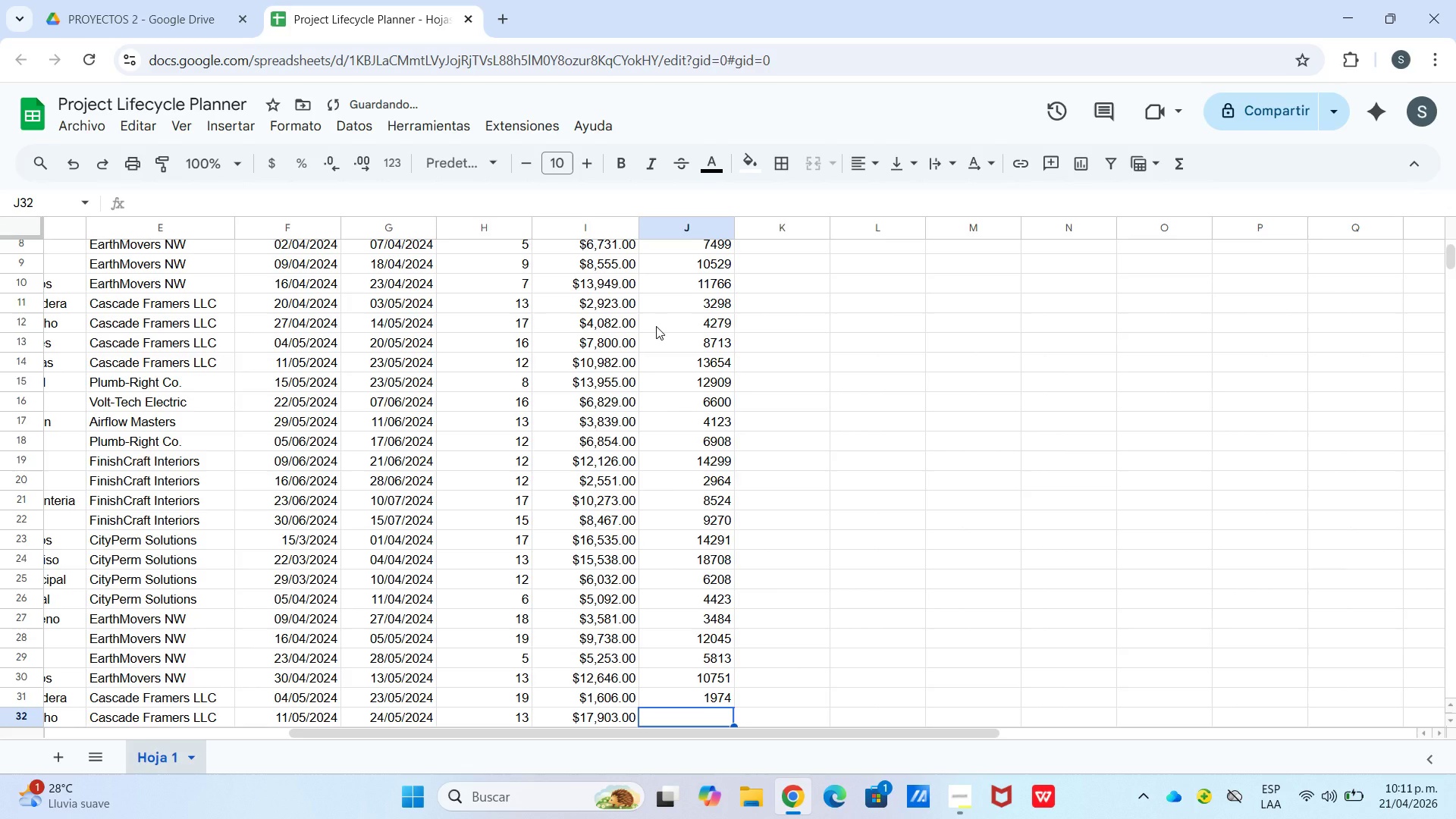 
key(Numpad2)
 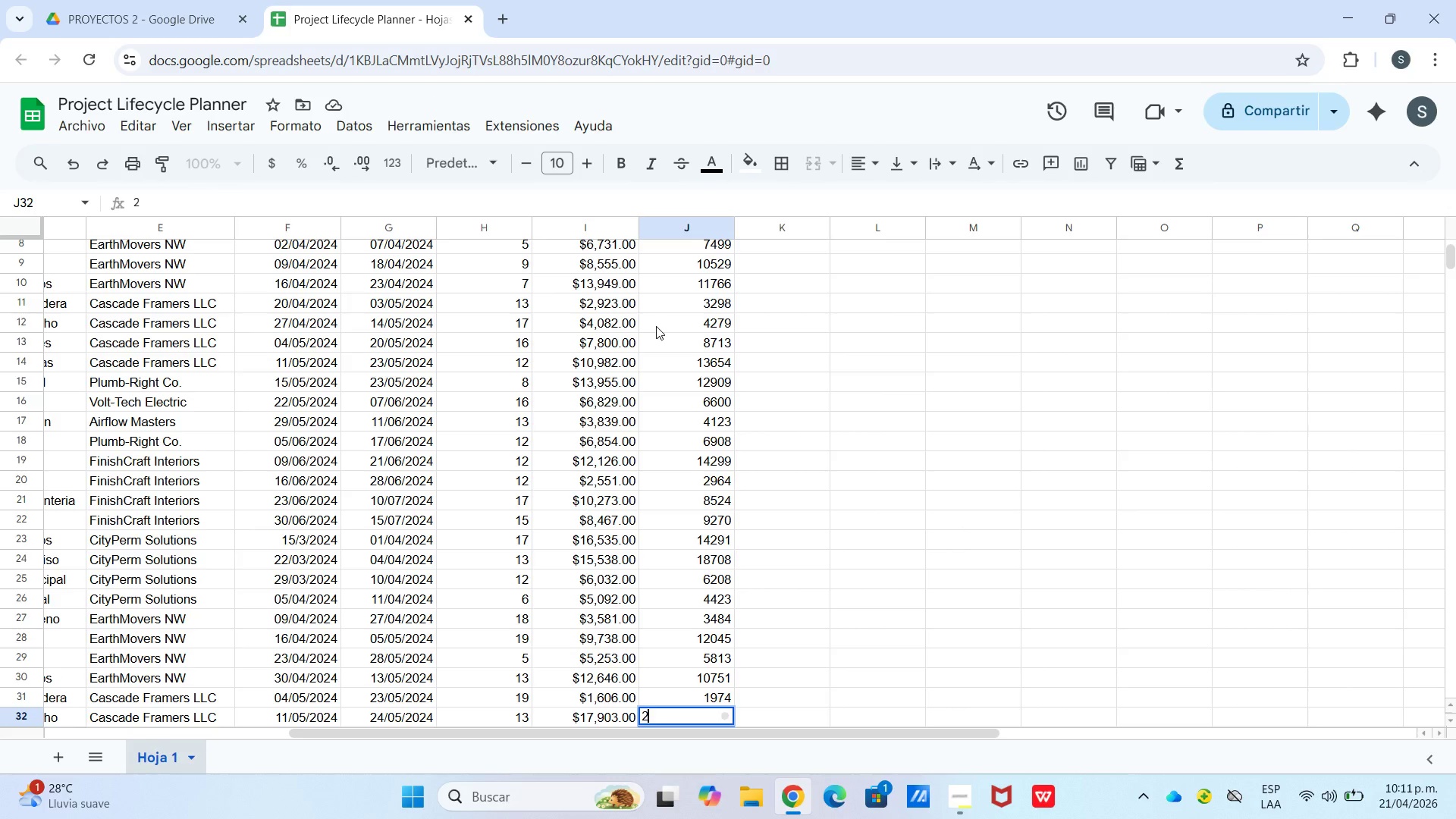 
key(Numpad0)
 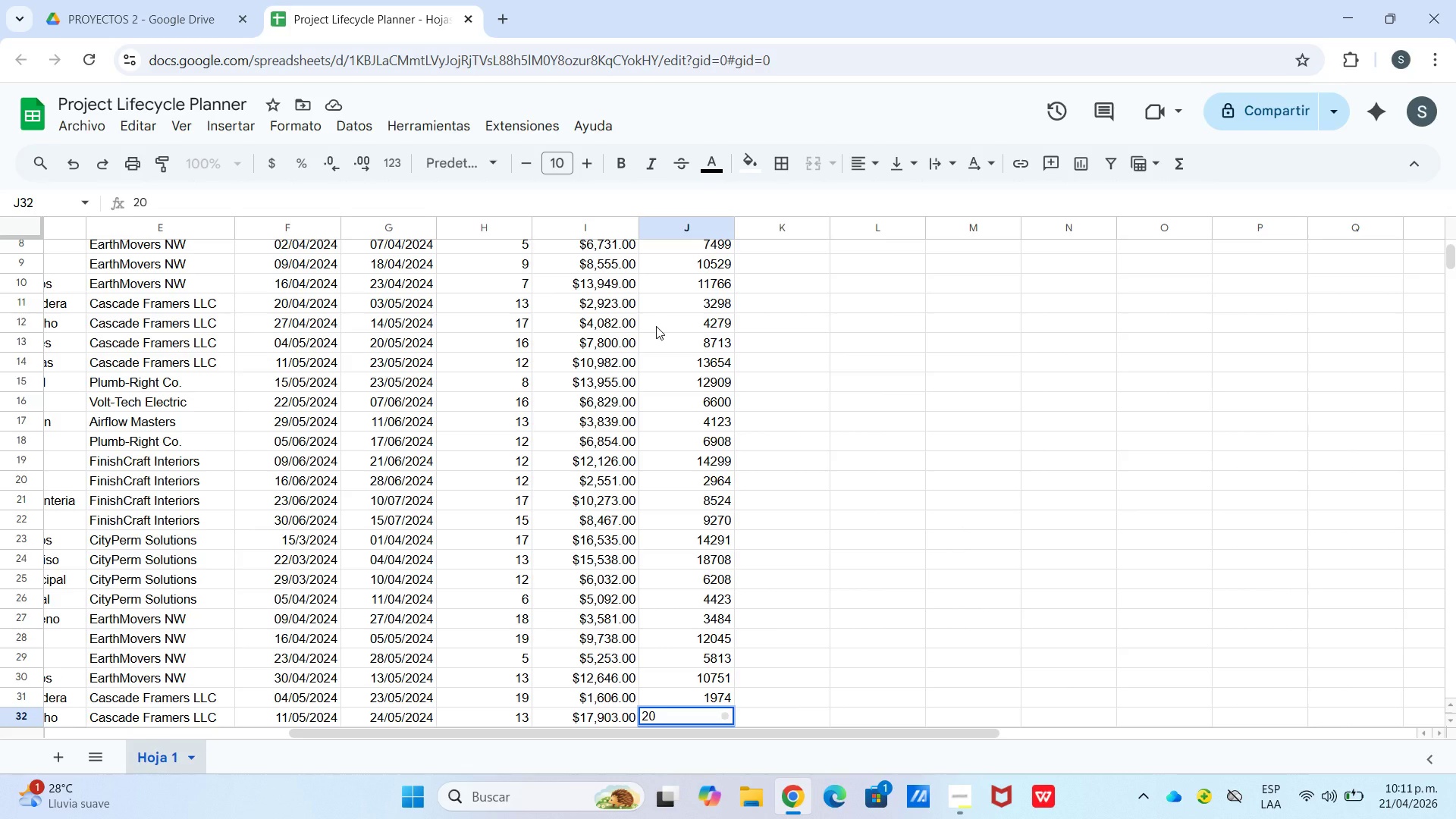 
wait(11.17)
 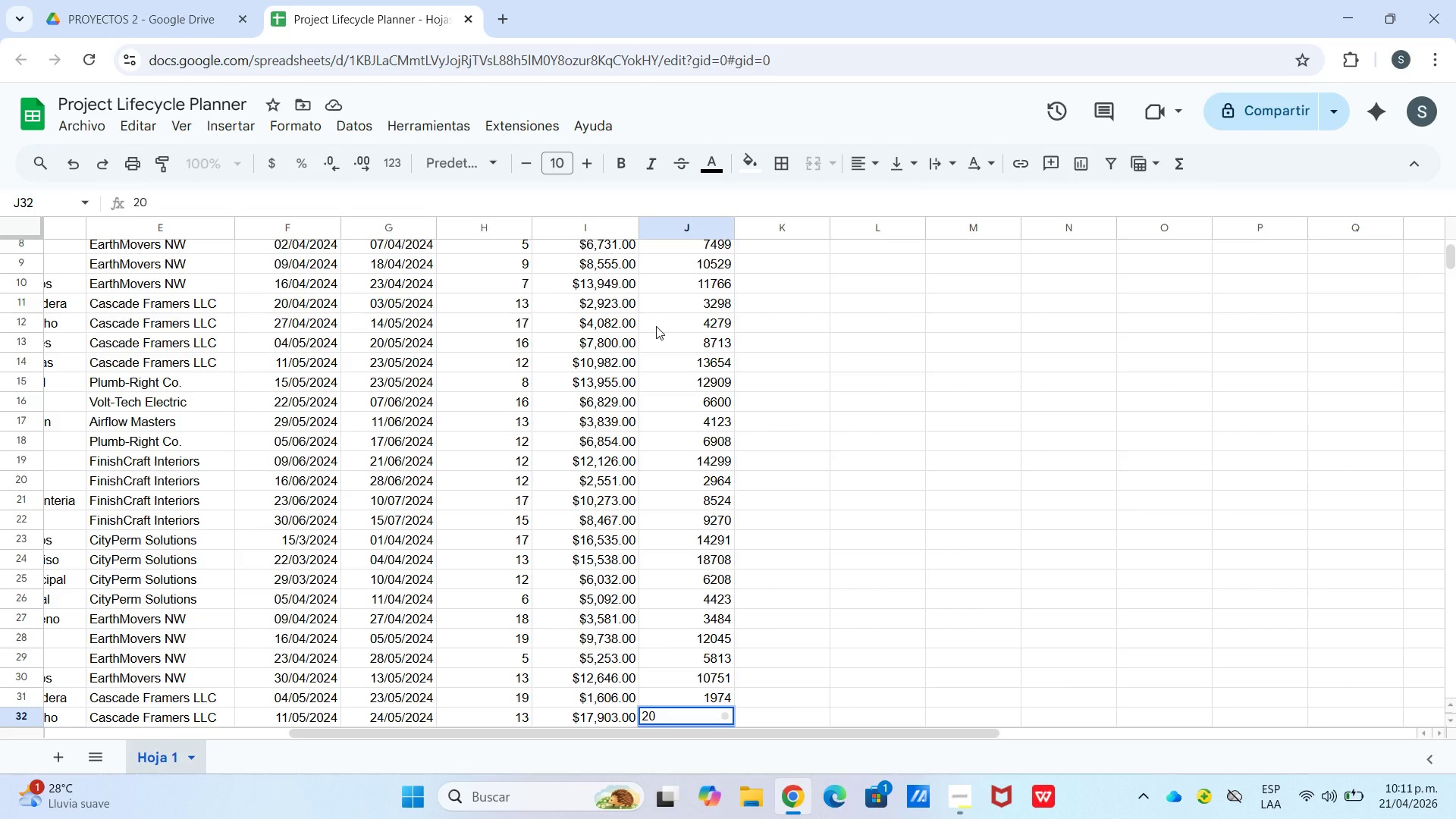 
key(Numpad6)
 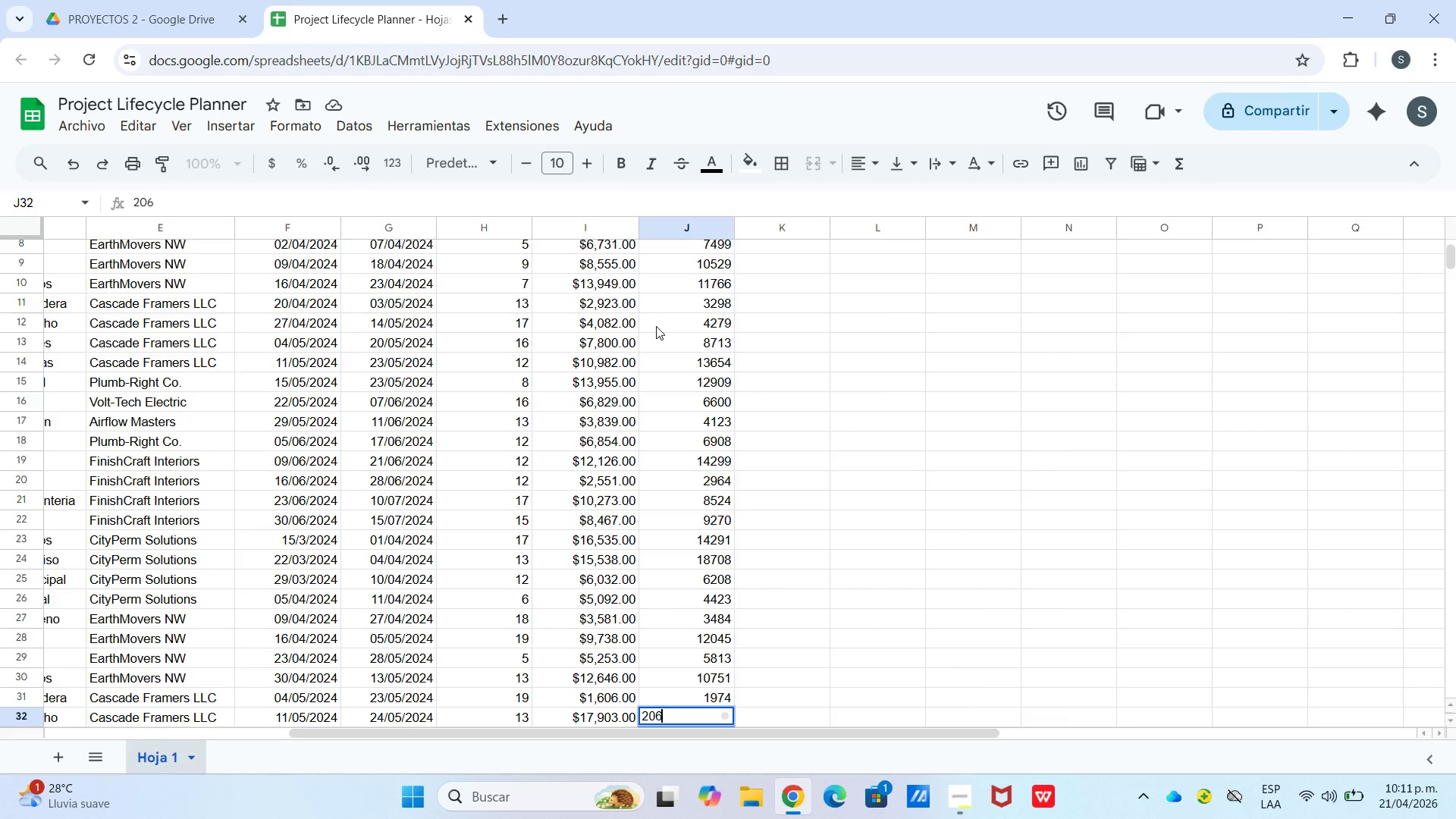 
key(Numpad1)
 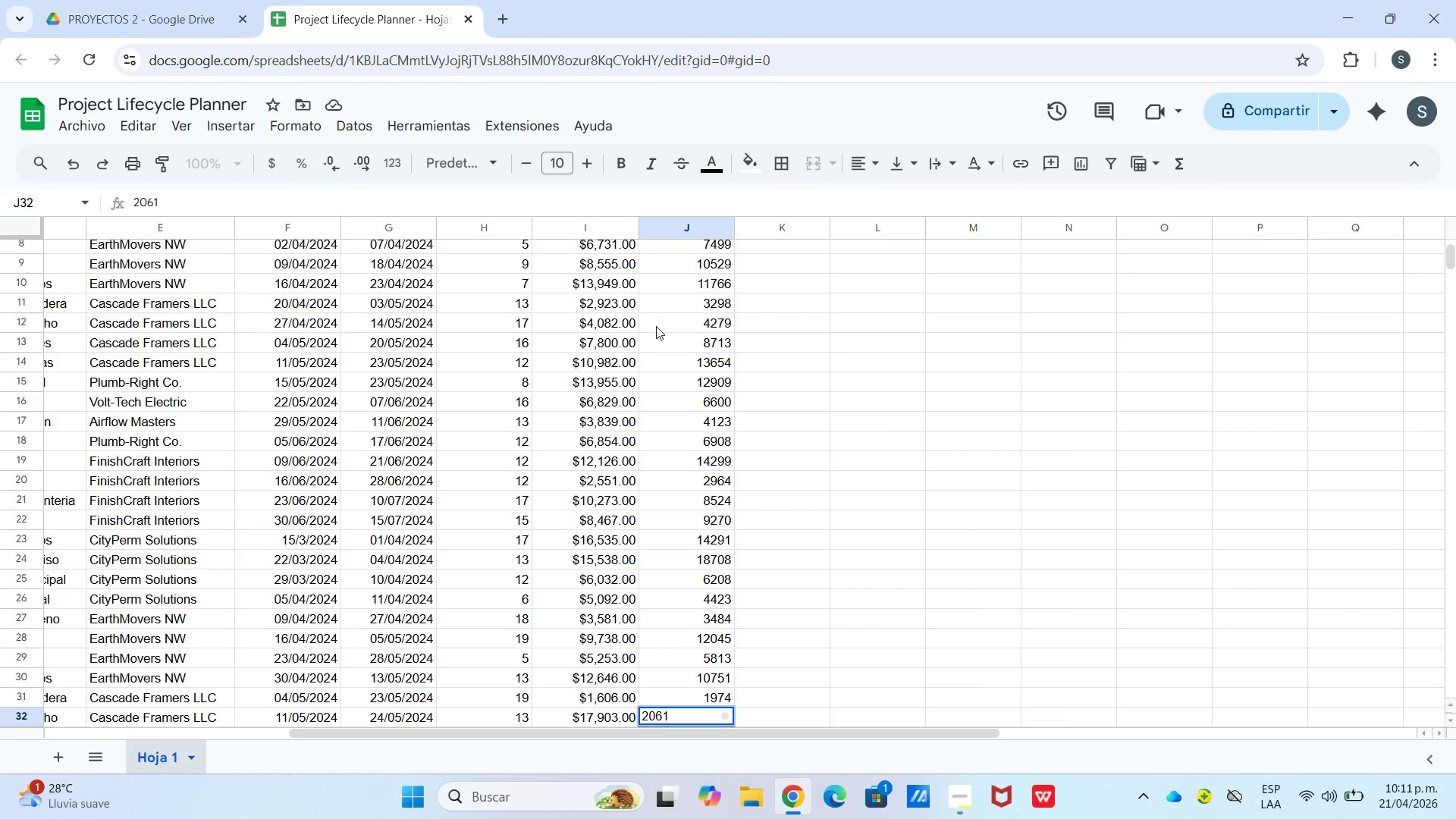 
wait(6.26)
 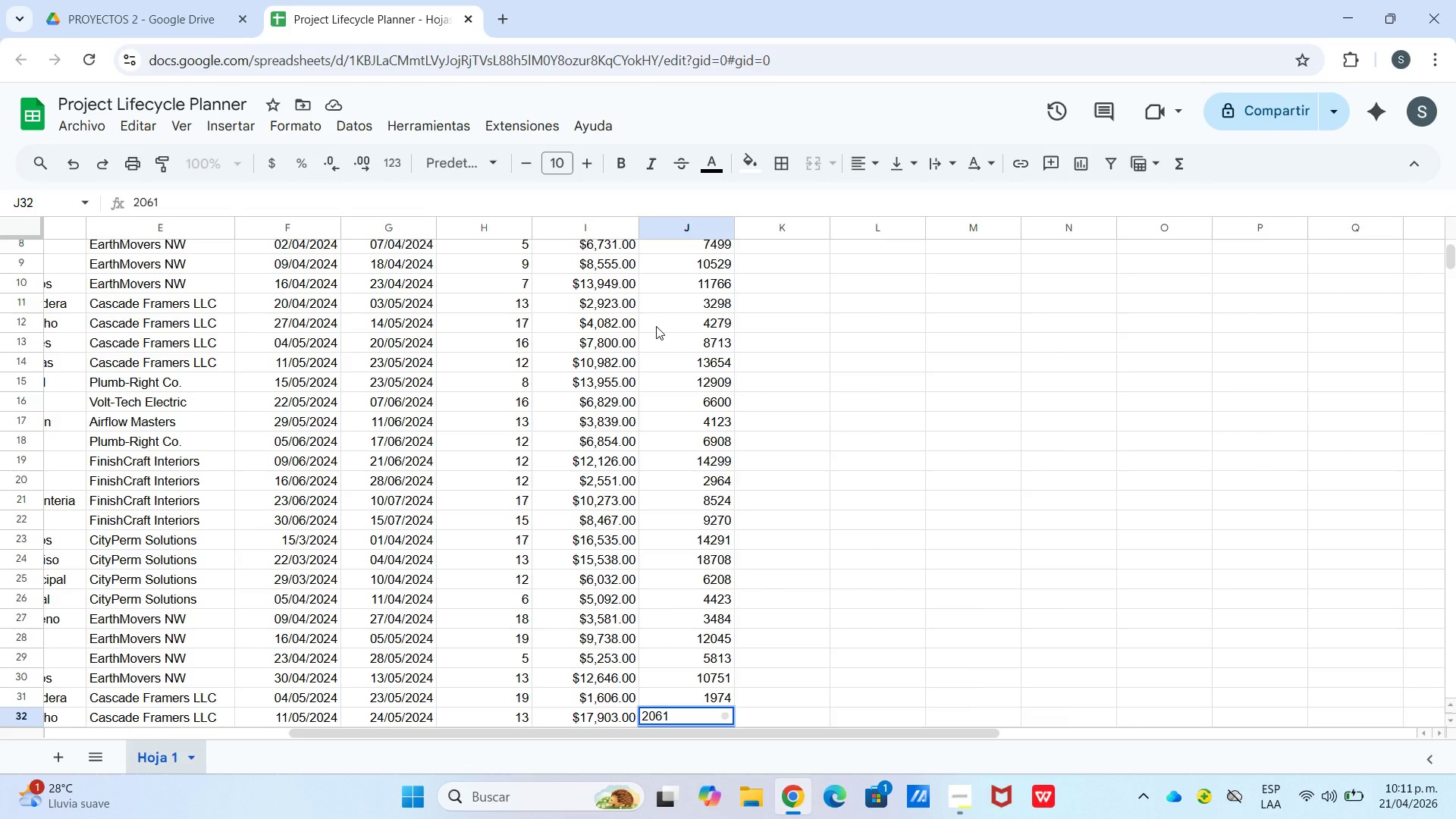 
key(Backspace)
 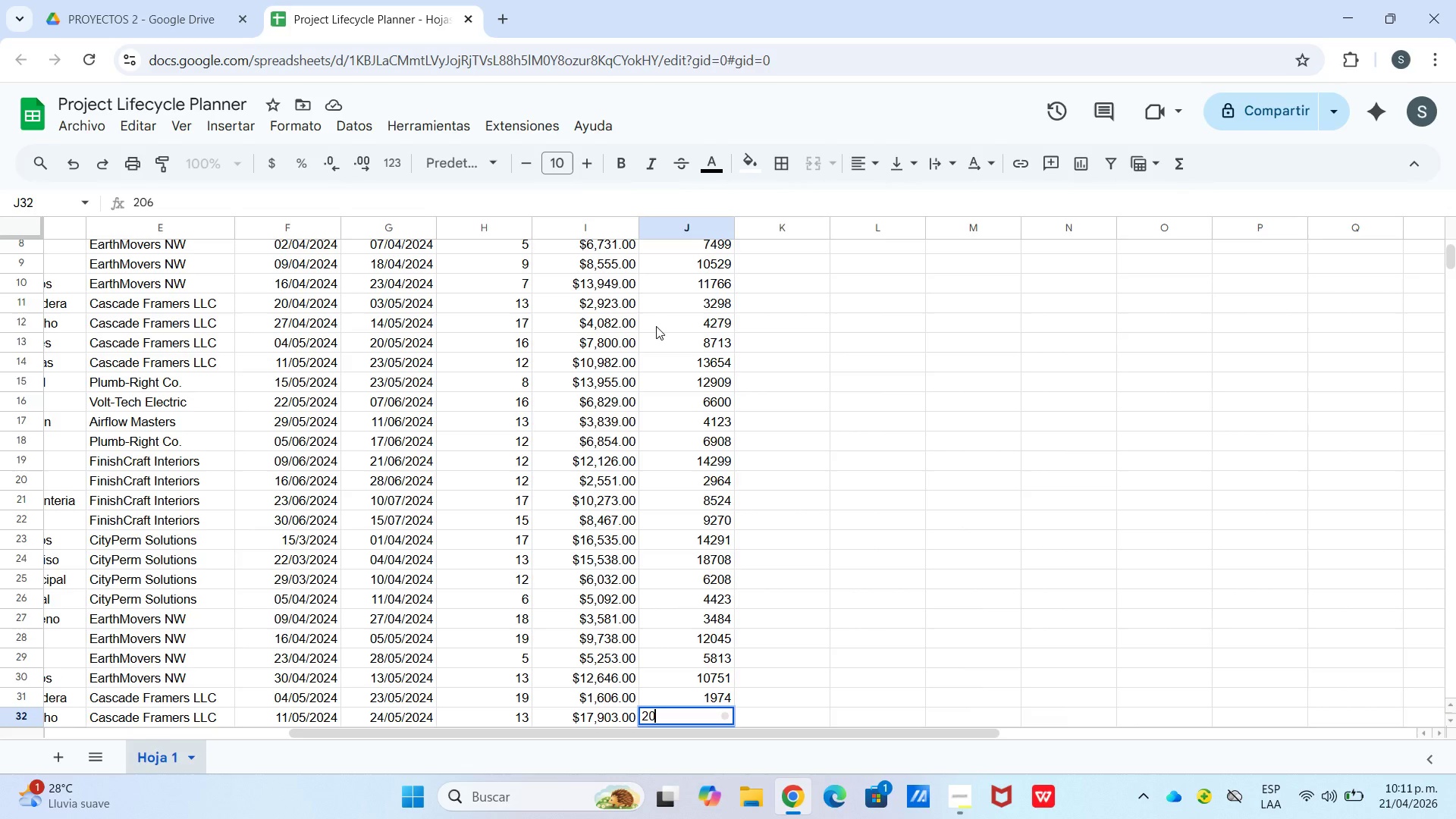 
key(Backspace)
 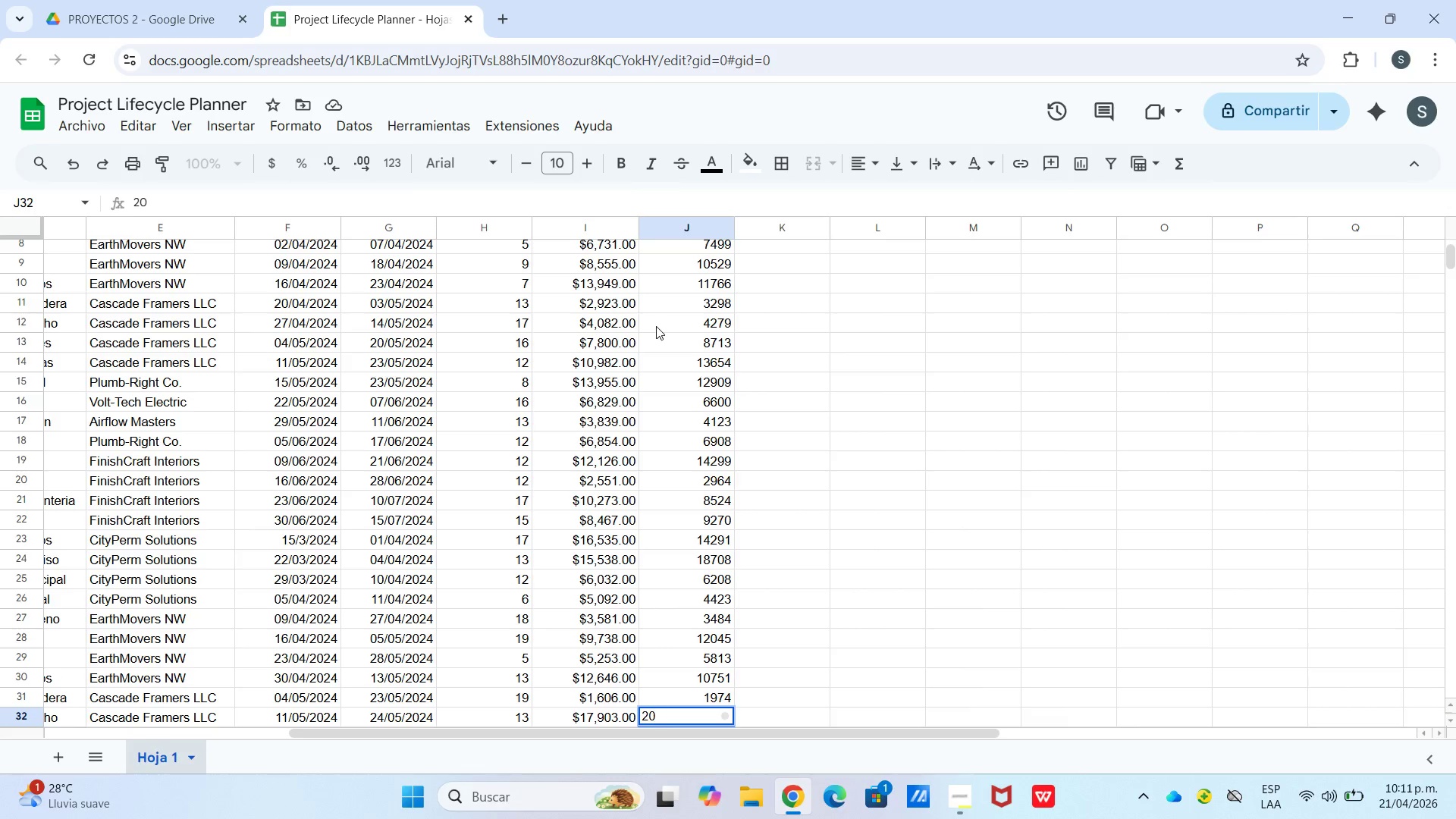 
key(Numpad4)
 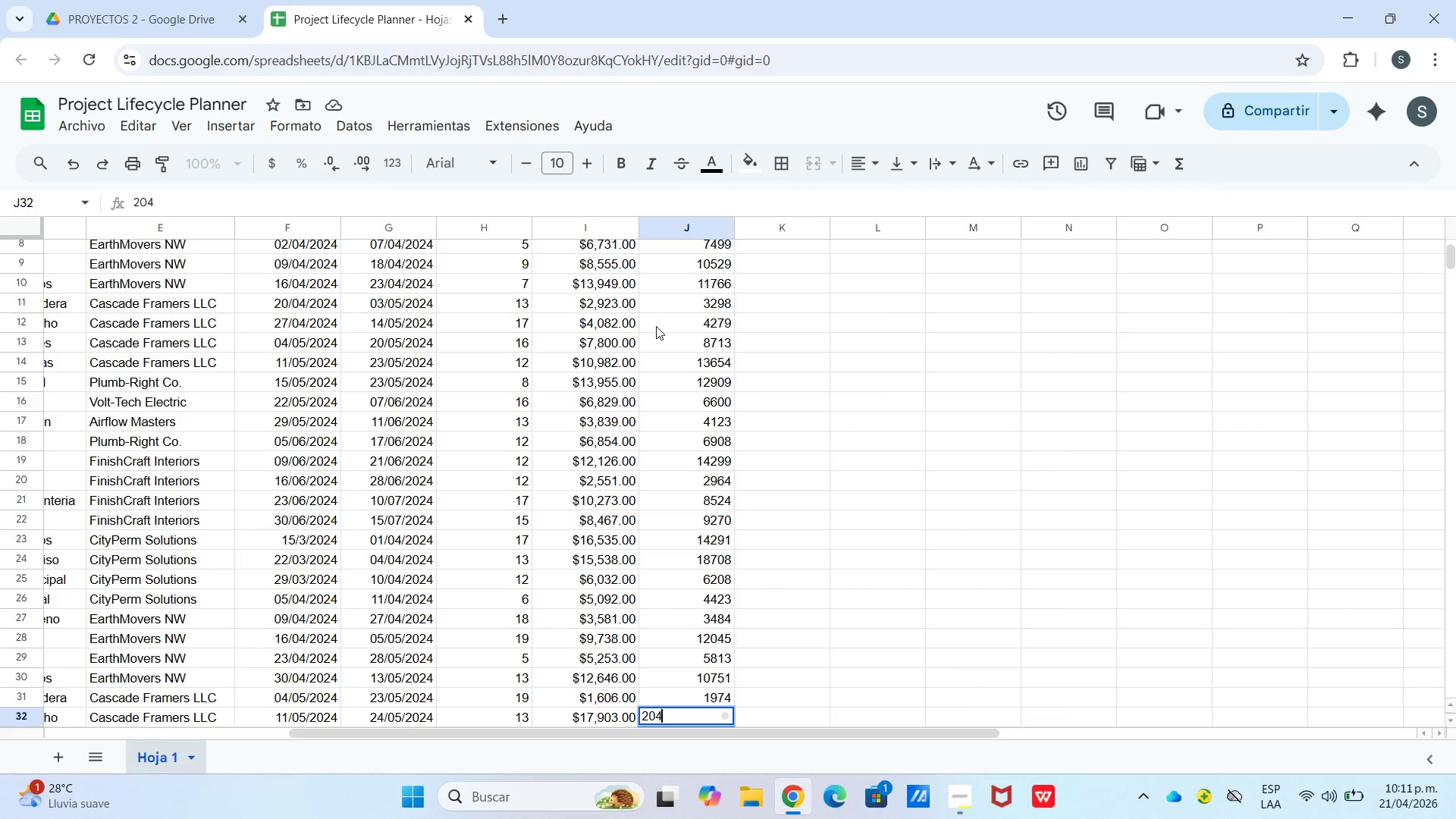 
key(Numpad6)
 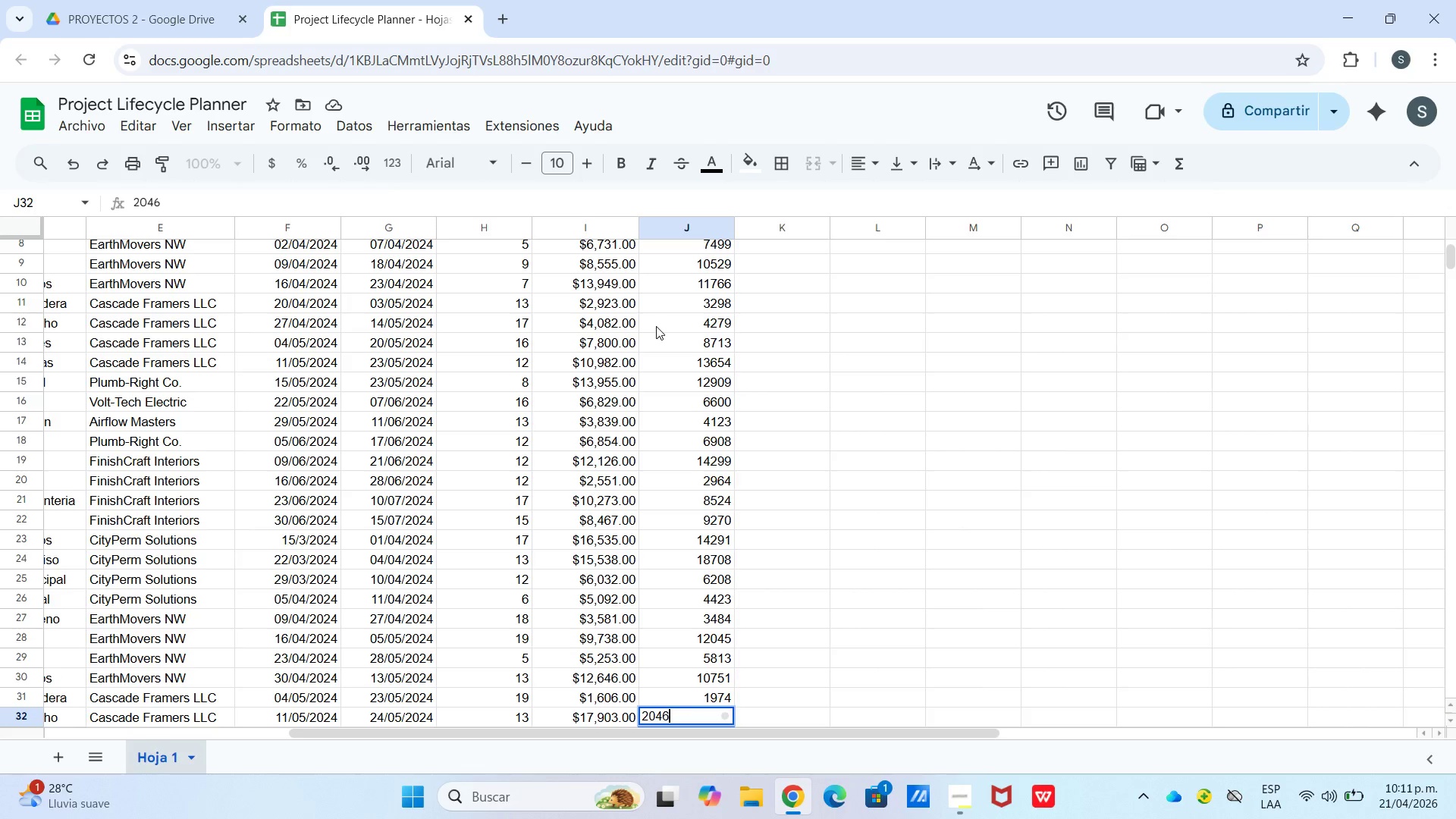 
key(Numpad1)
 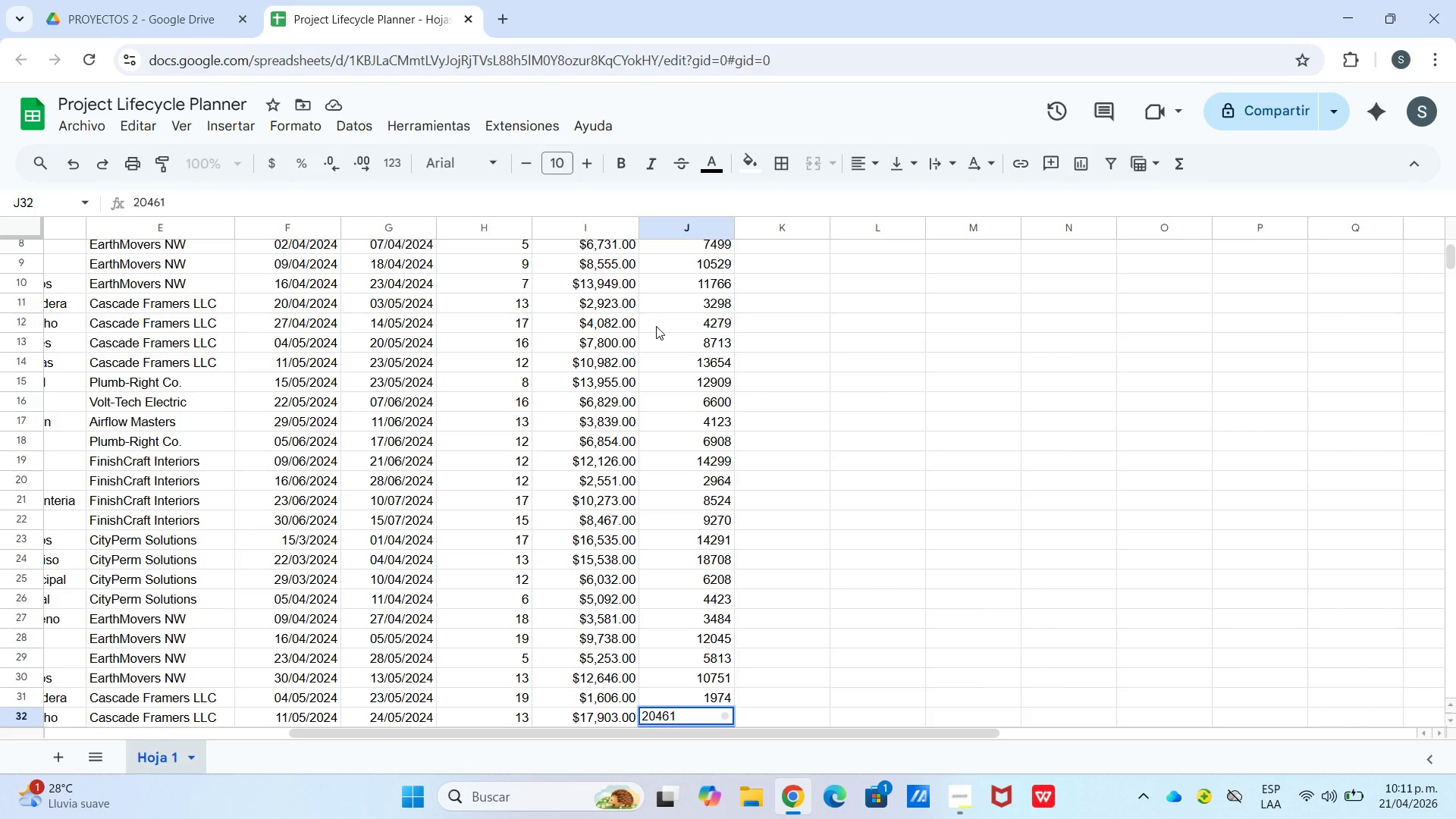 
wait(5.22)
 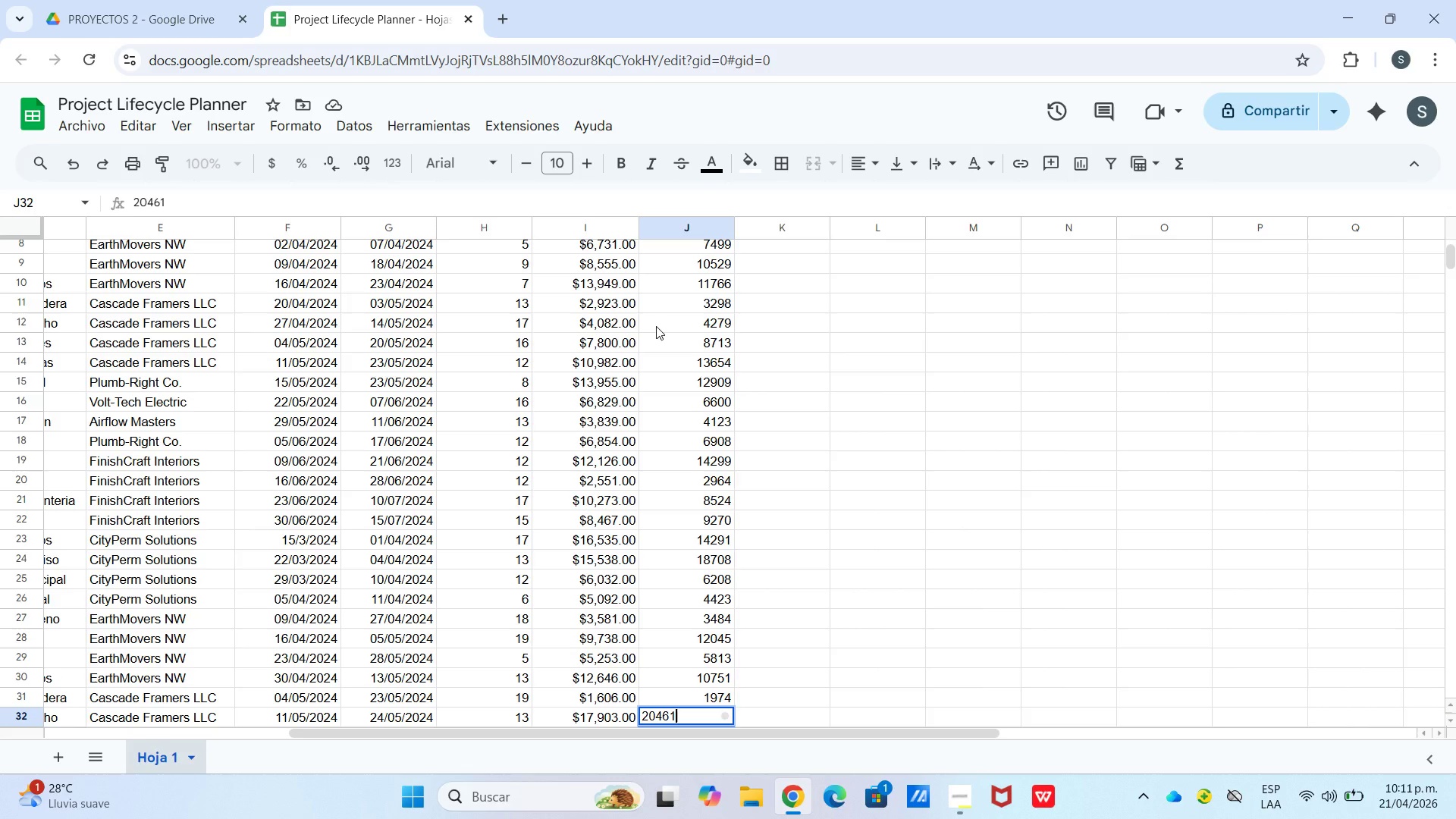 
scroll: coordinate [726, 431], scroll_direction: down, amount: 5.0
 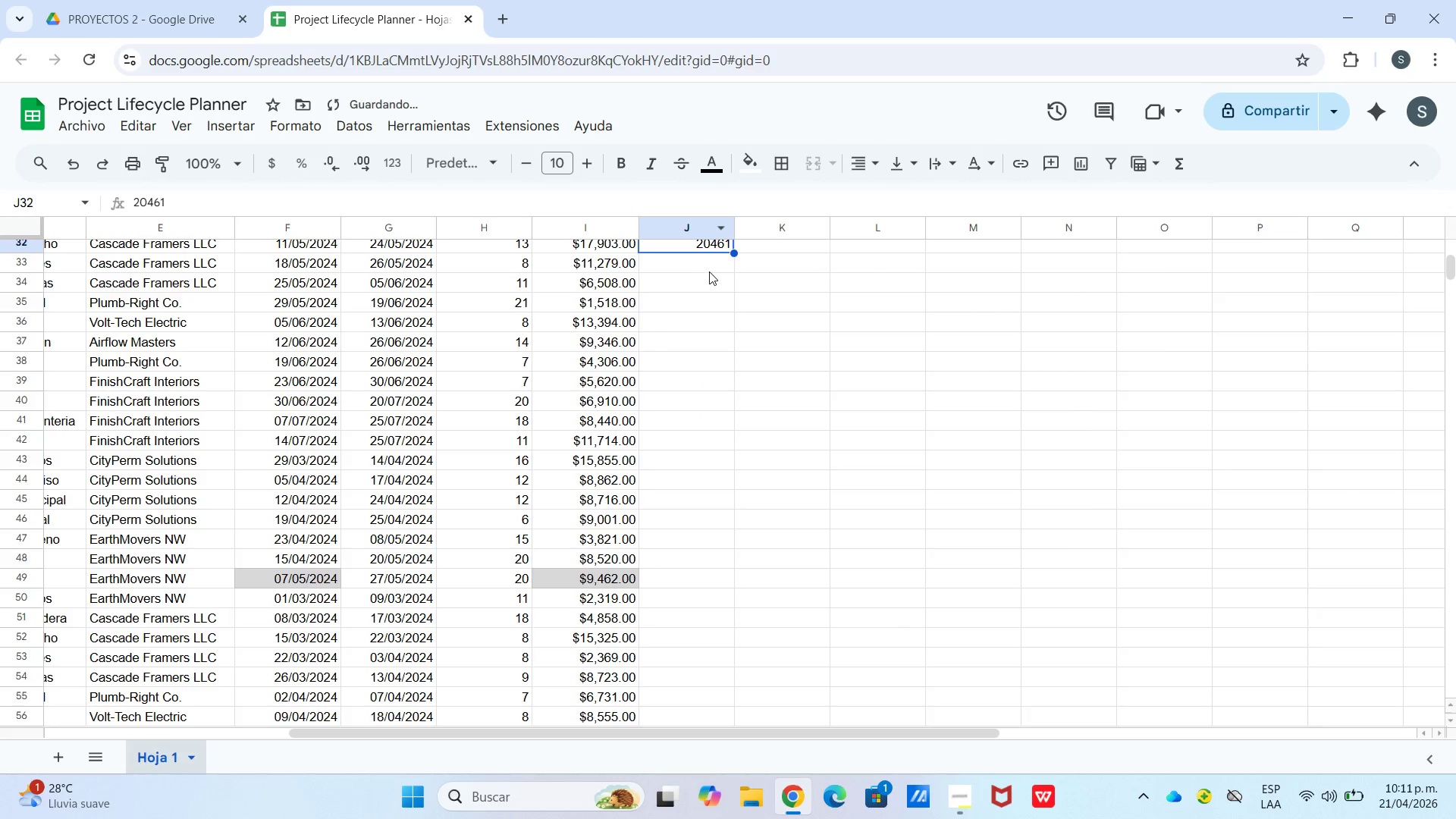 
left_click([710, 262])
 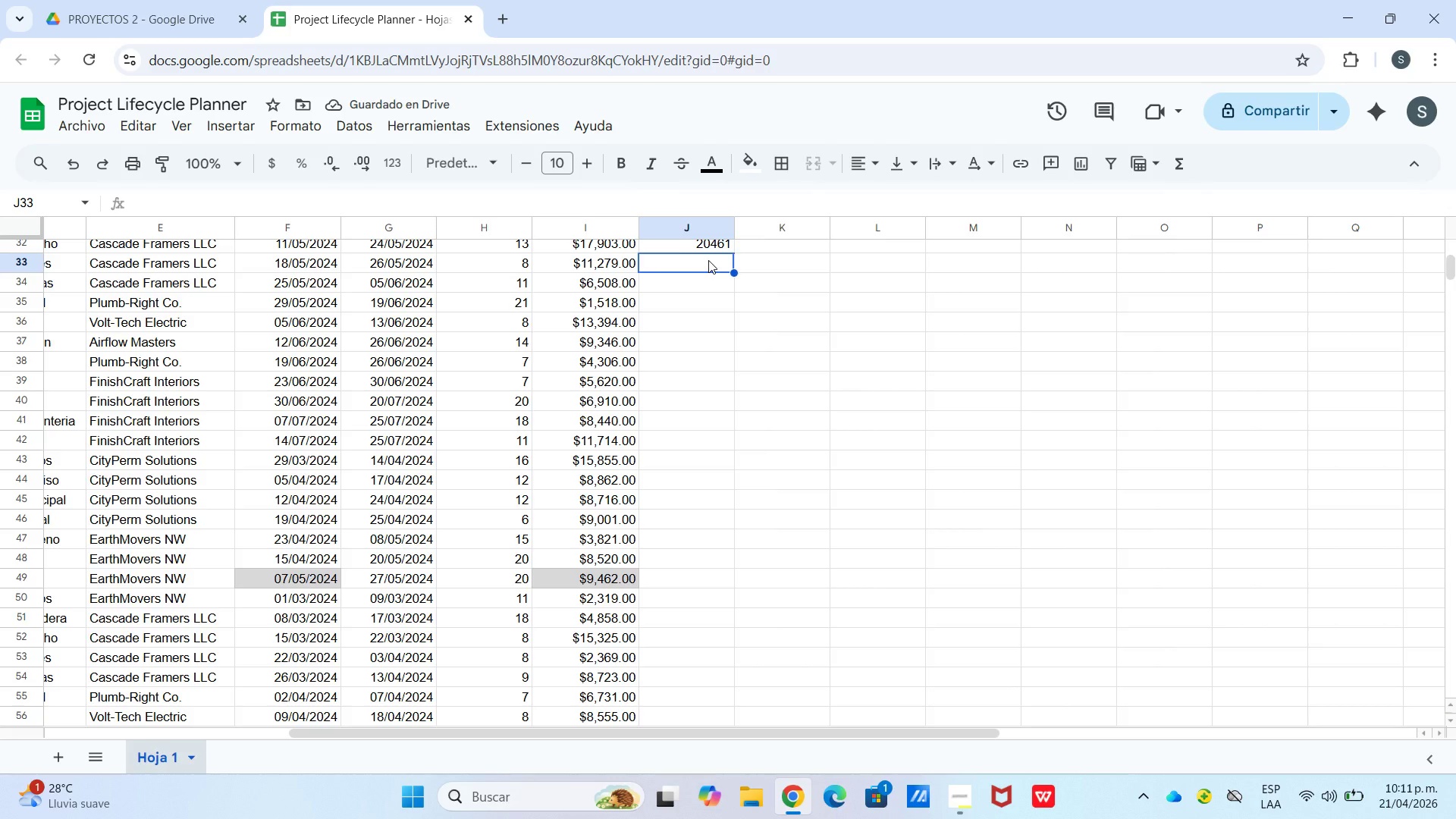 
key(Numpad1)
 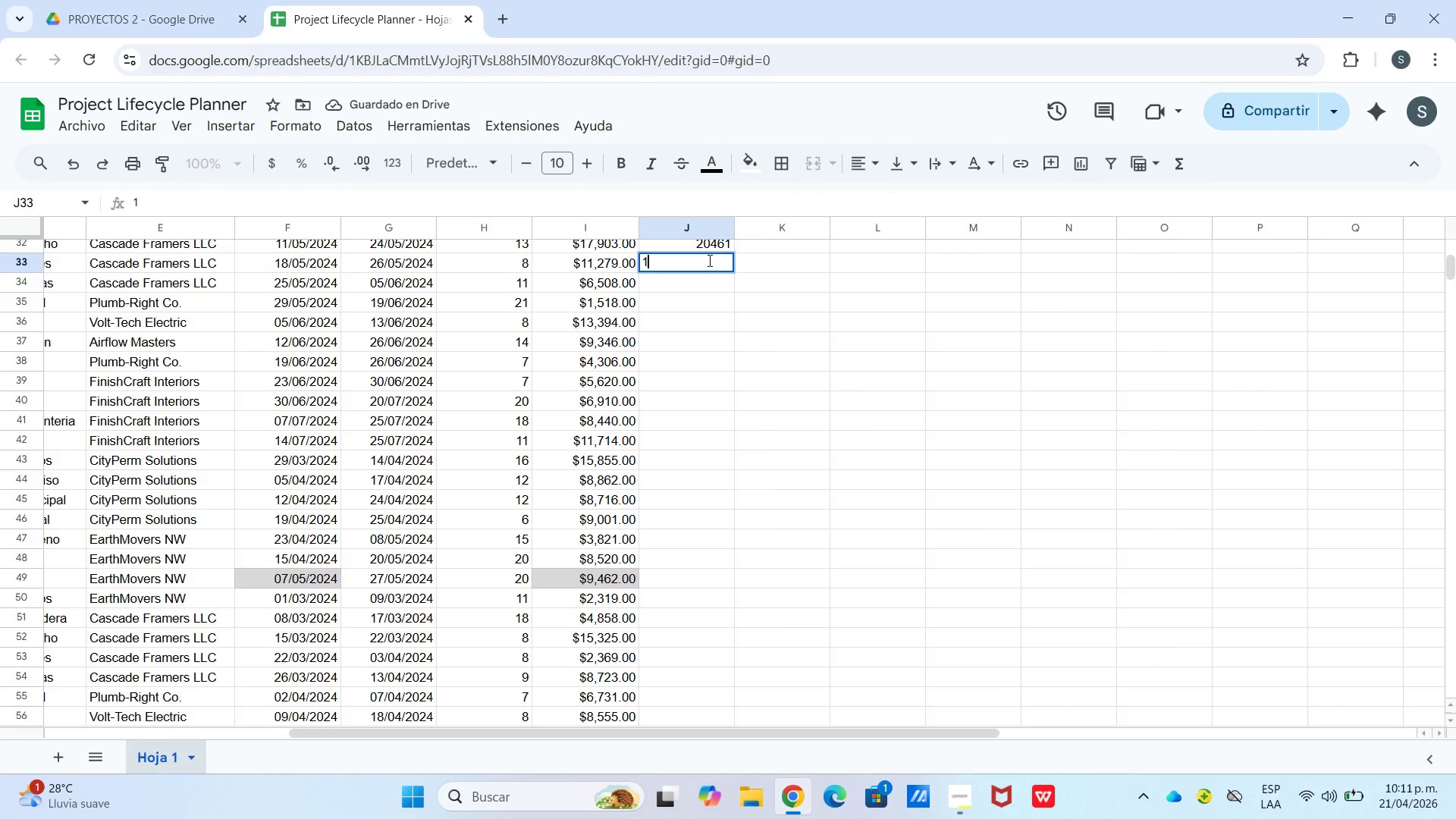 
key(Numpad3)
 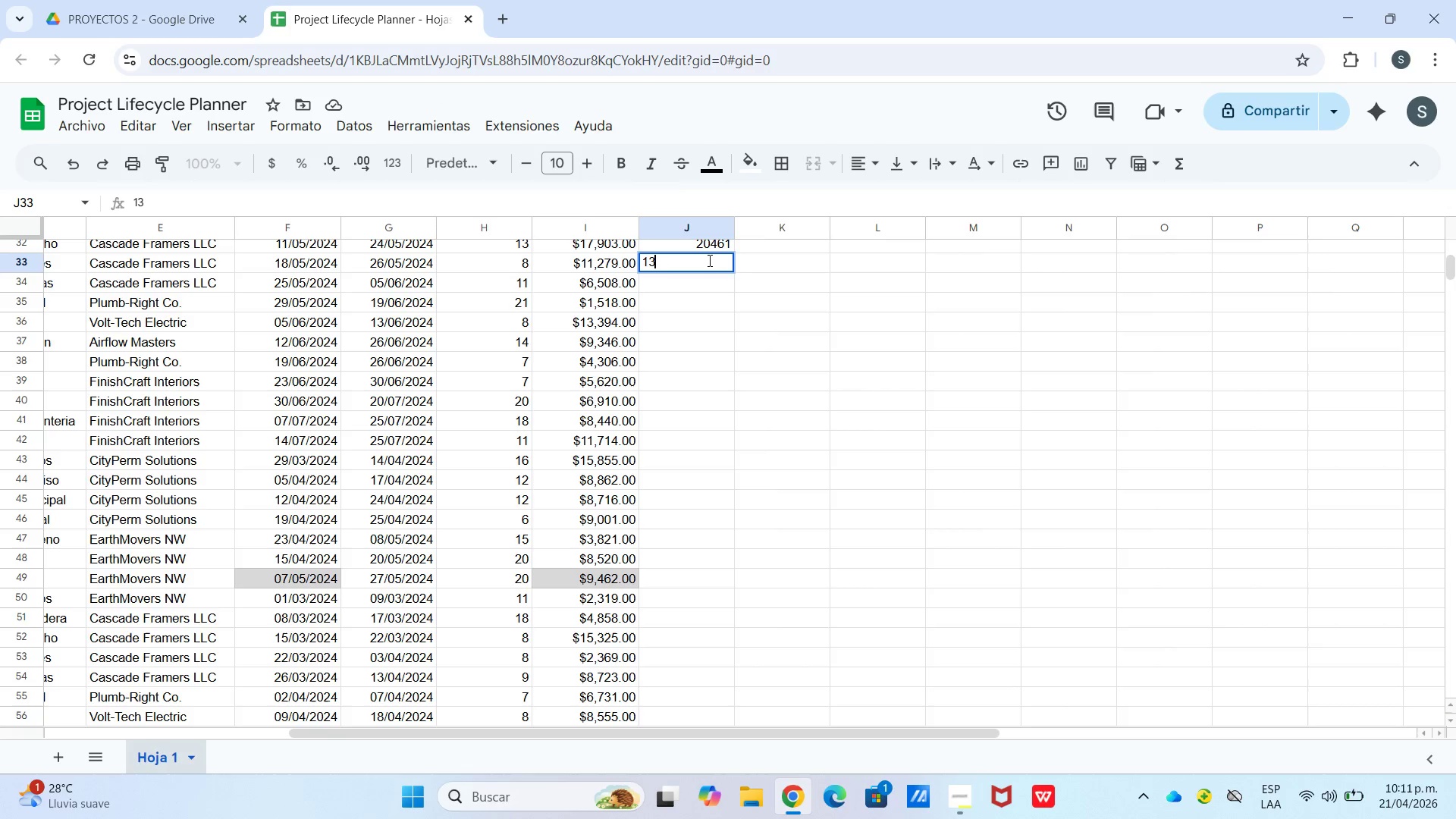 
key(Numpad2)
 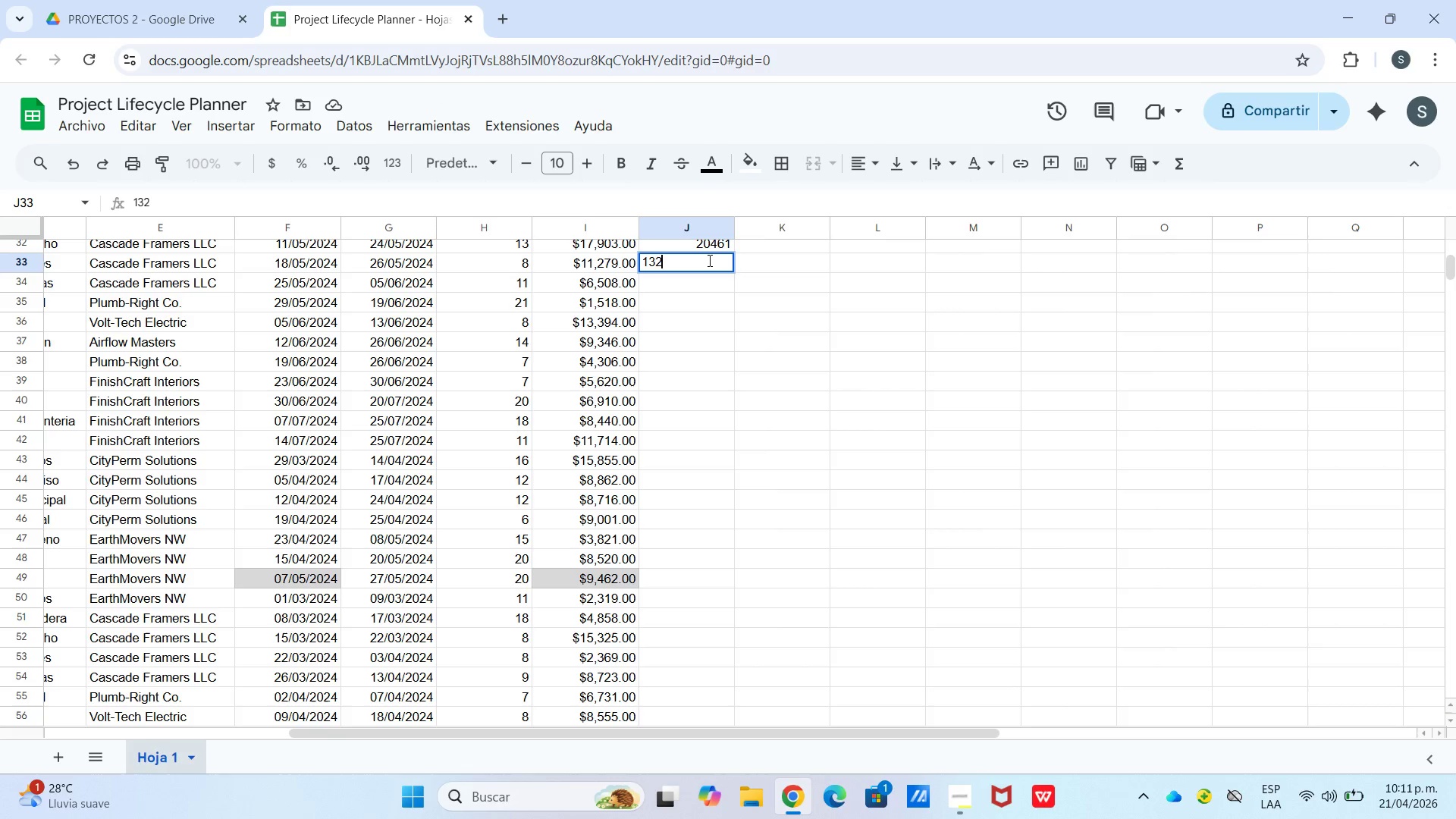 
key(Numpad9)
 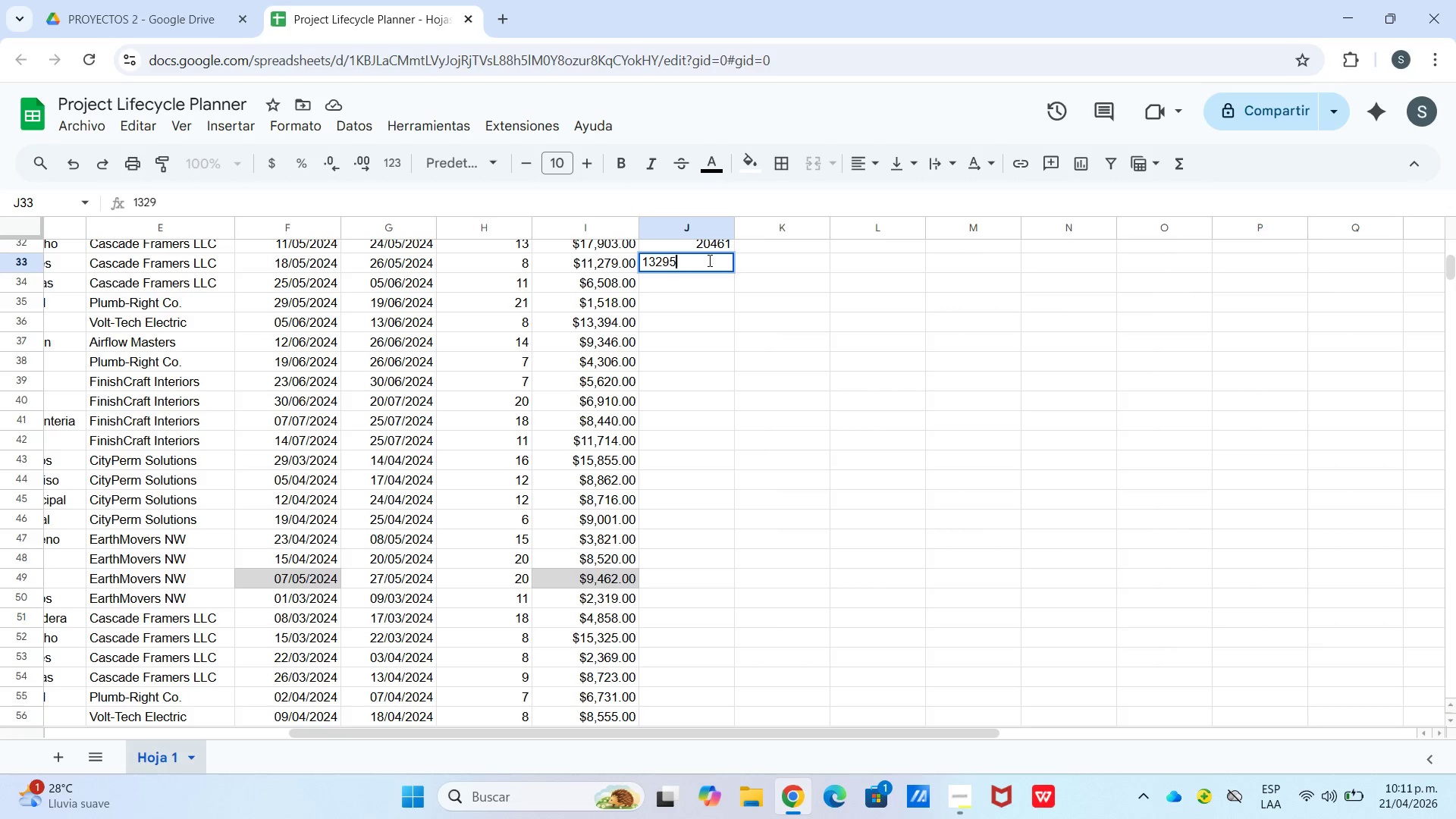 
key(Numpad5)
 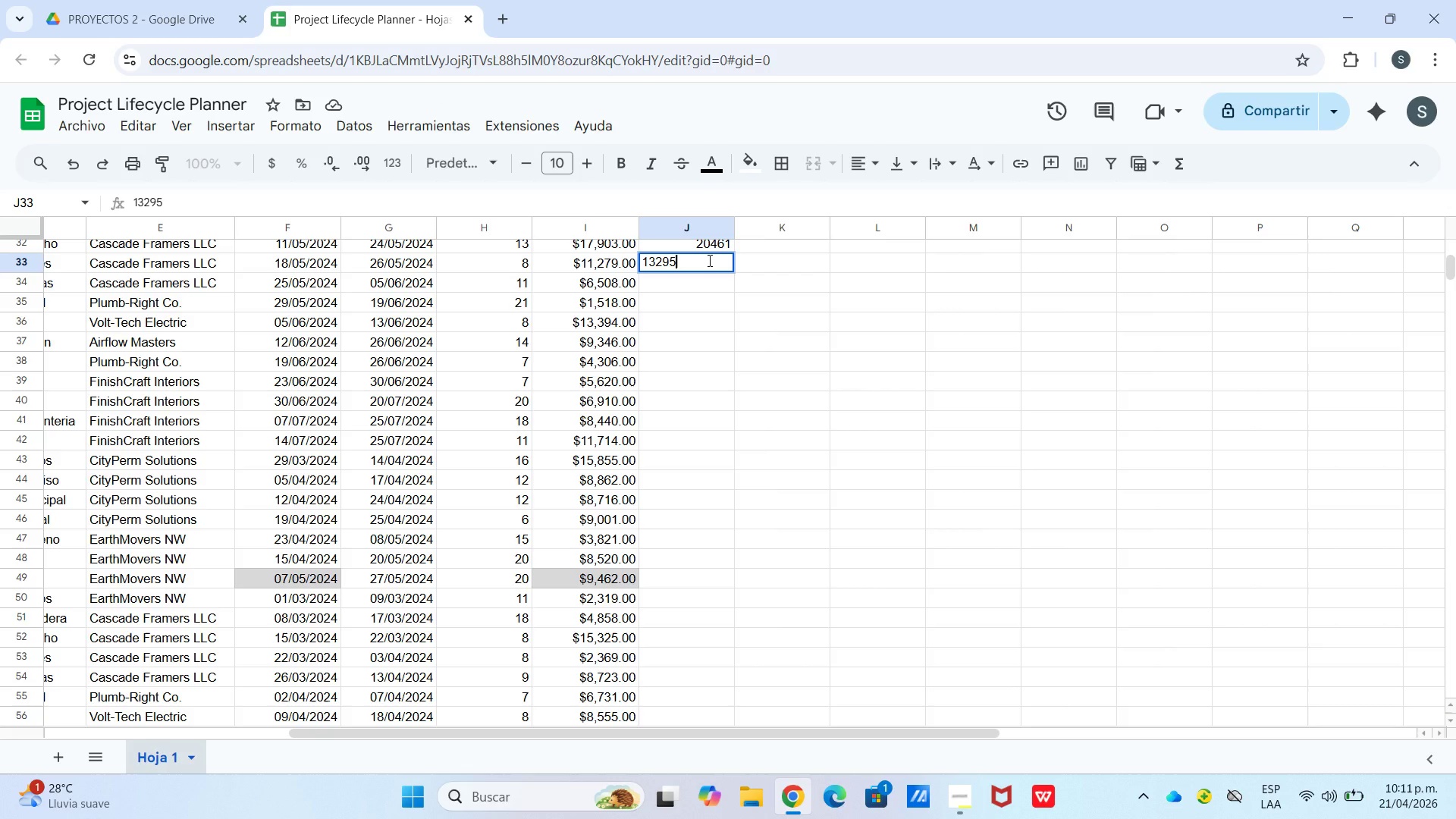 
key(Numpad6)
 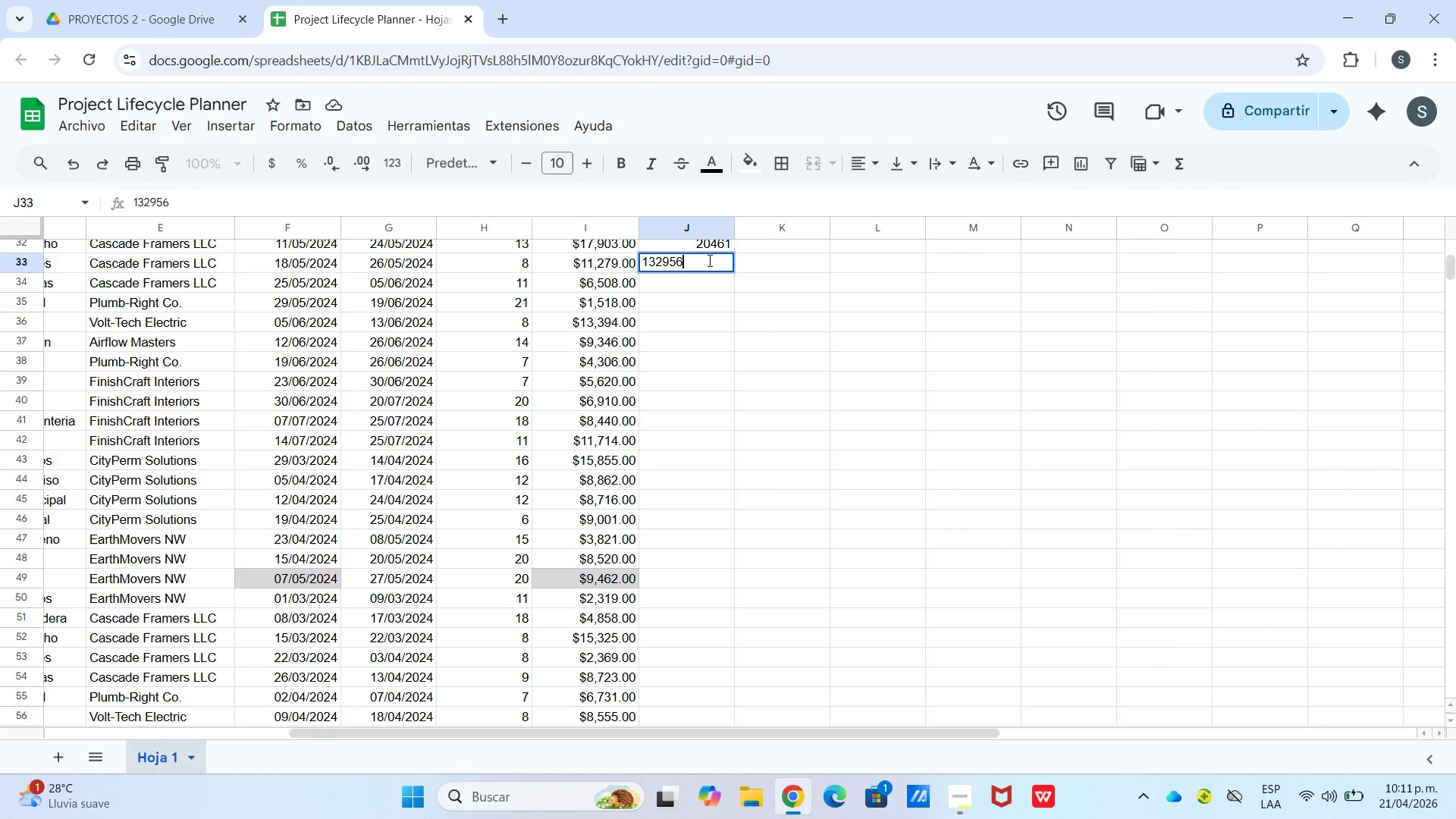 
key(Numpad0)
 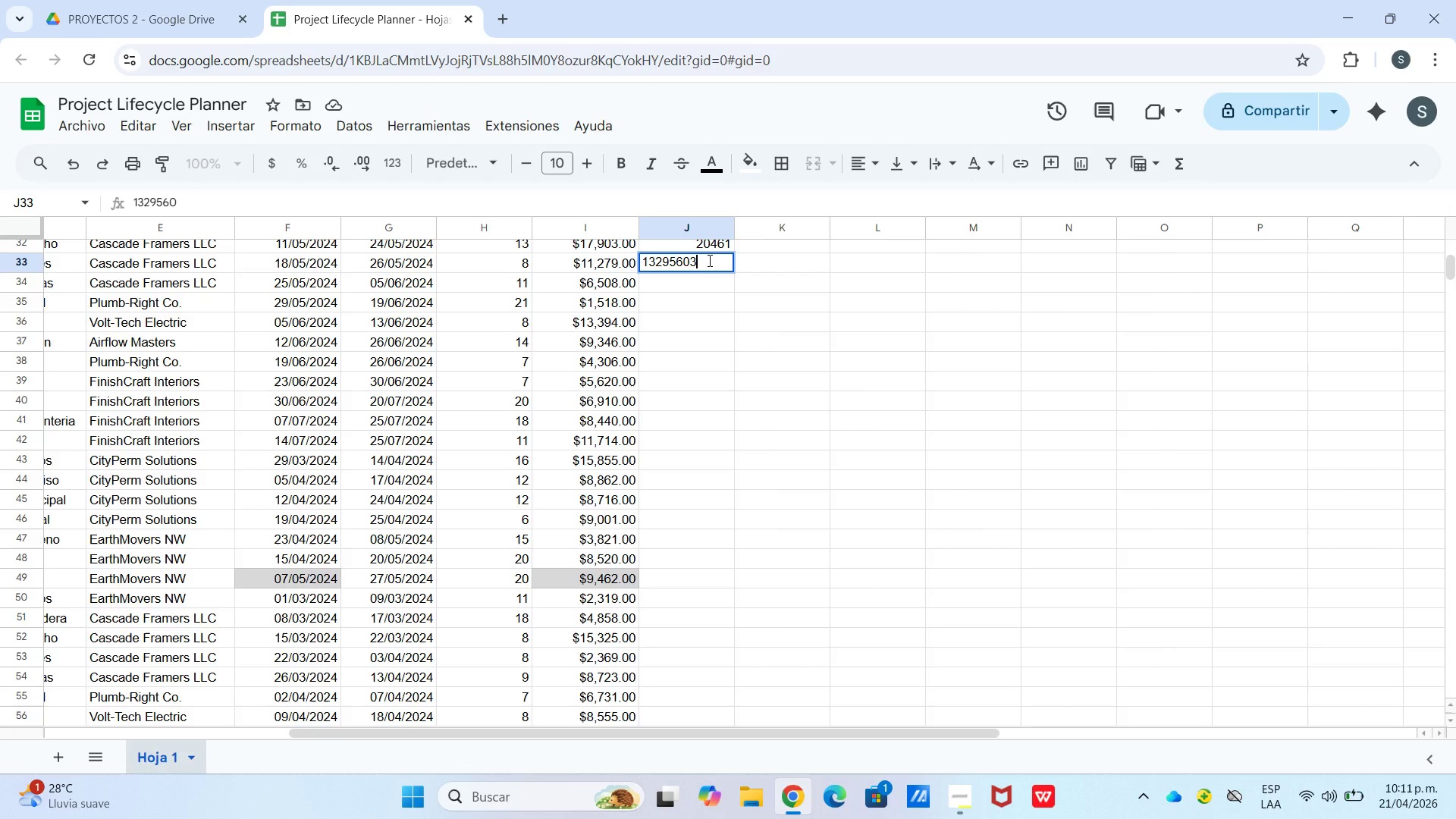 
key(Numpad3)
 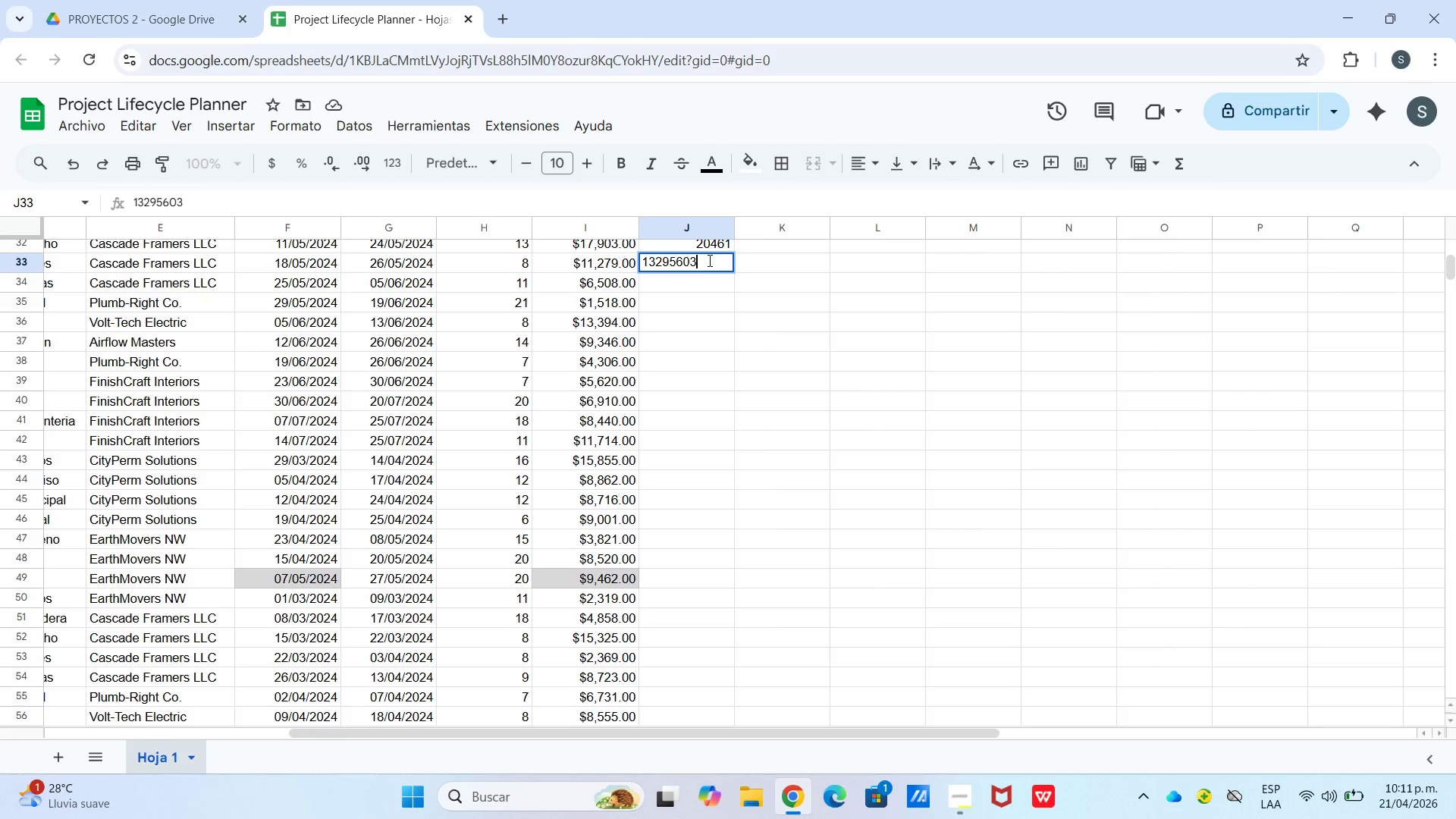 
key(Numpad0)
 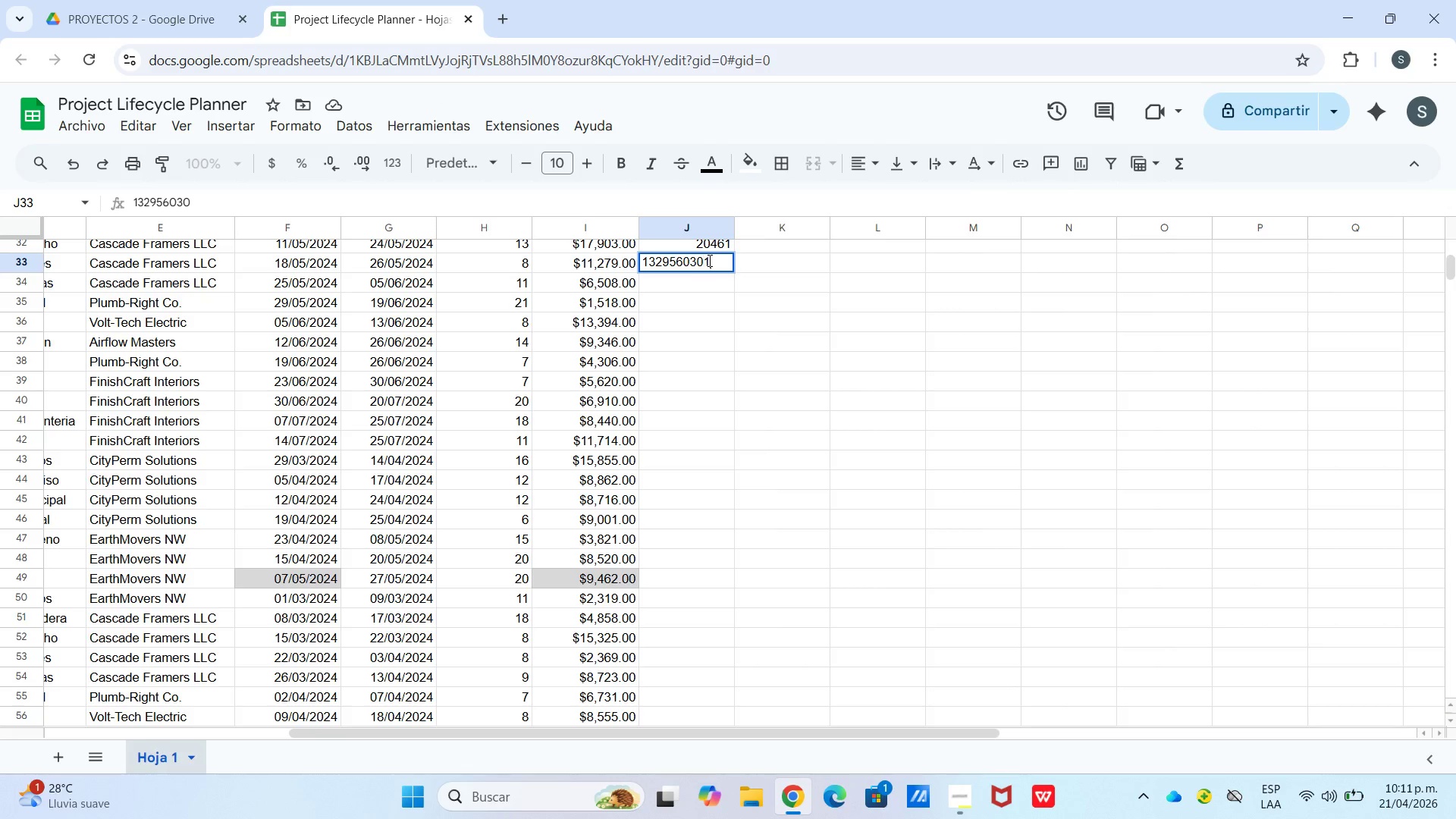 
key(Numpad1)
 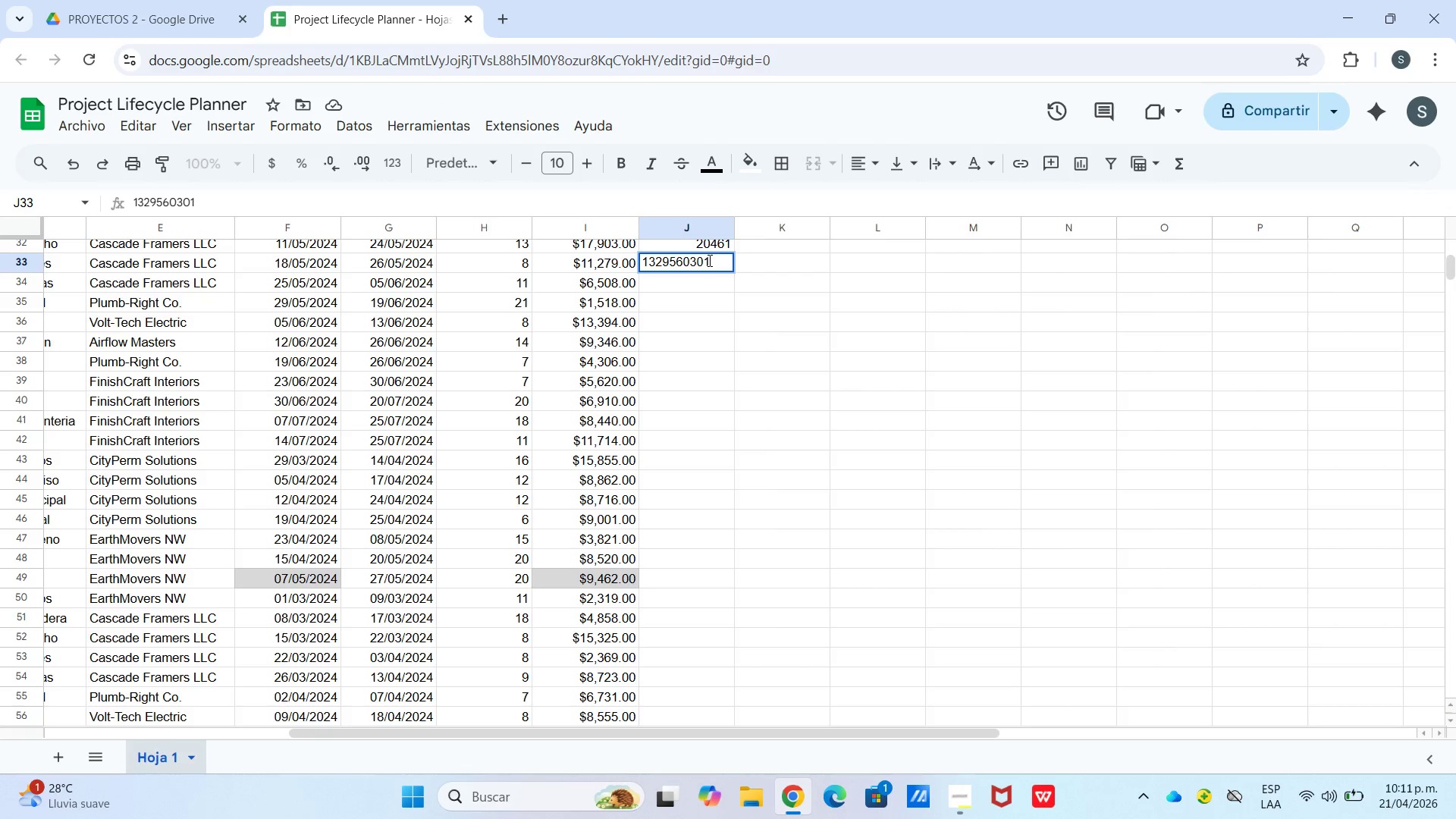 
left_click([673, 262])
 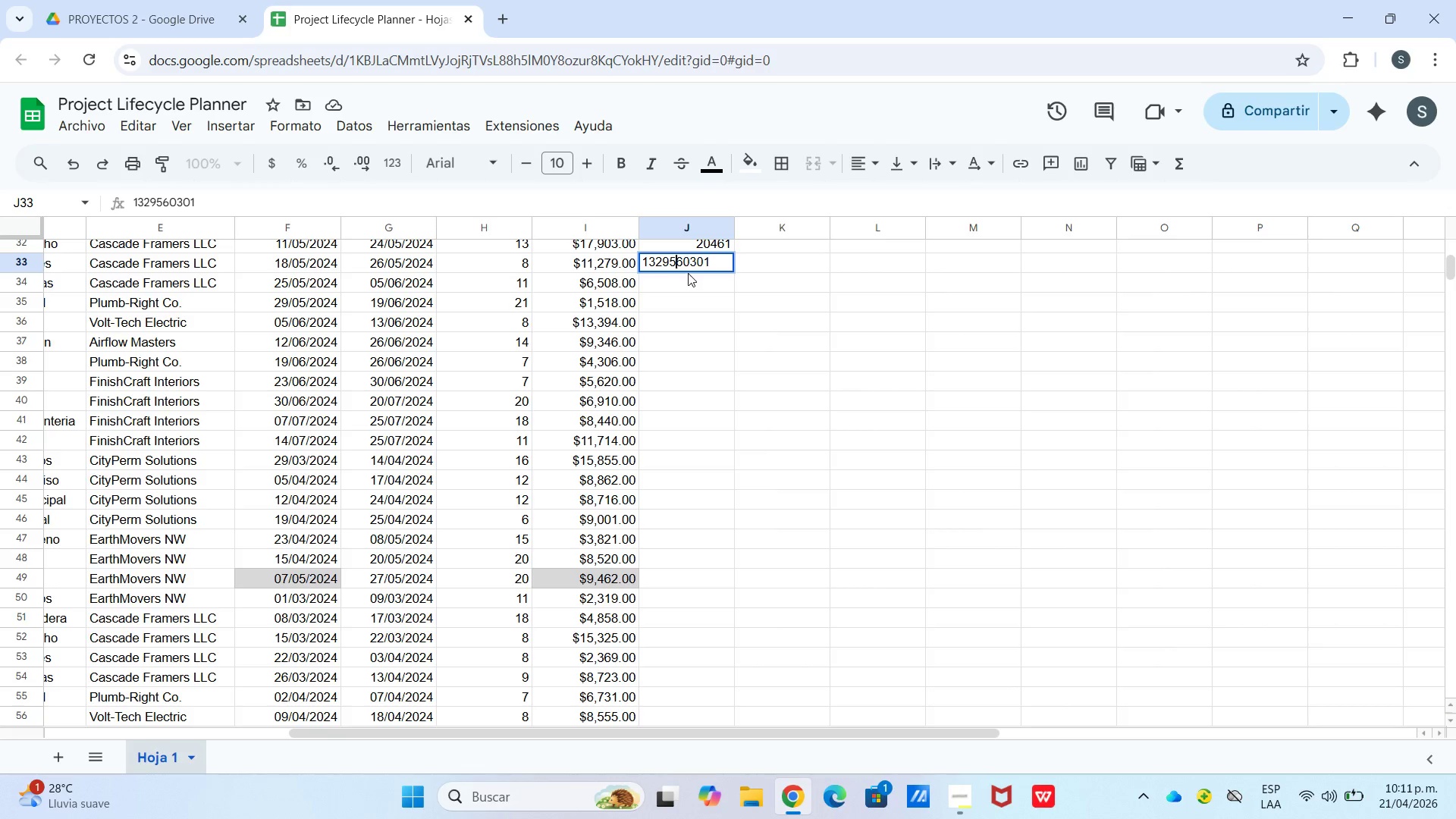 
left_click_drag(start_coordinate=[679, 261], to_coordinate=[717, 260])
 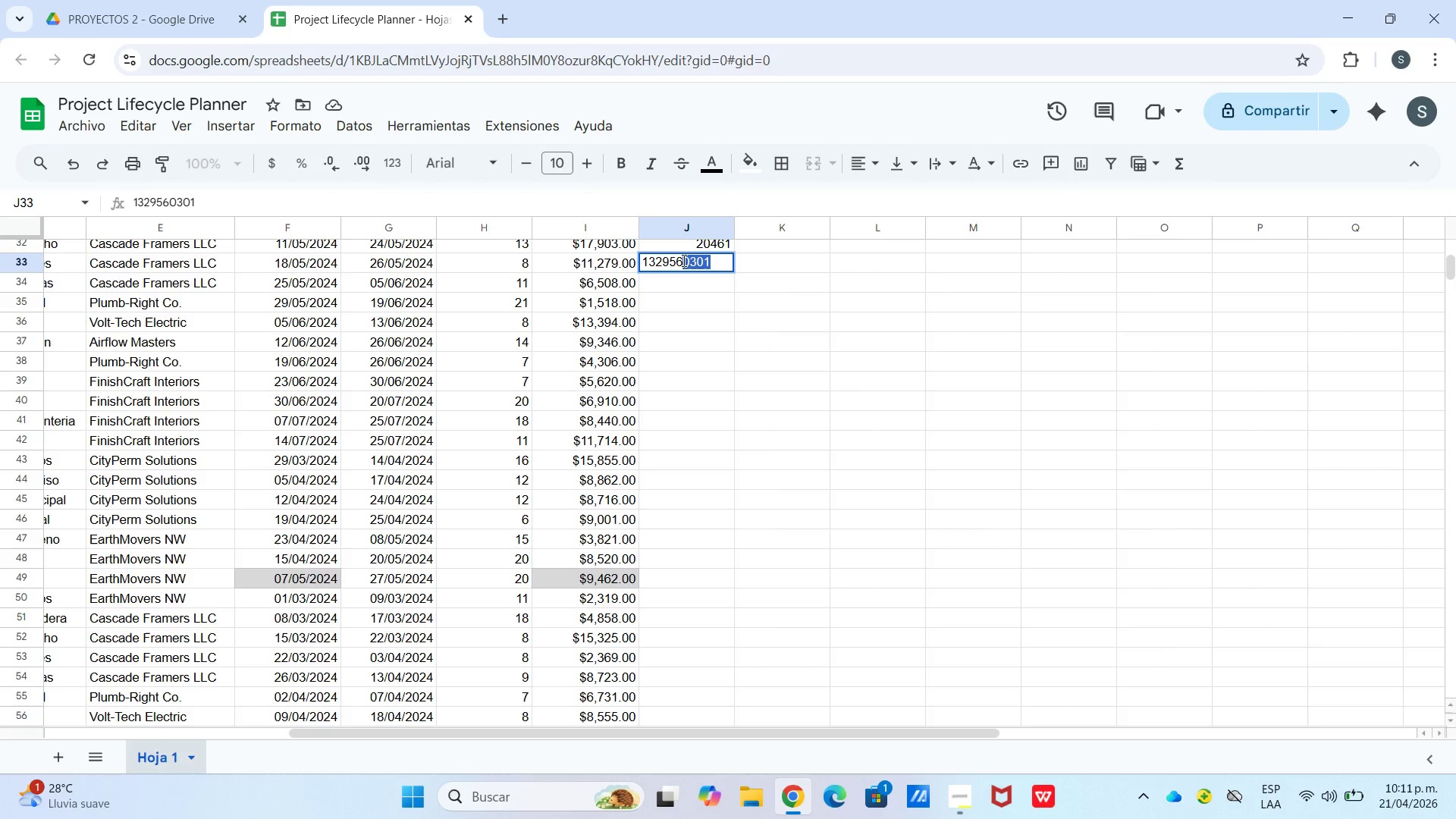 
left_click([681, 260])
 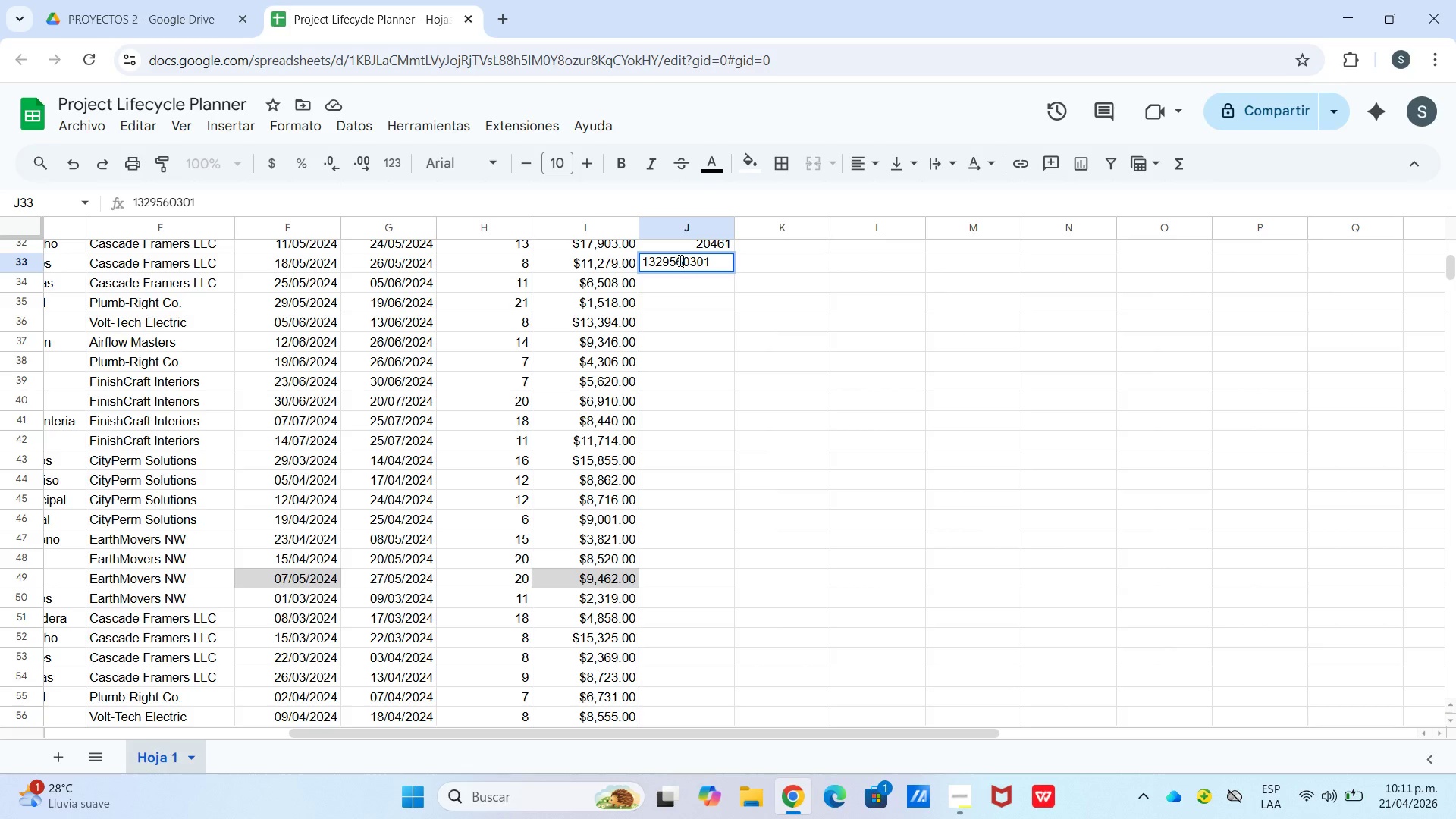 
left_click_drag(start_coordinate=[679, 260], to_coordinate=[717, 261])
 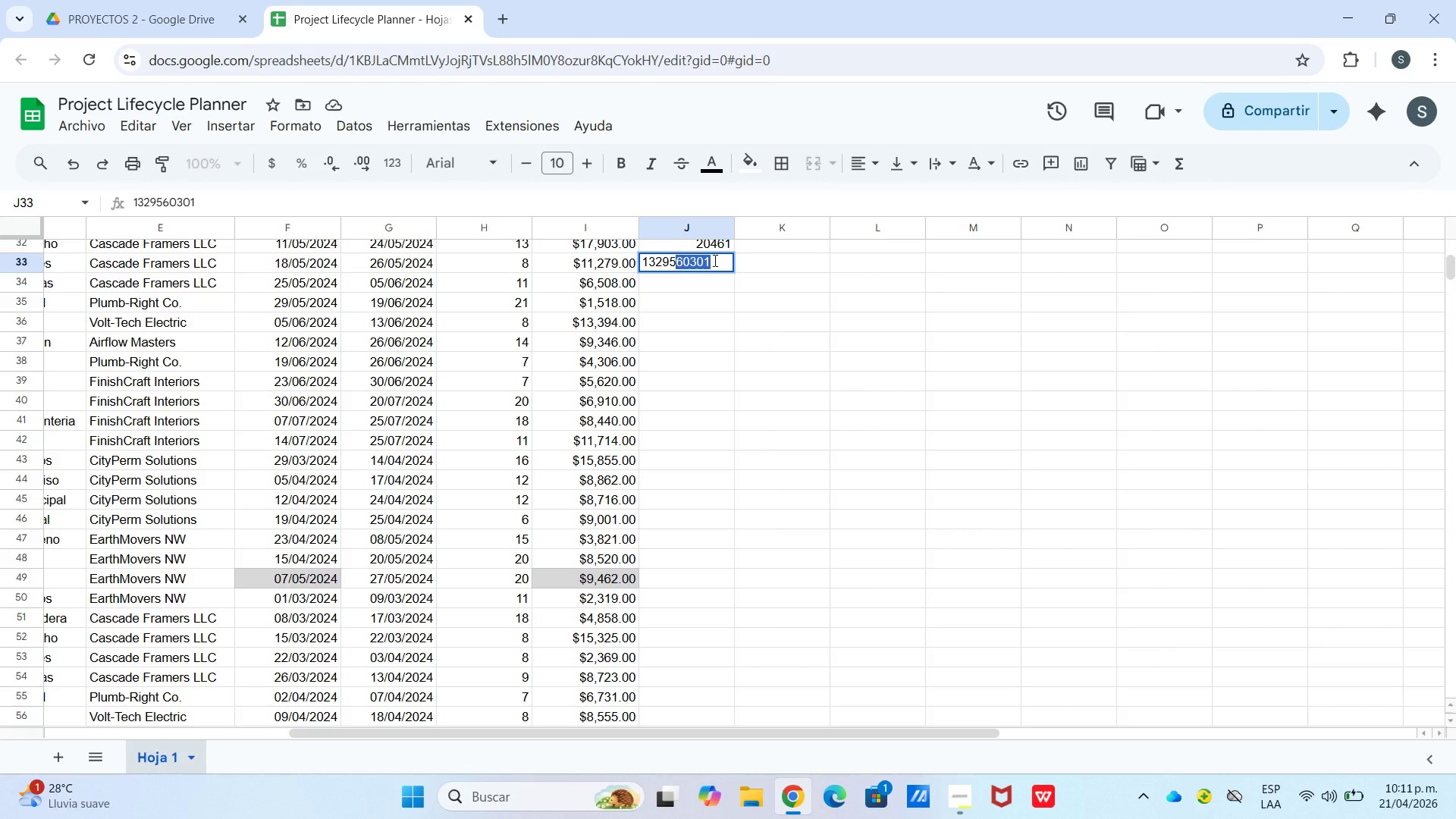 
key(Control+C)
 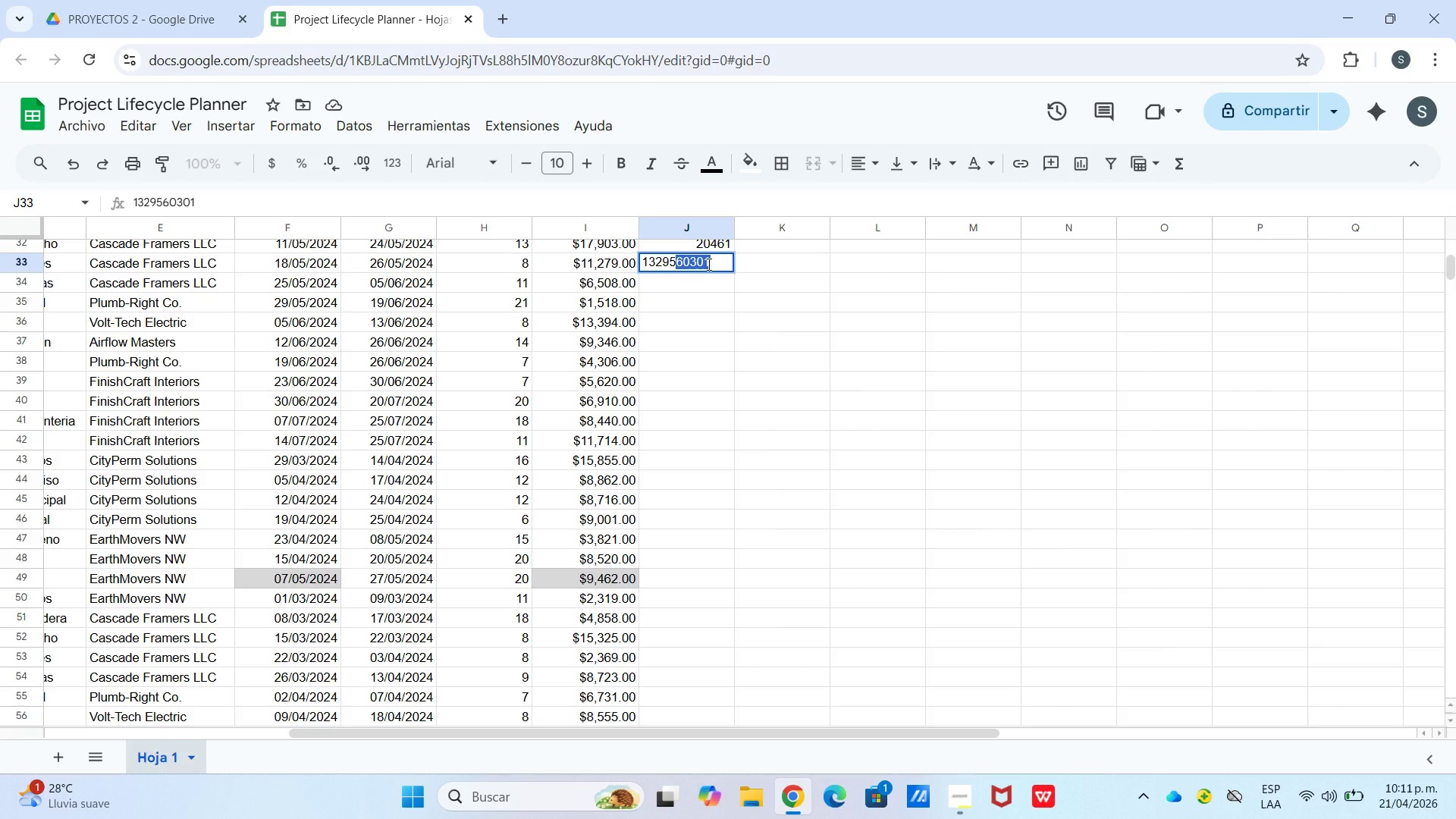 
key(Backspace)
 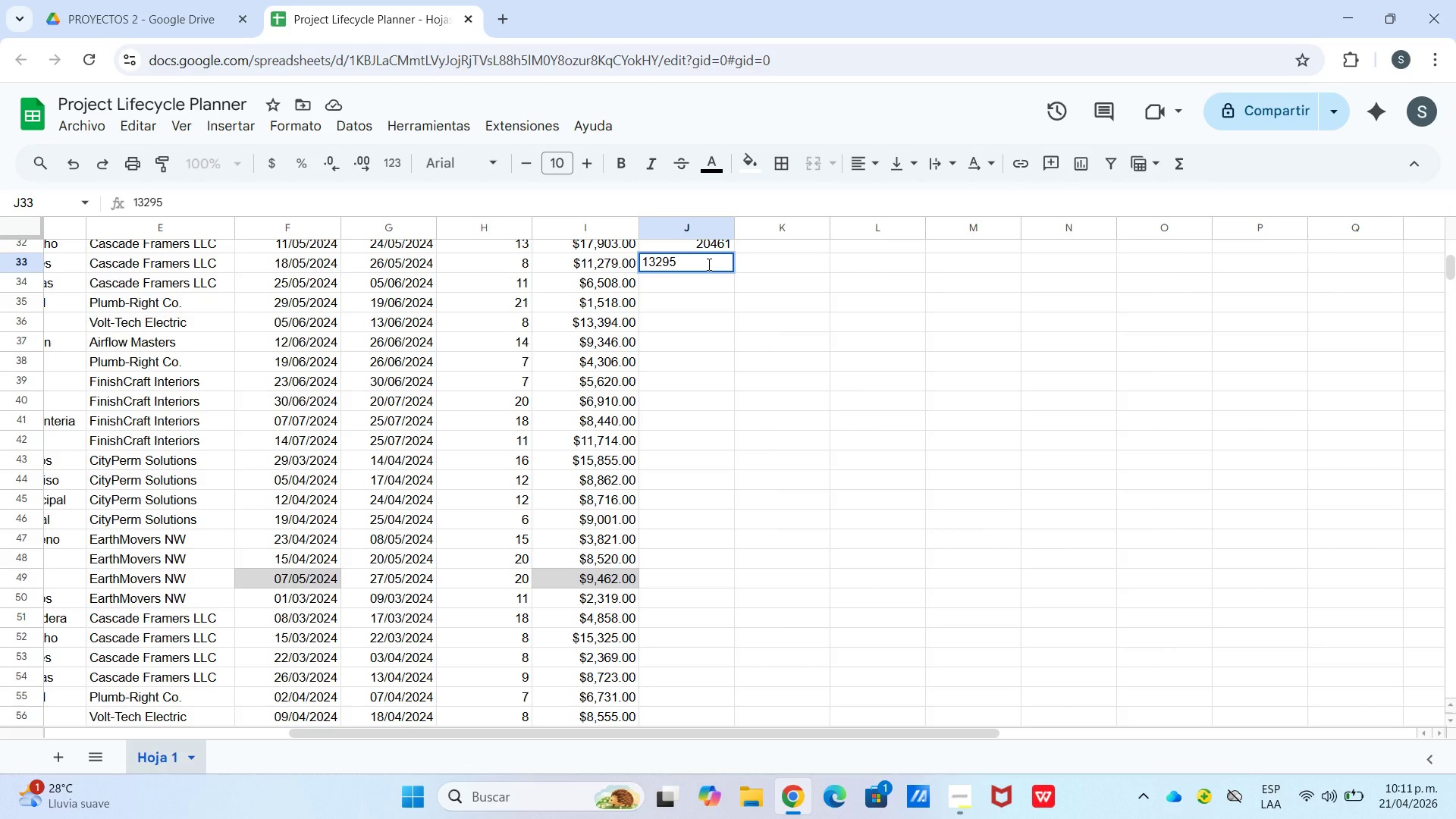 
key(Enter)
 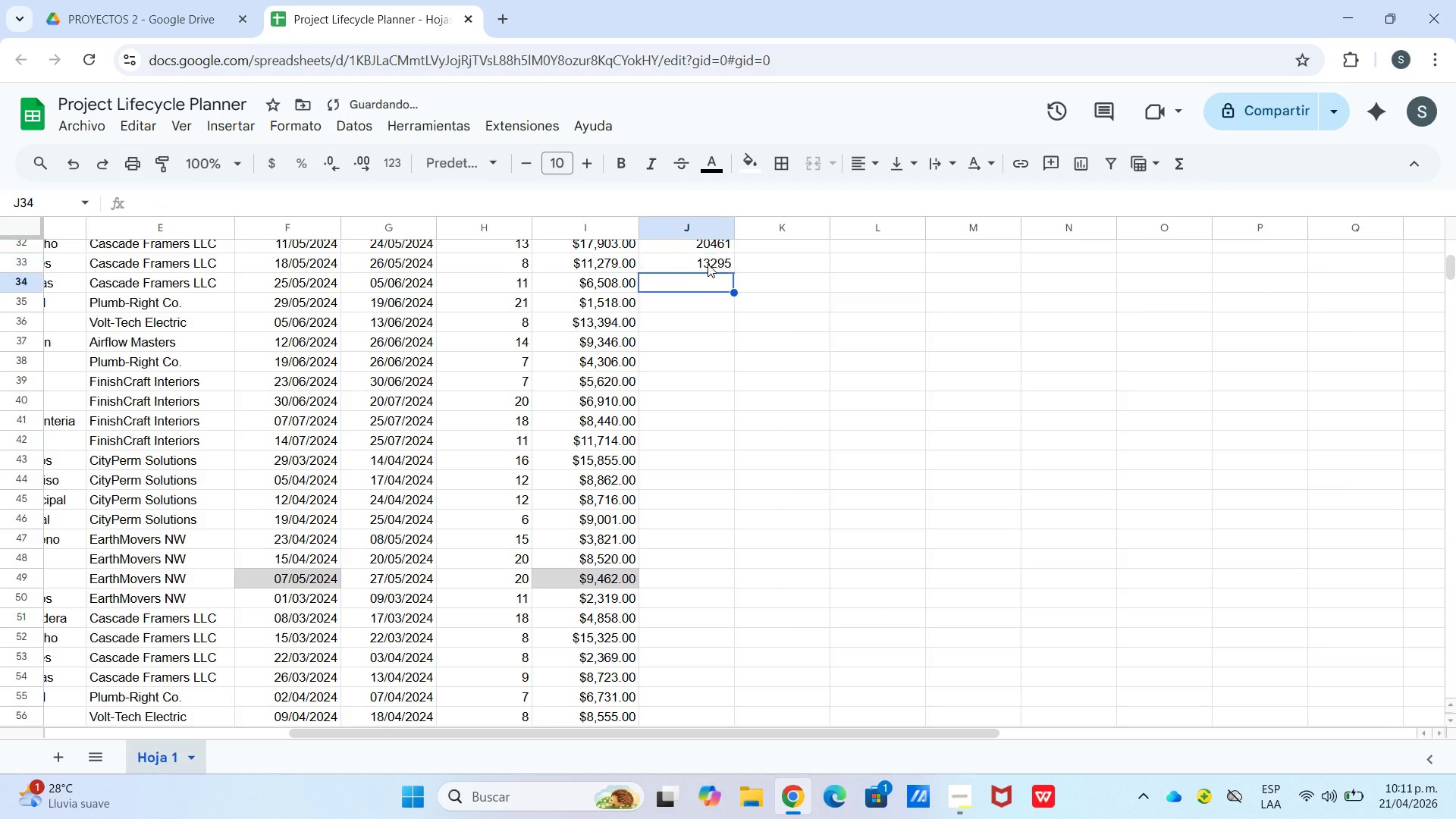 
key(Control+V)
 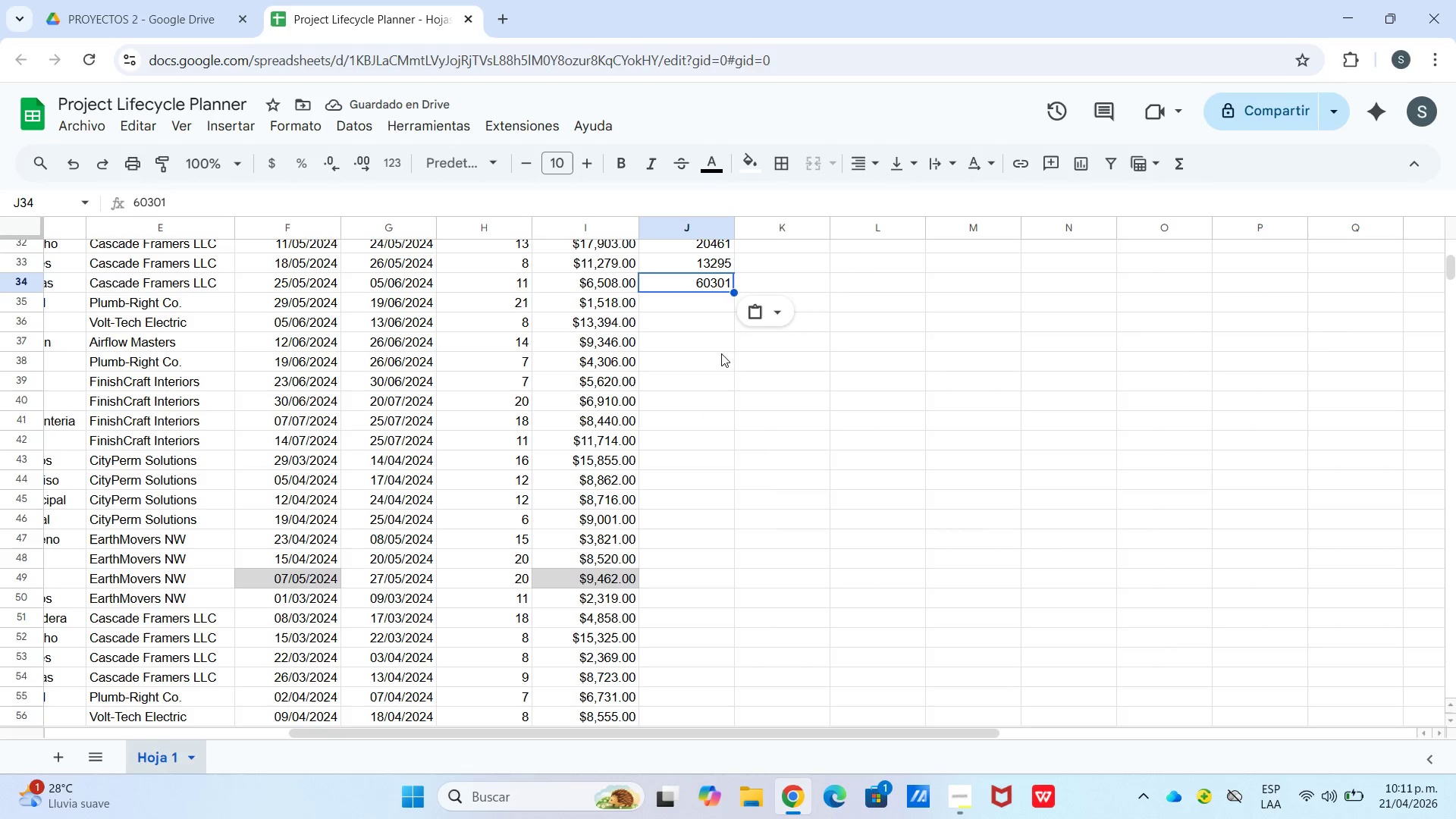 
double_click([710, 284])
 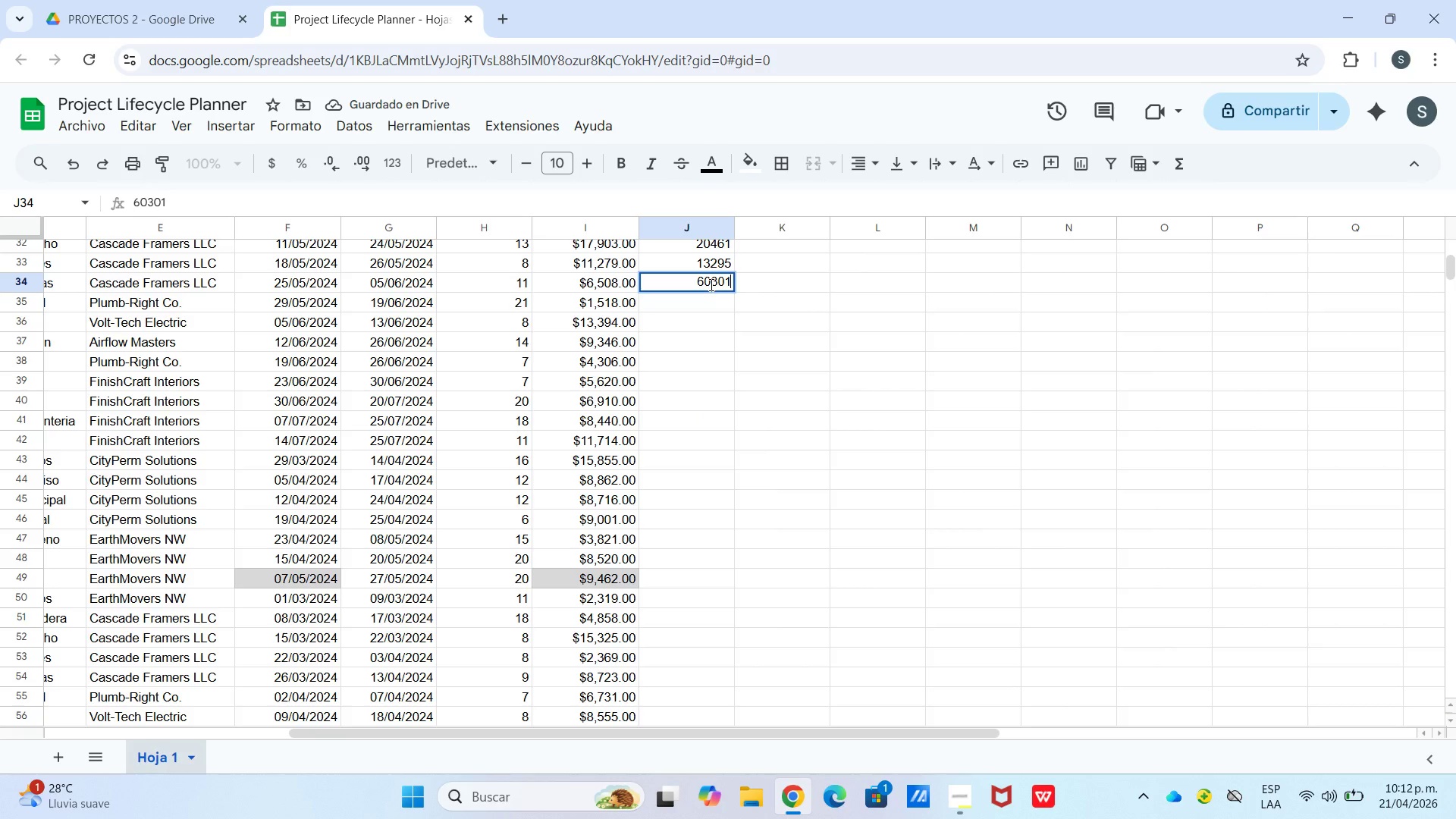 
left_click([710, 284])
 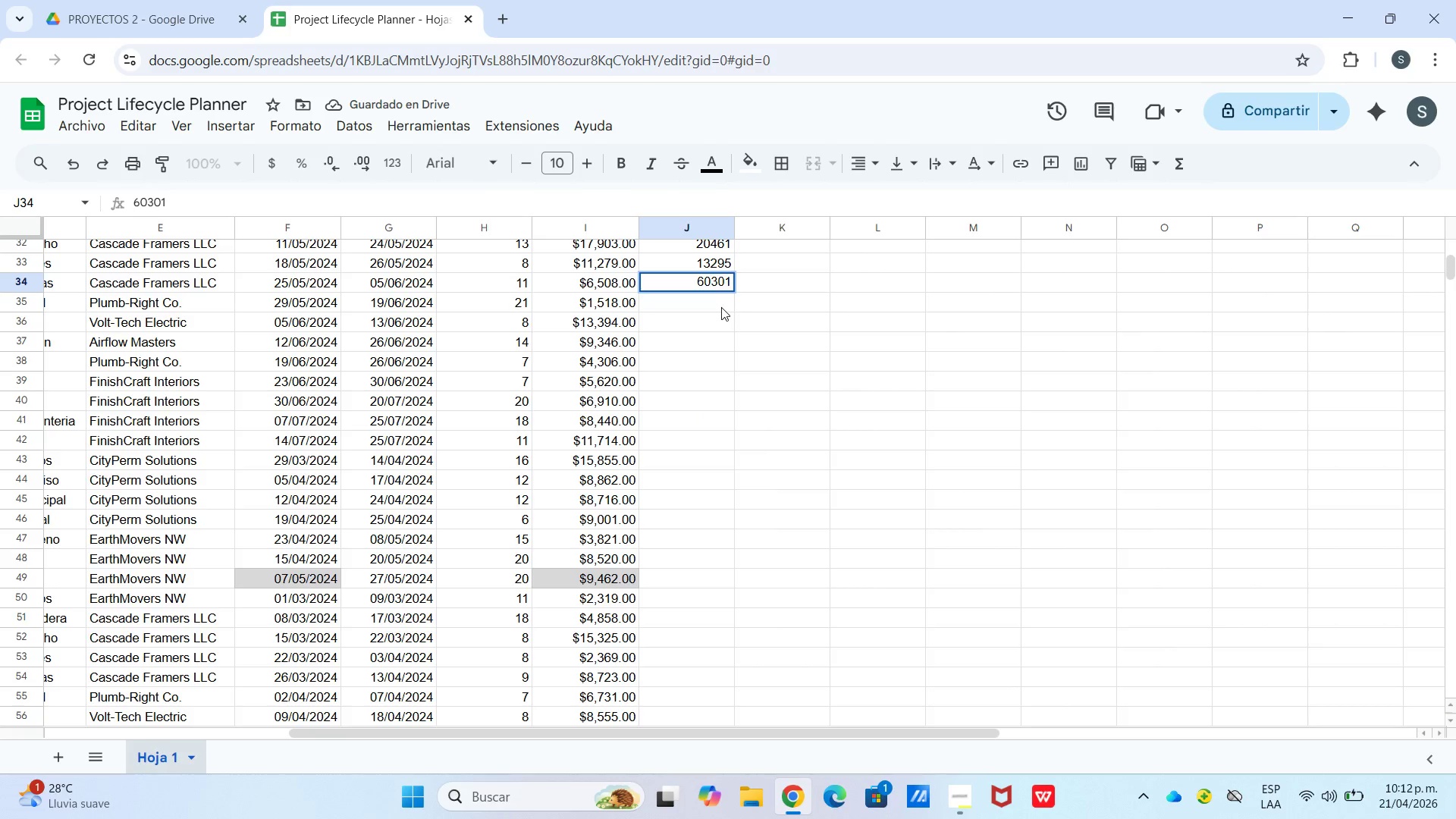 
key(Backspace)
 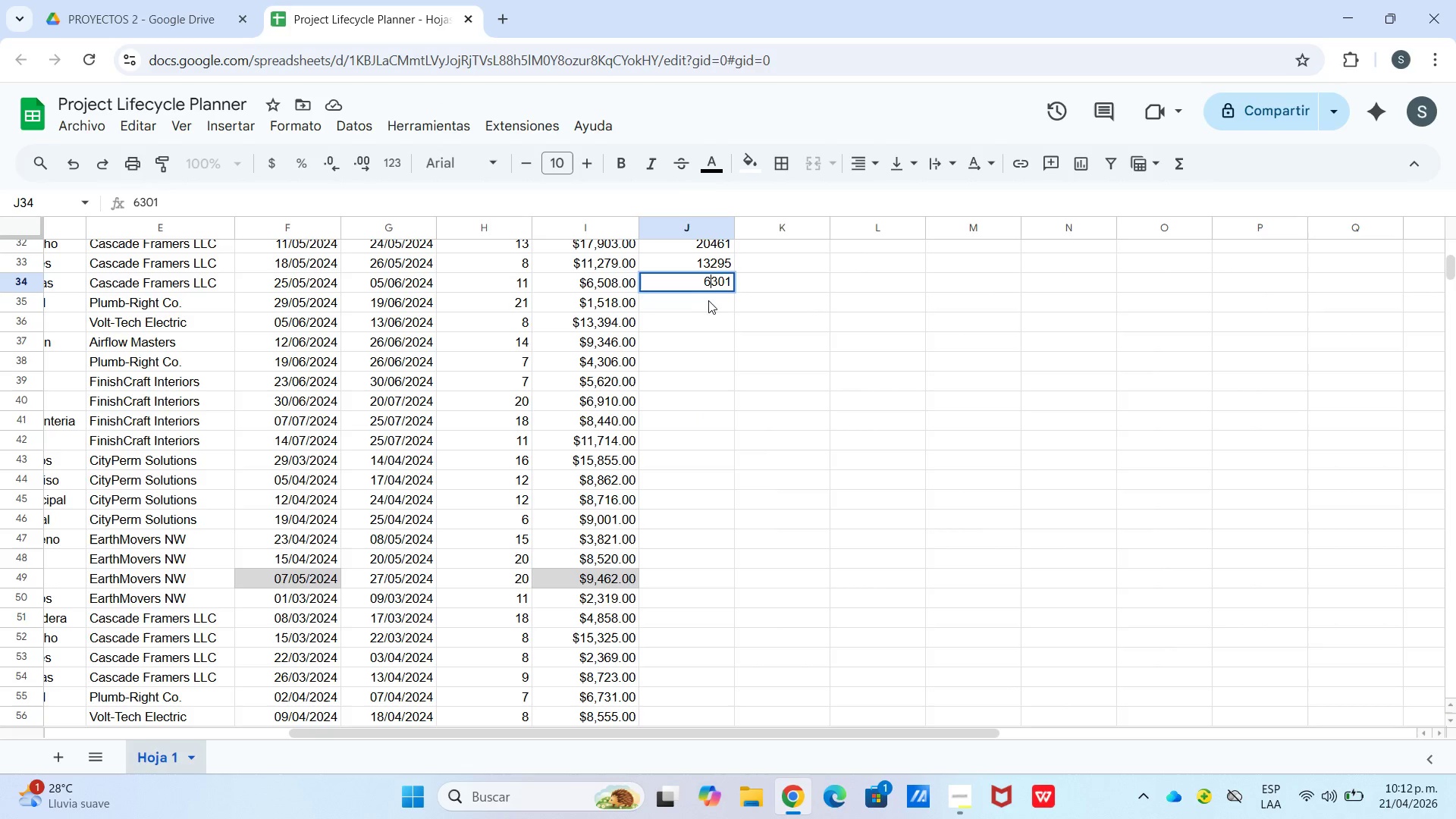 
left_click([710, 295])
 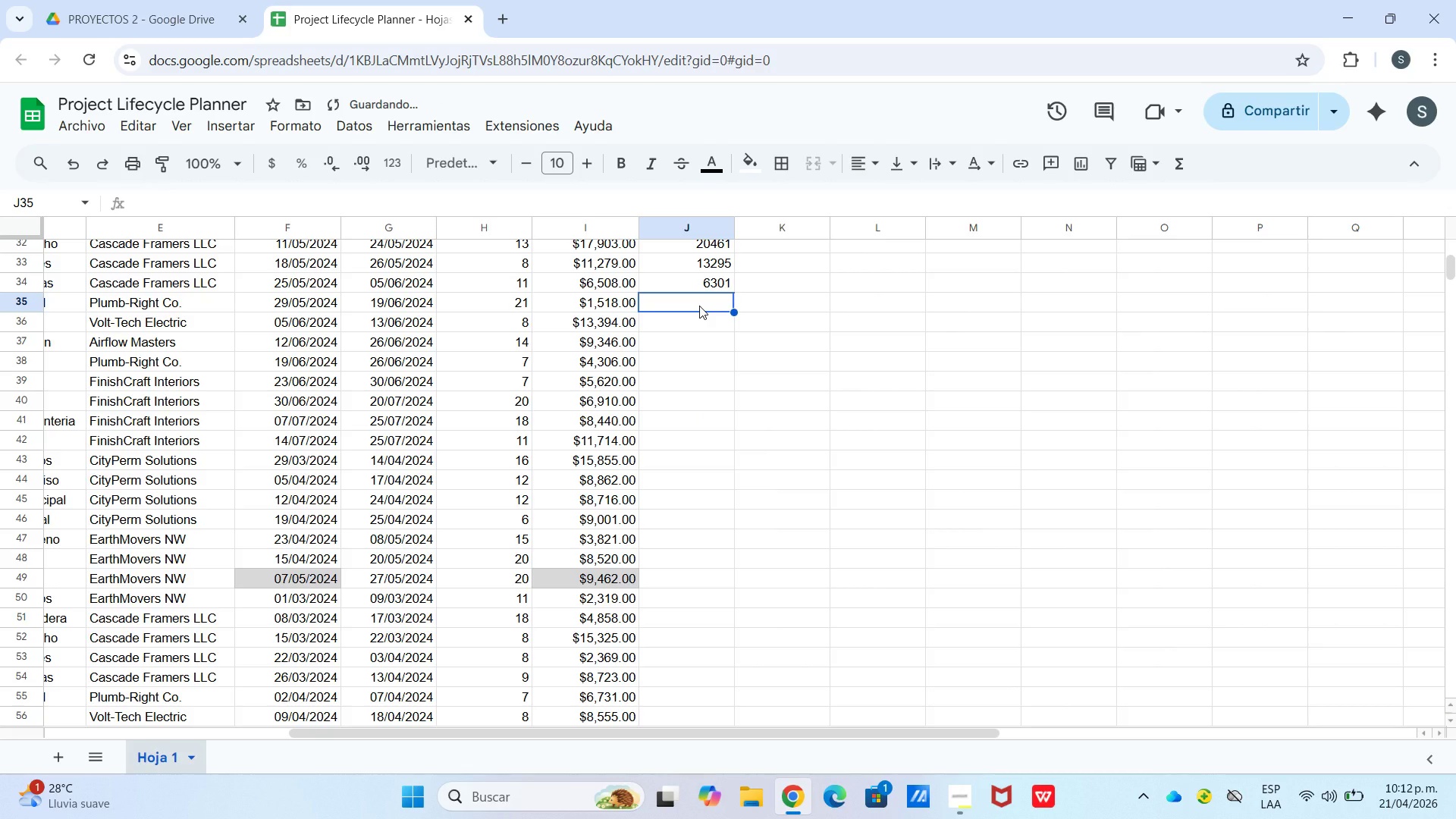 
key(Numpad1)
 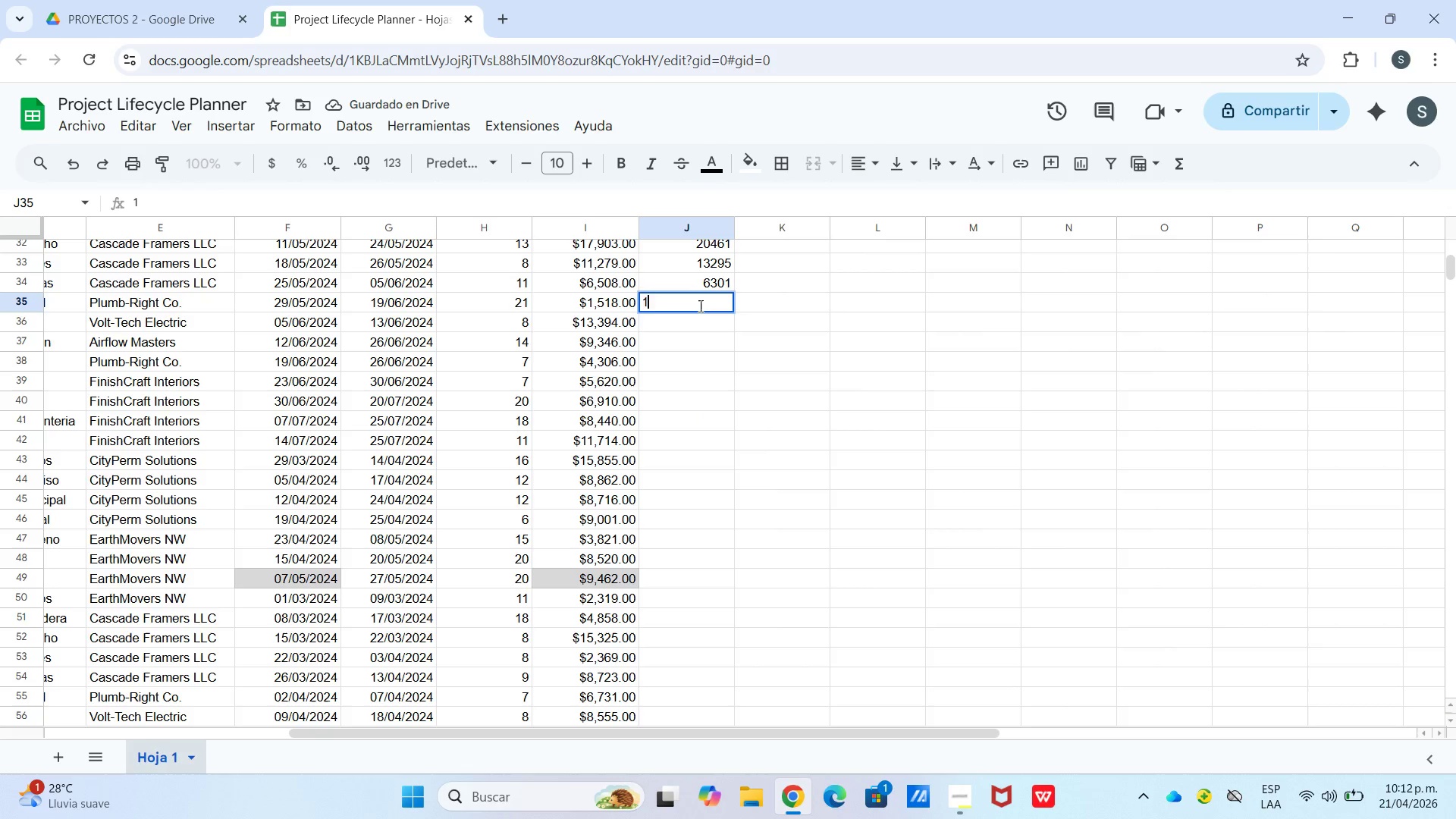 
key(Numpad6)
 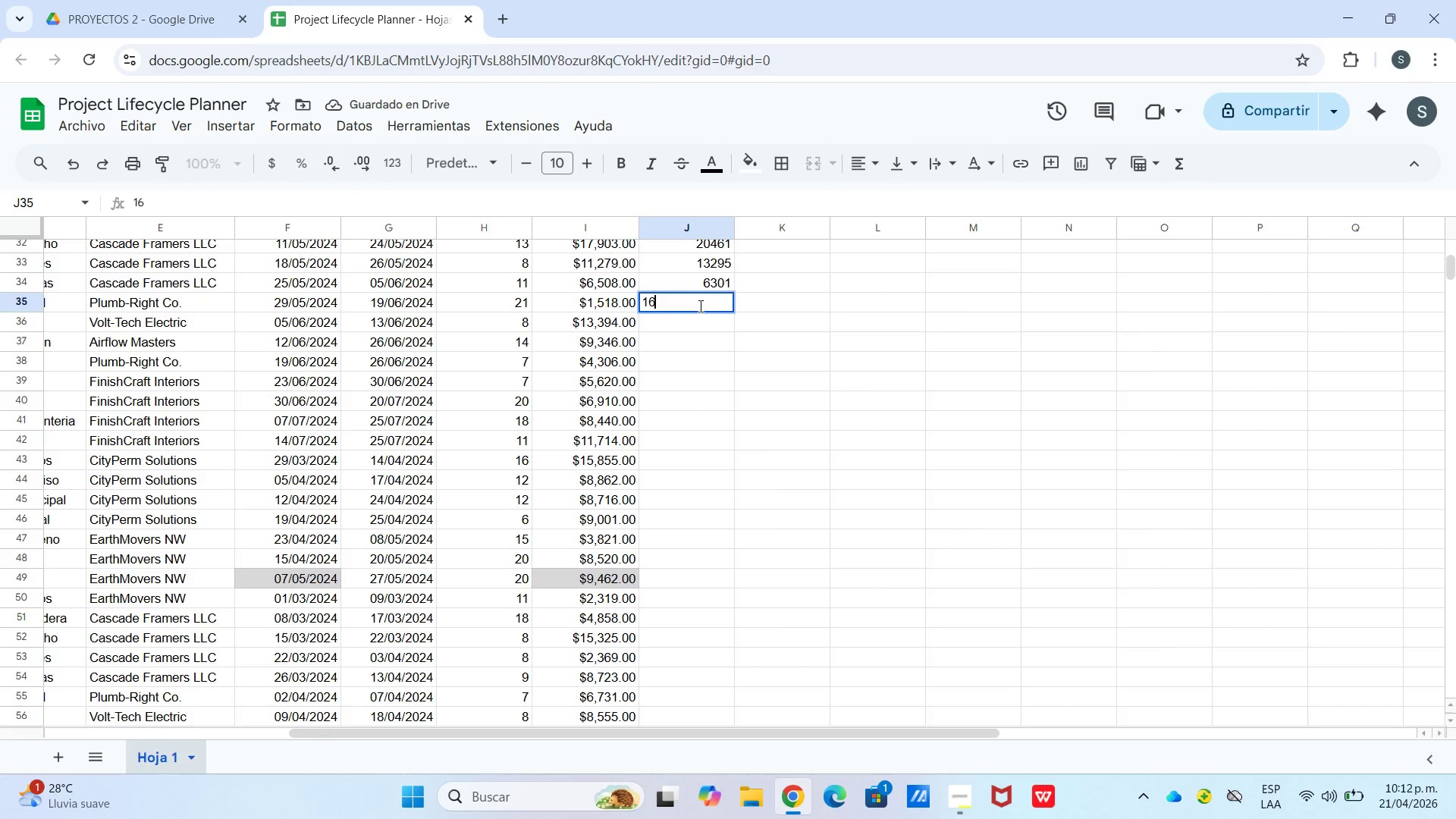 
key(Numpad2)
 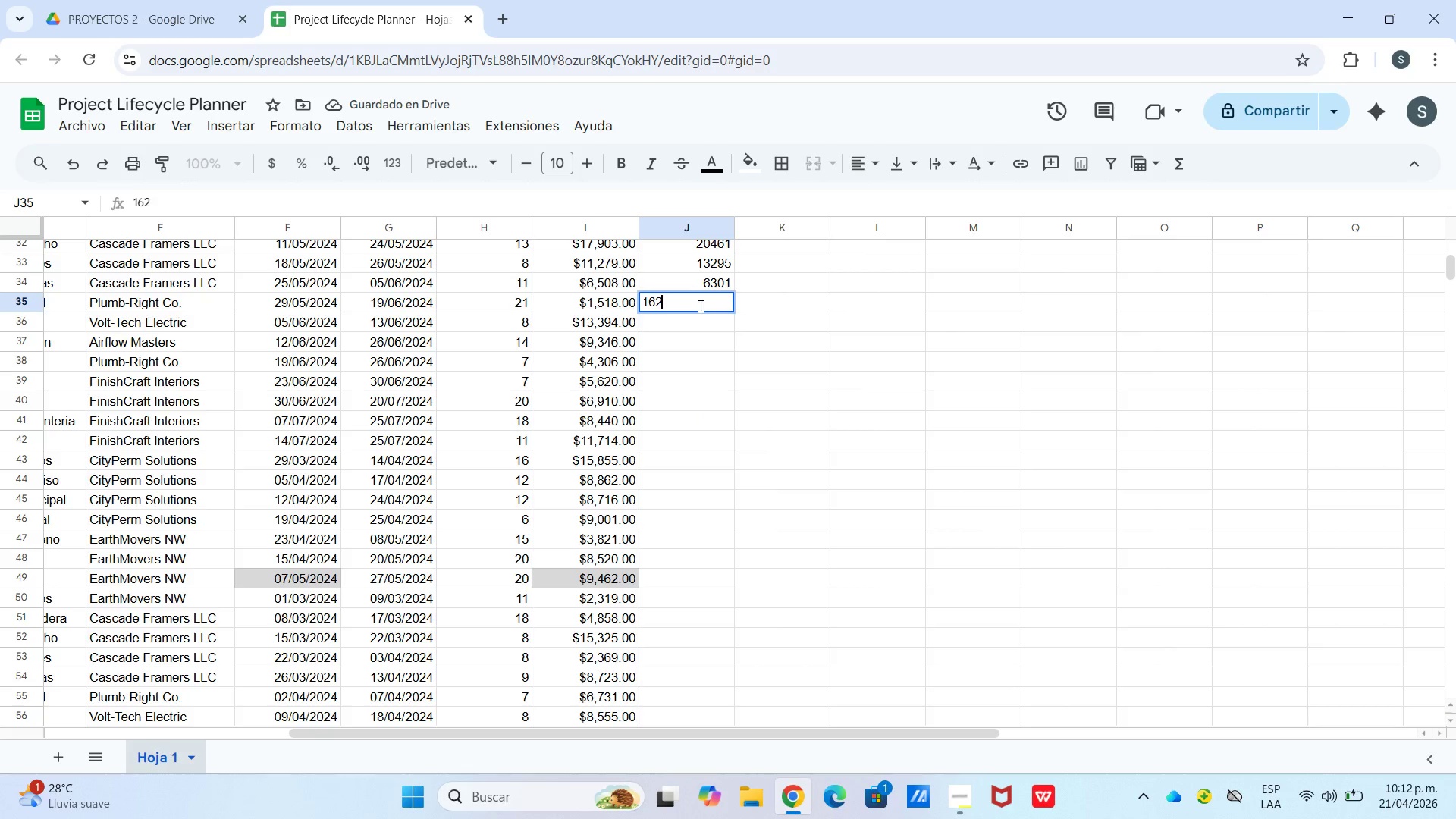 
key(Numpad3)
 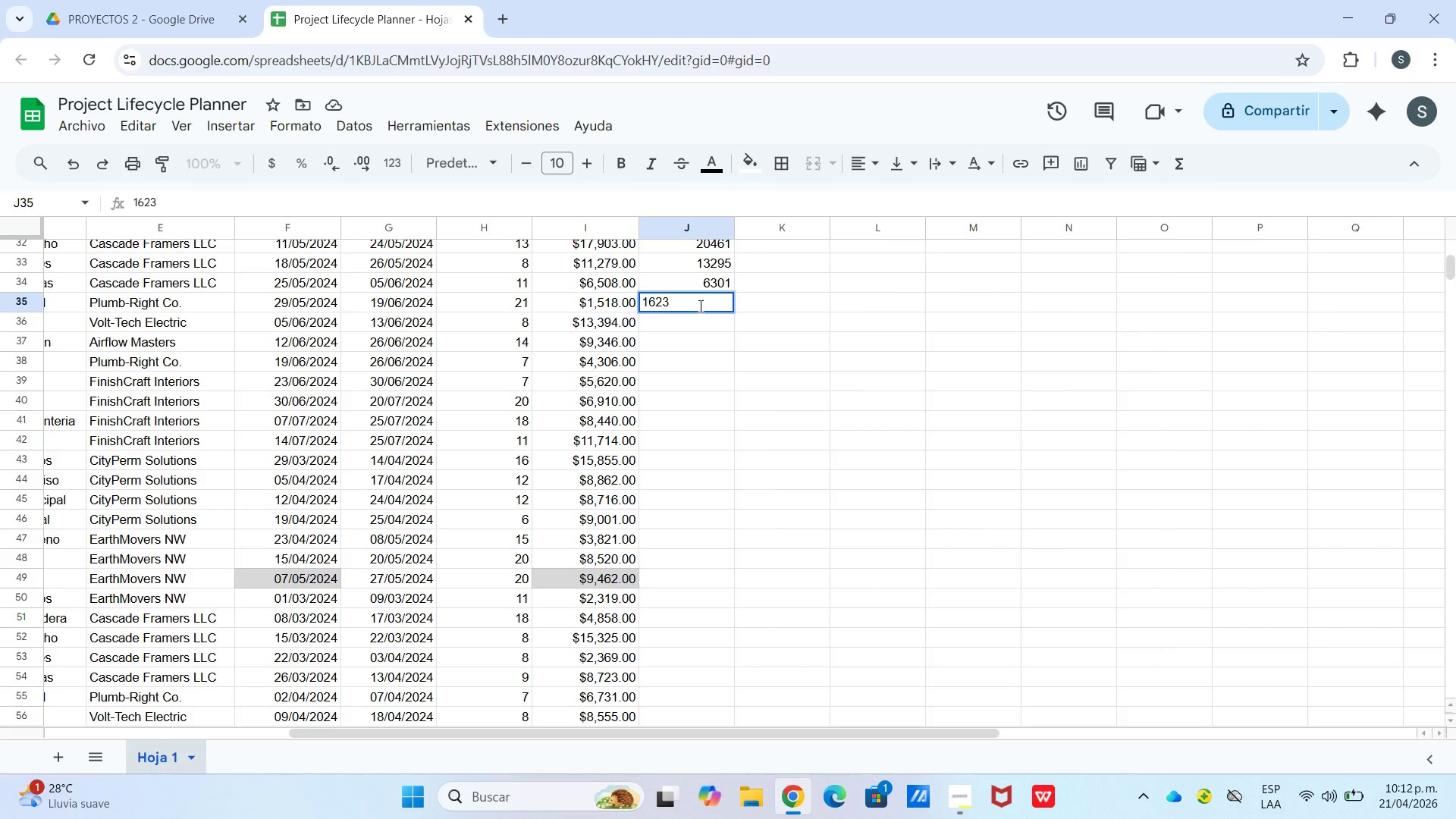 
key(Enter)
 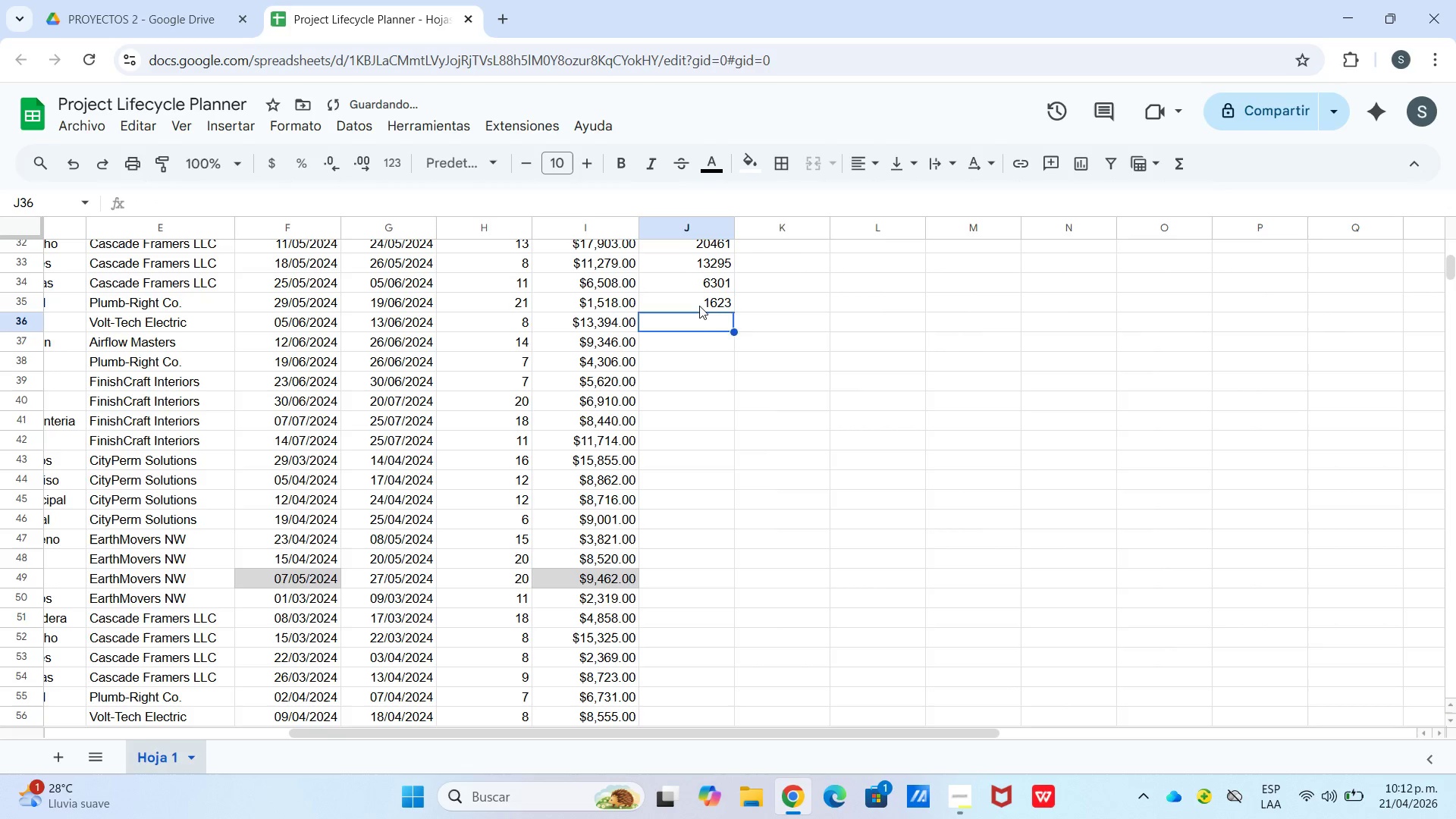 
key(Numpad1)
 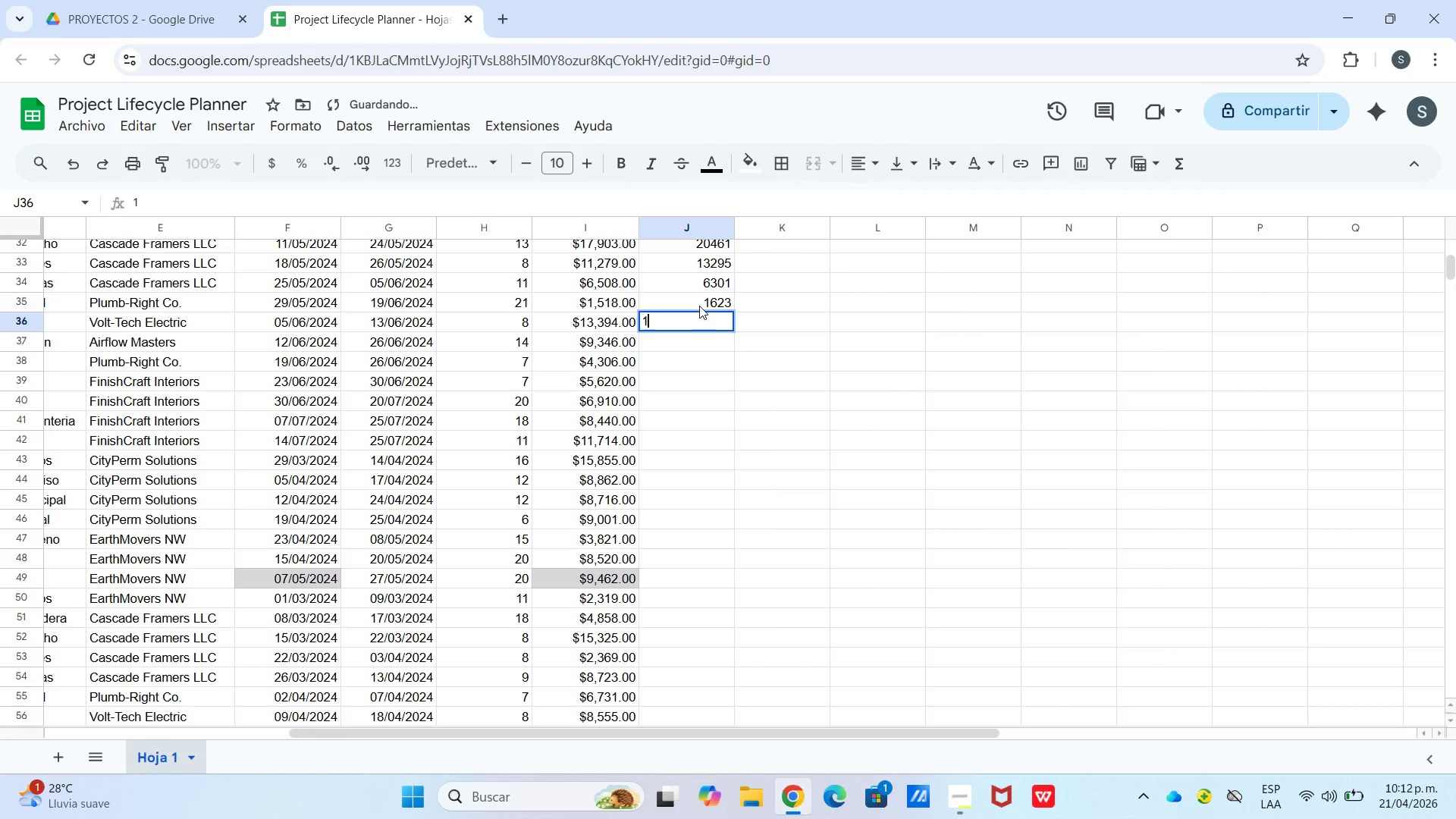 
key(Numpad6)
 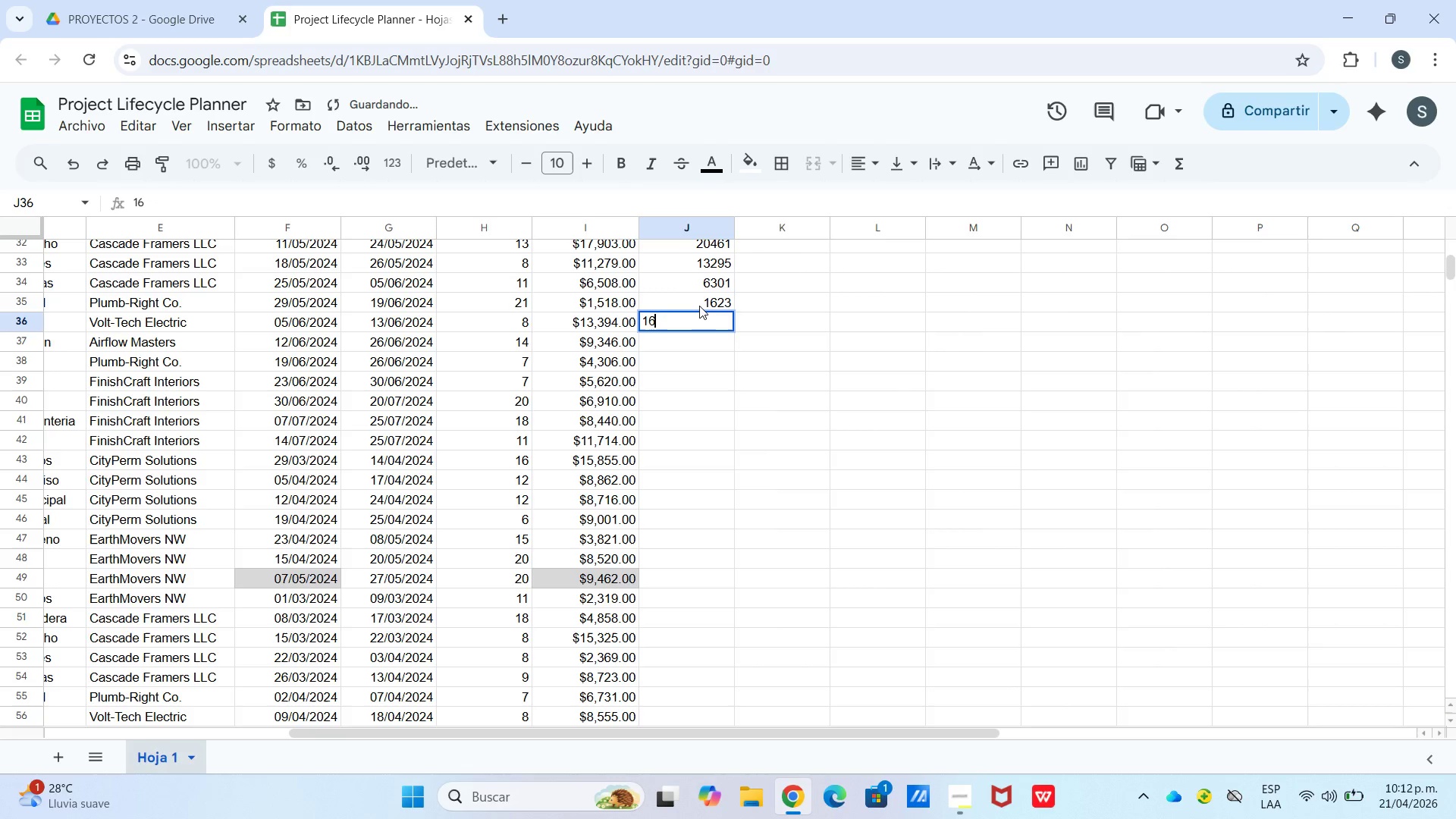 
key(Numpad0)
 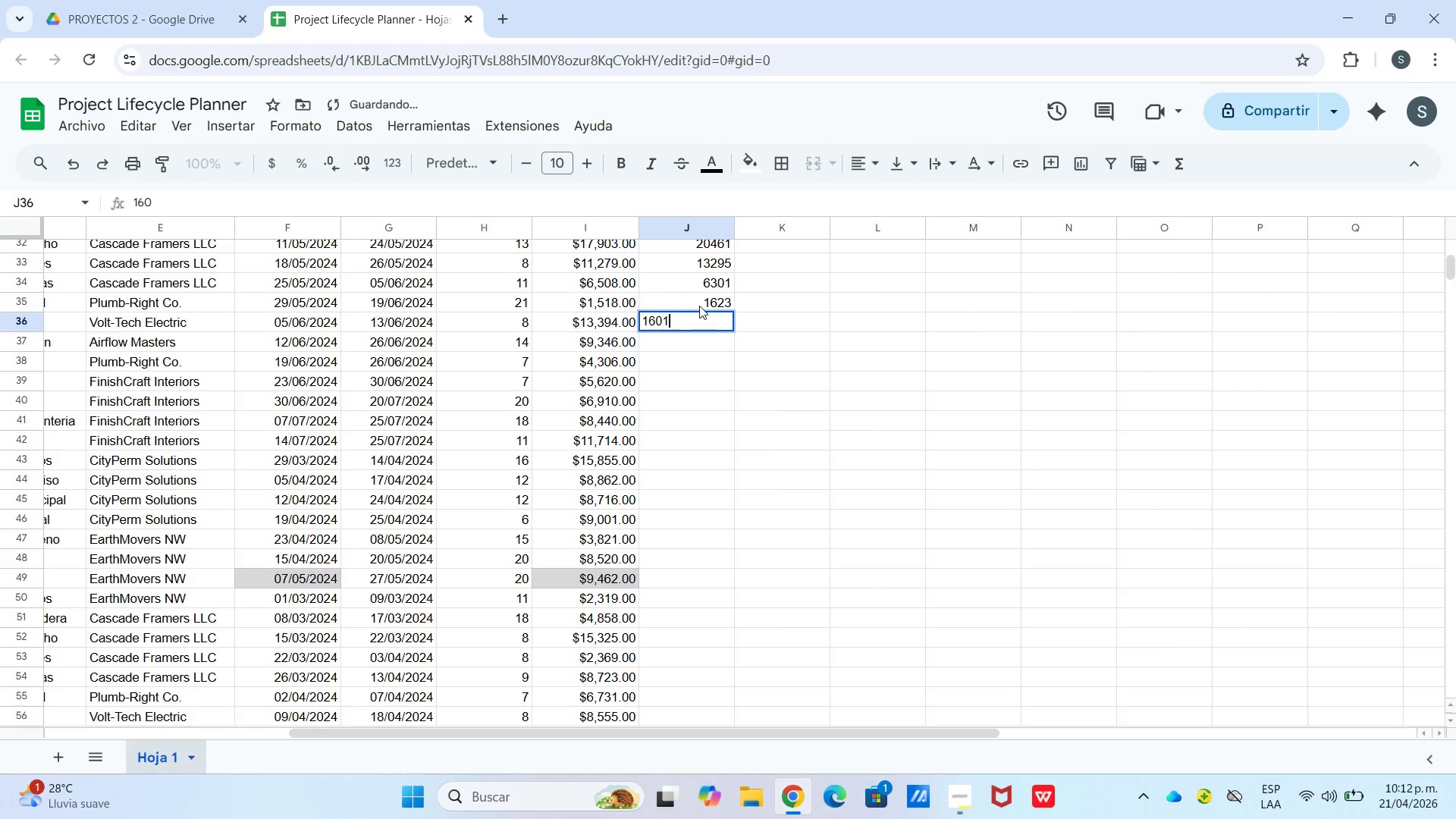 
key(Numpad1)
 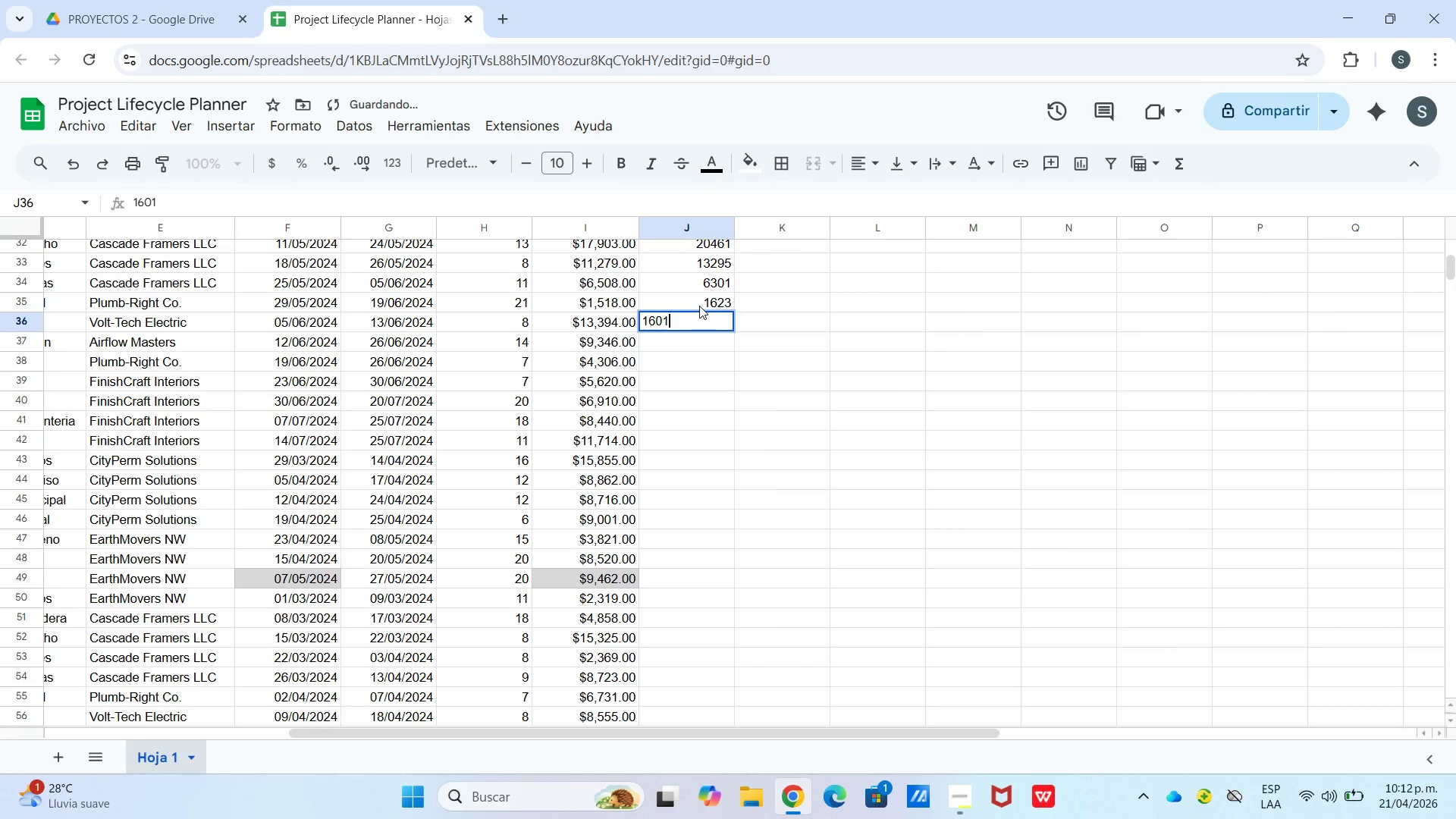 
key(Numpad1)
 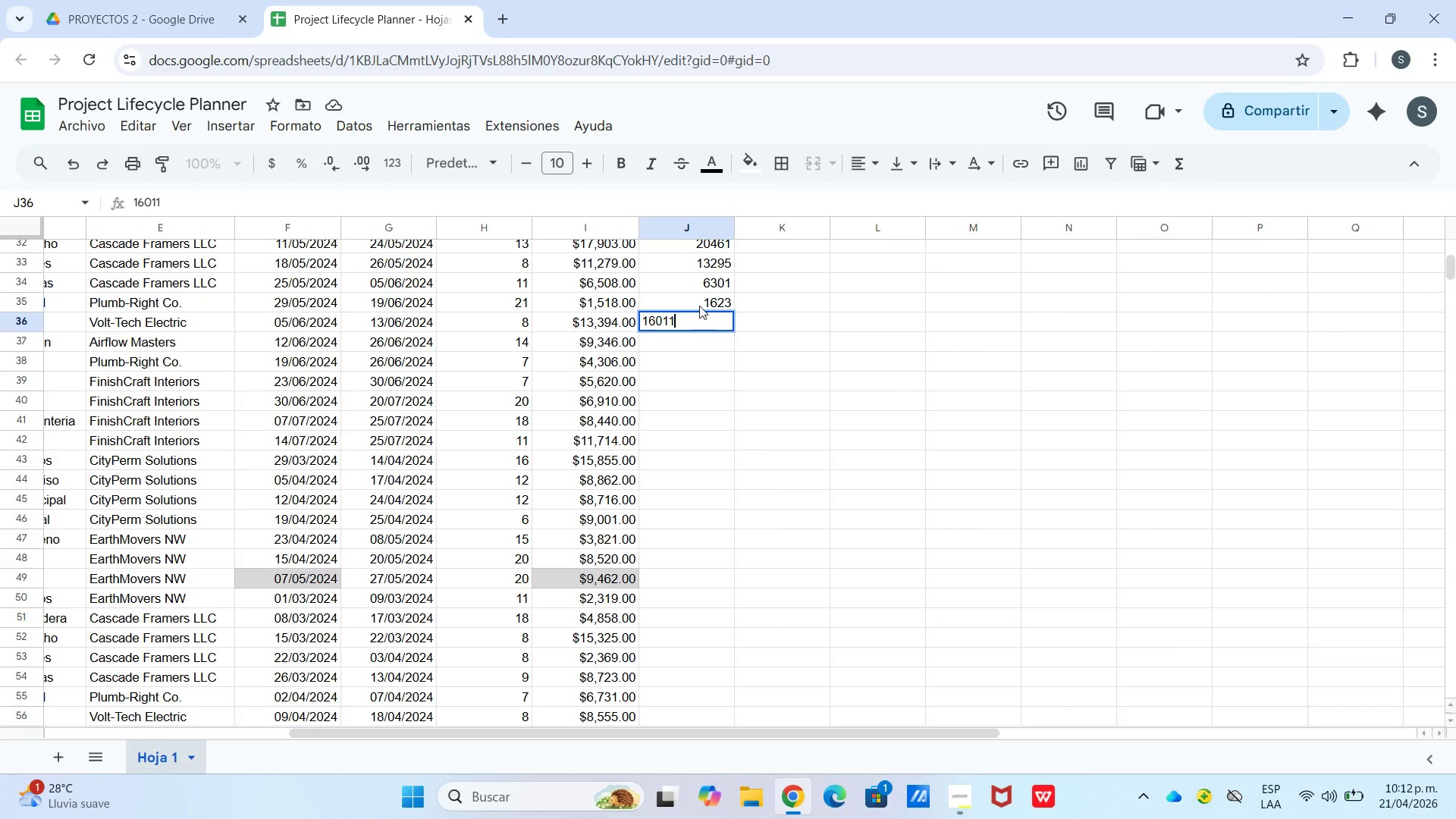 
wait(10.2)
 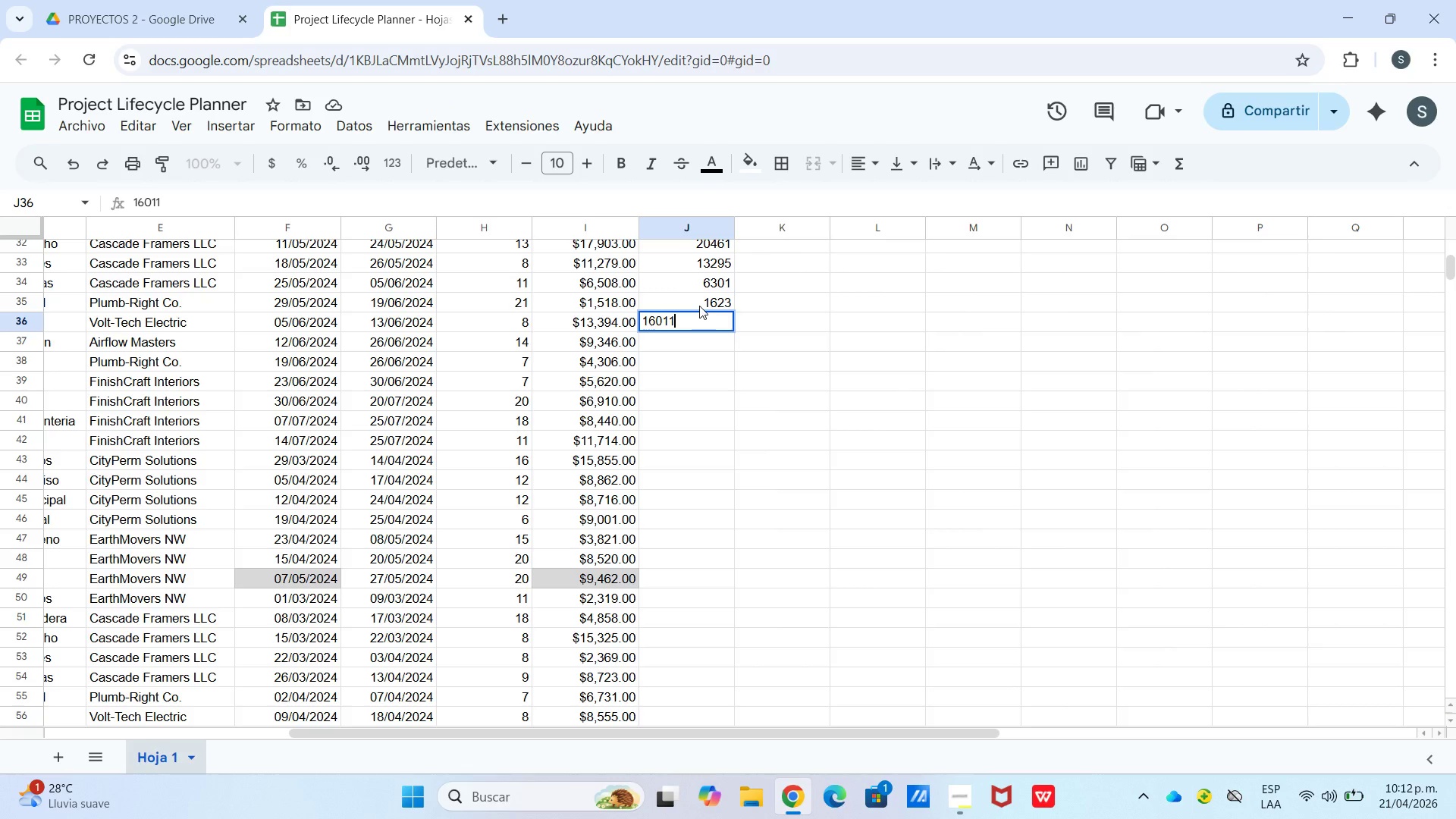 
key(Enter)
 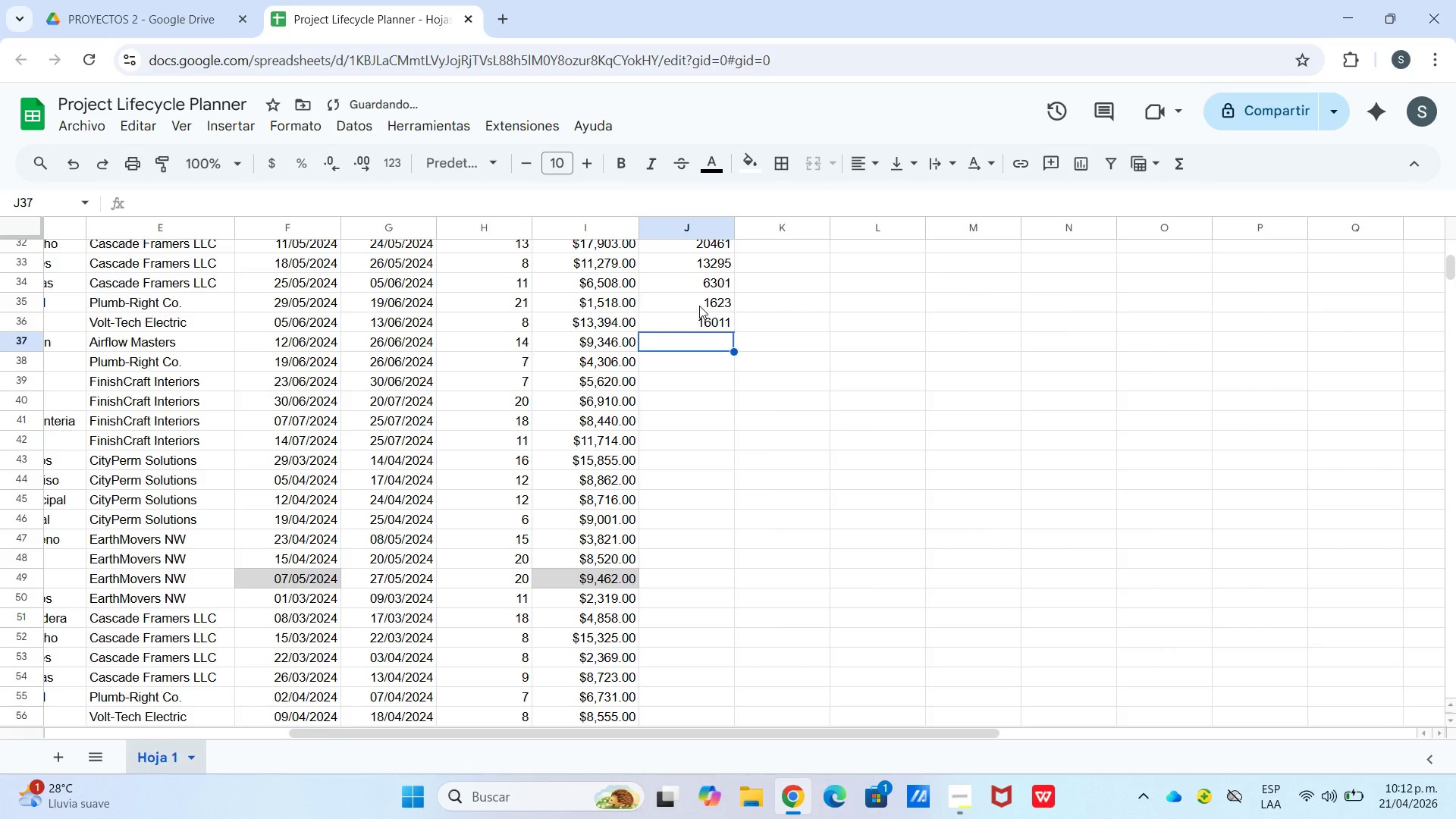 
key(Numpad7)
 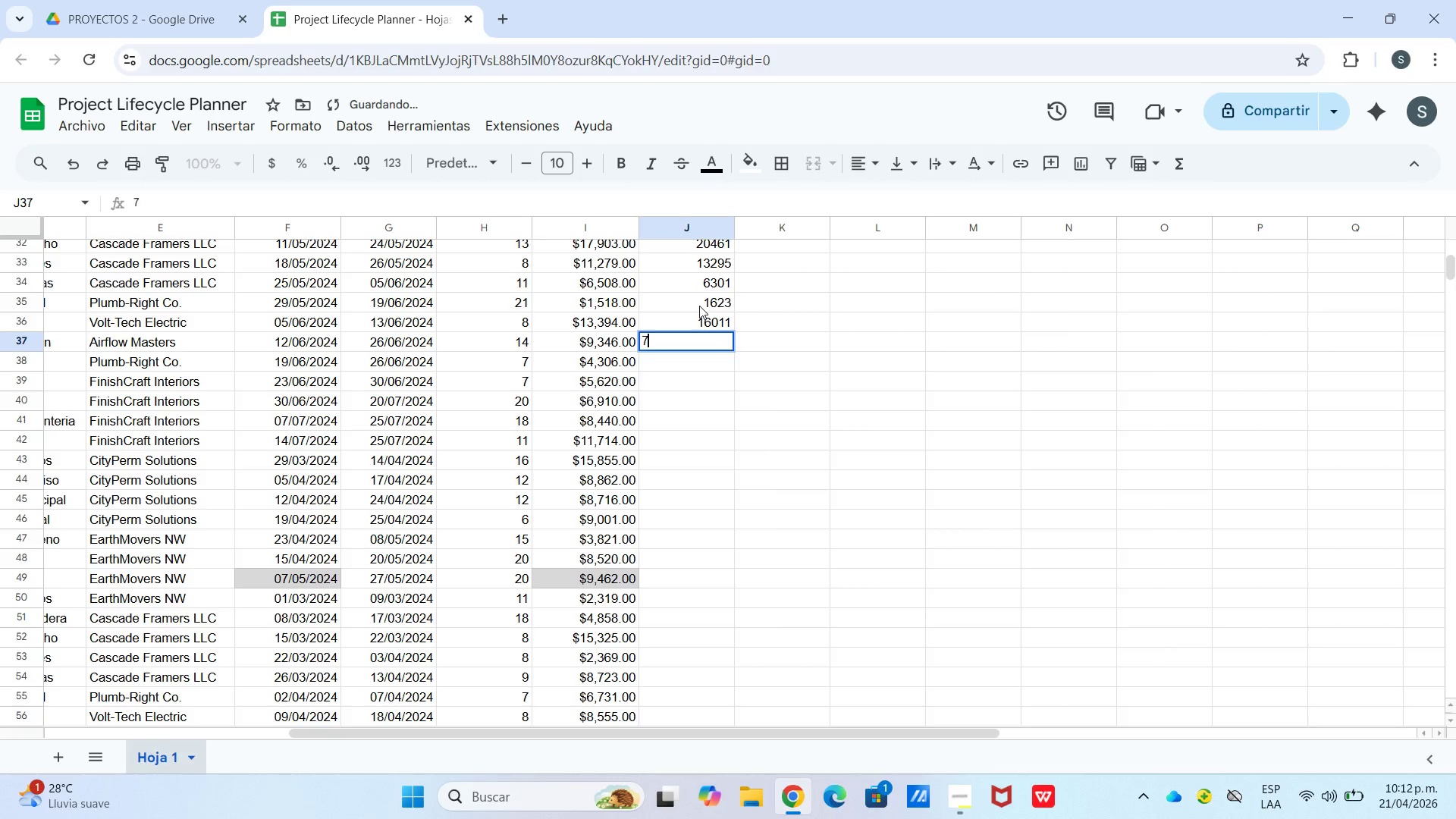 
key(Numpad7)
 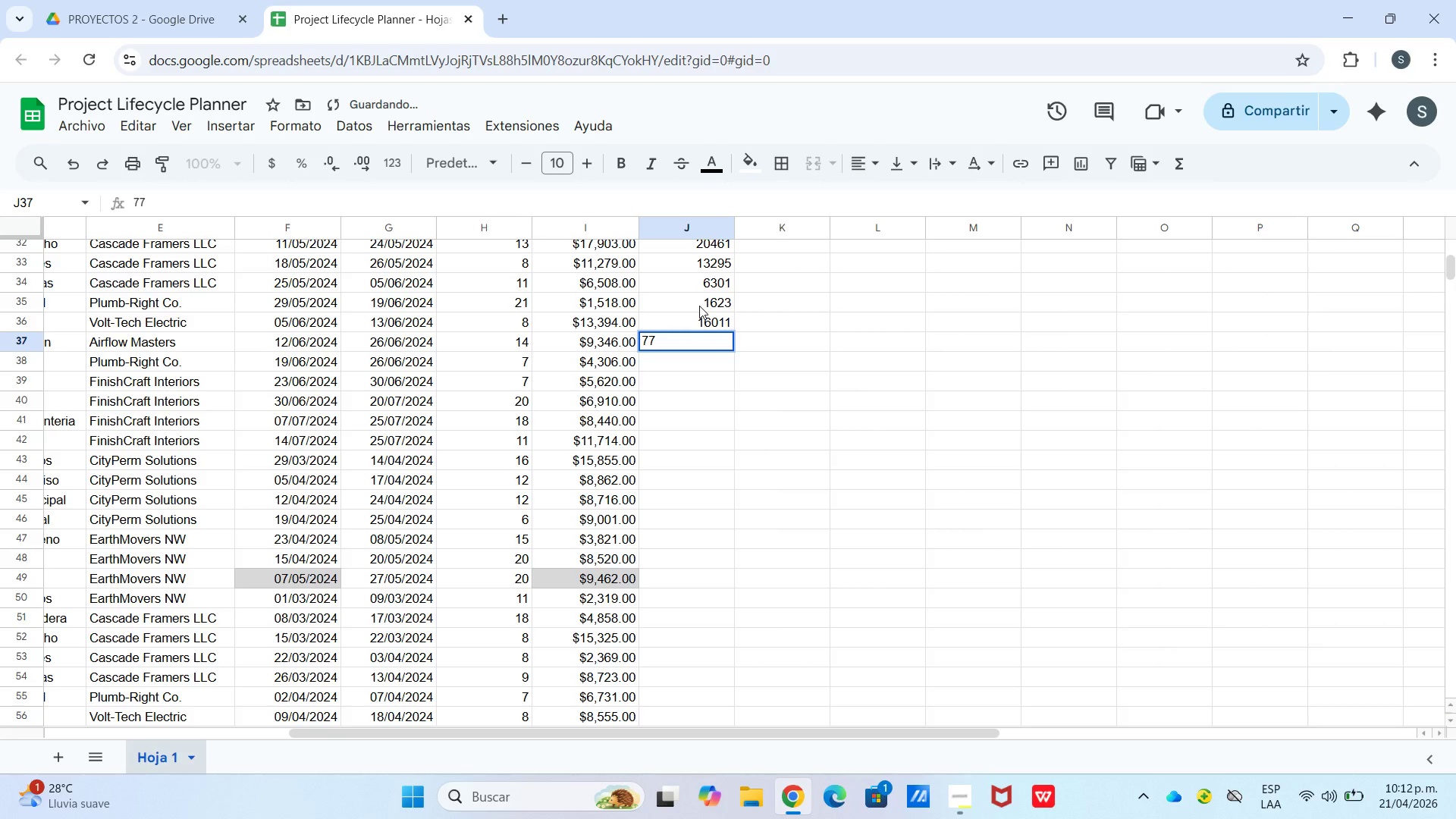 
key(Numpad2)
 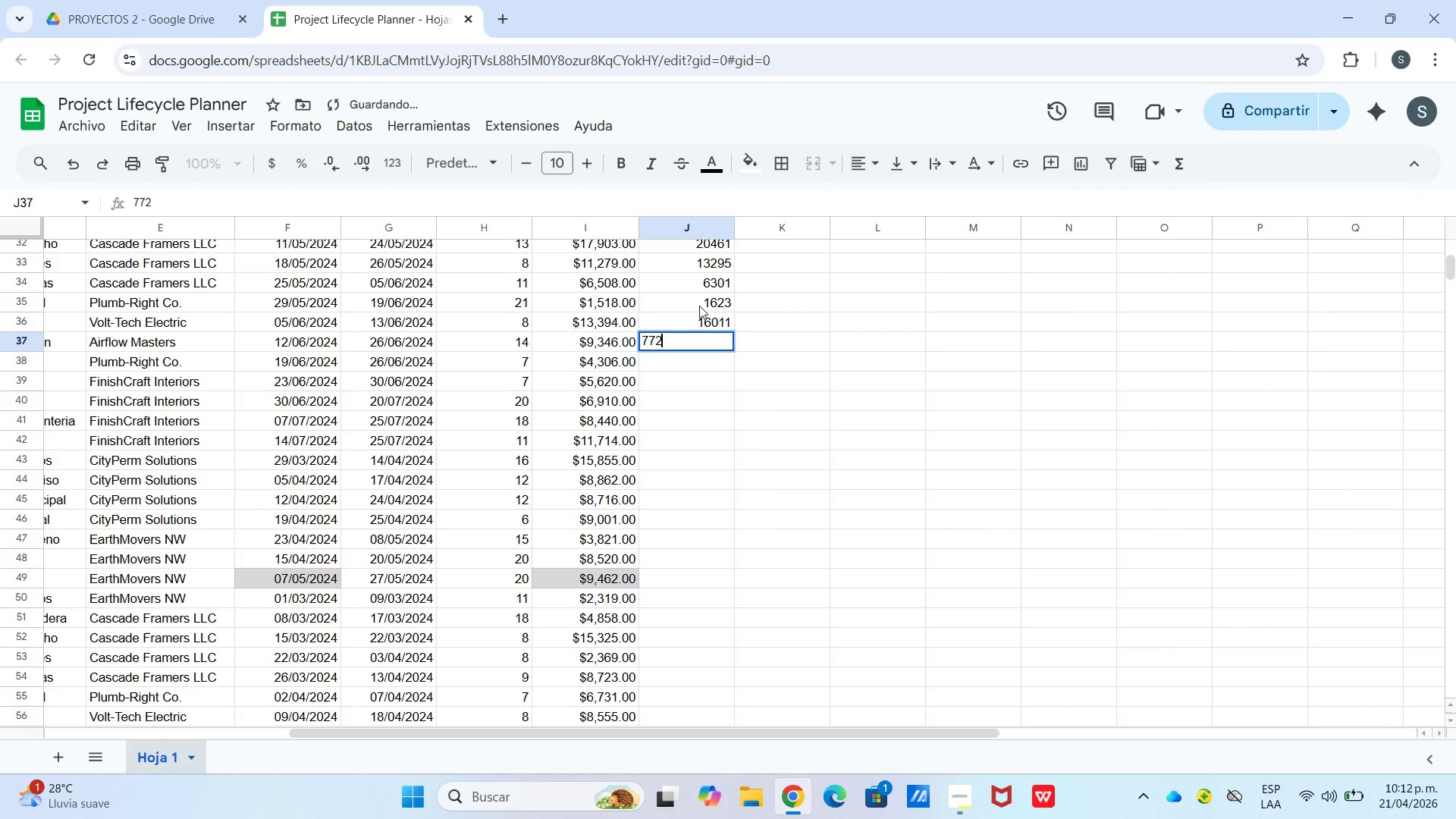 
key(Numpad0)
 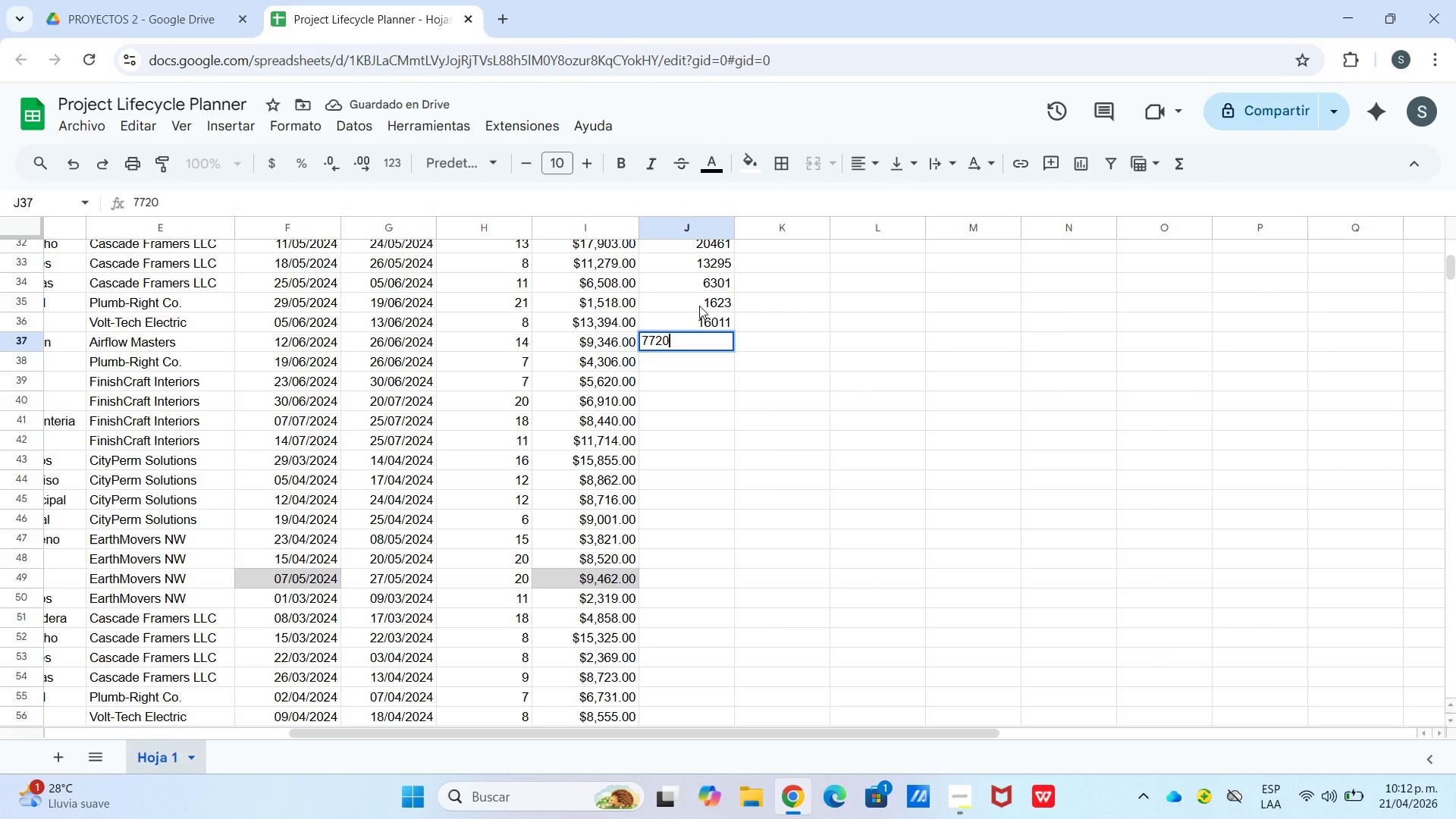 
key(Enter)
 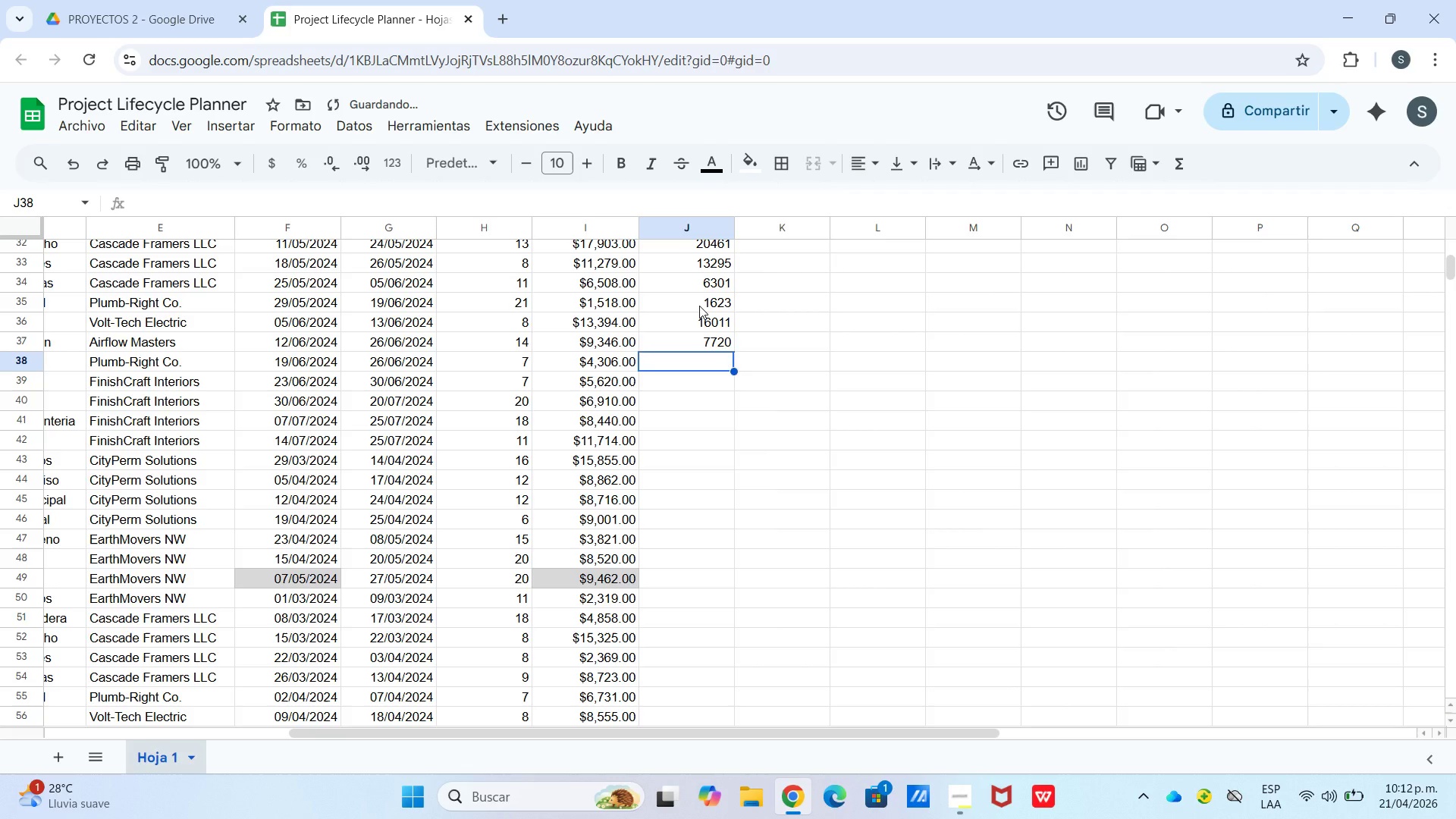 
key(Numpad4)
 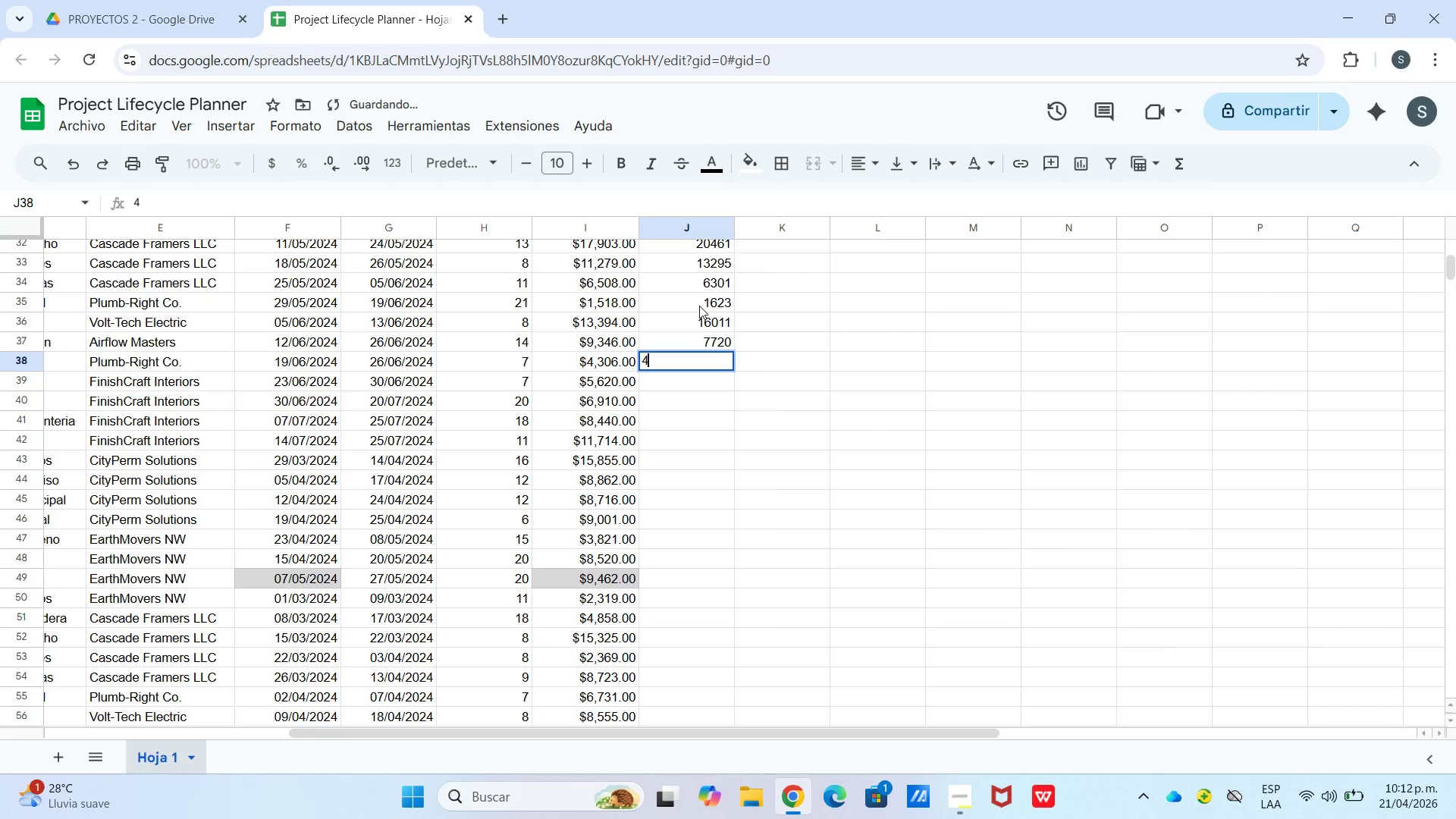 
key(Numpad8)
 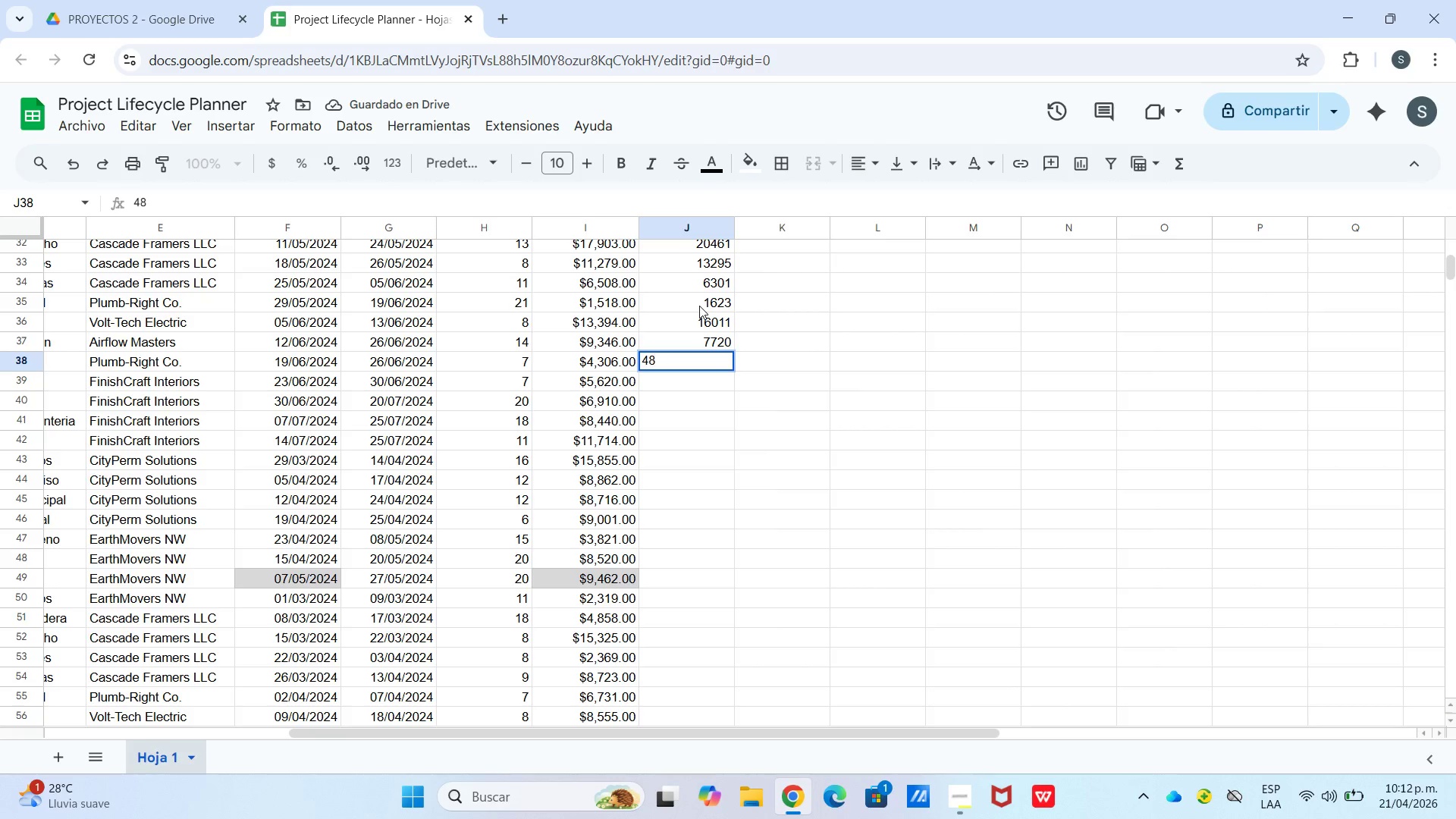 
key(Numpad6)
 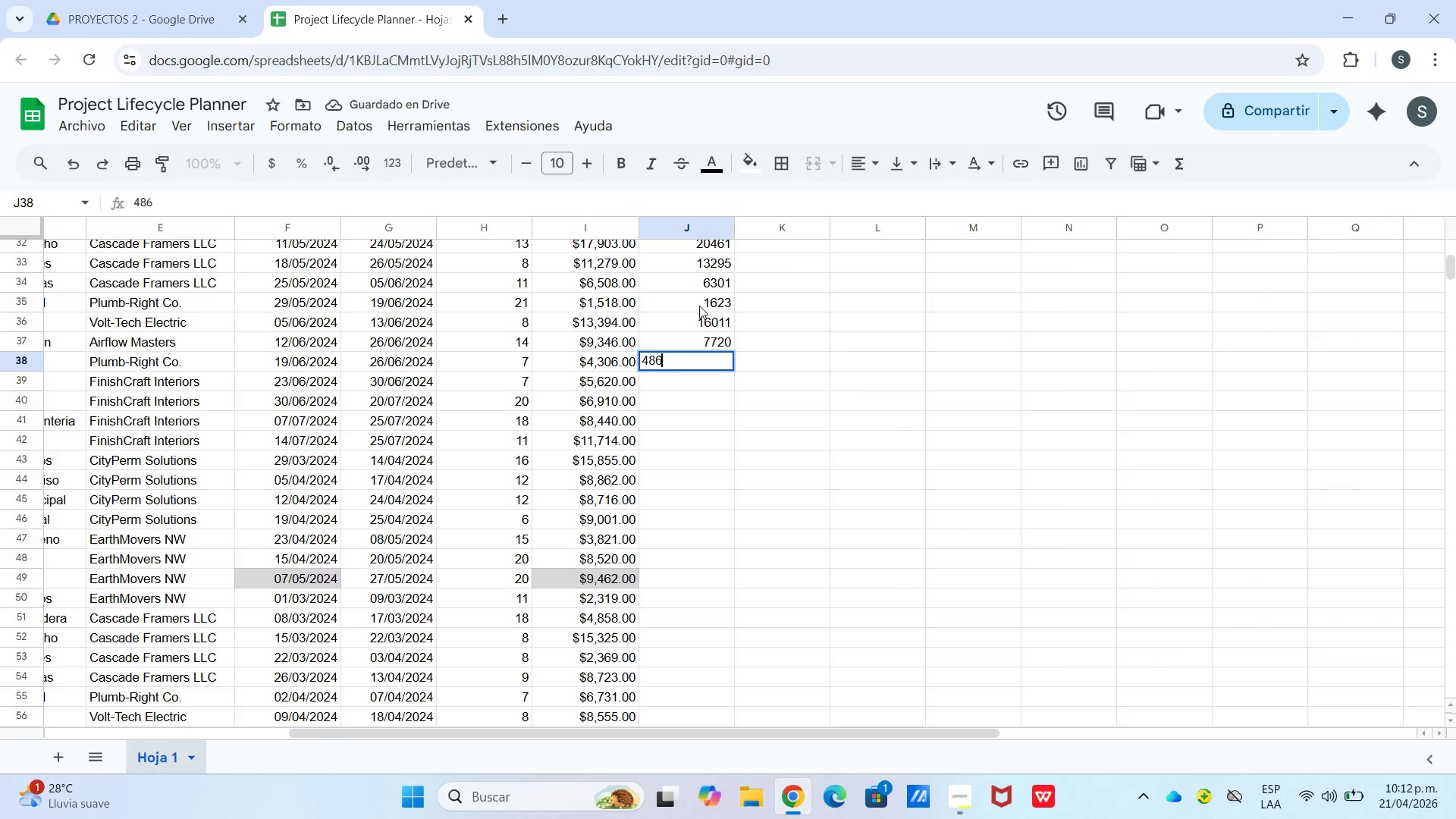 
key(Numpad3)
 